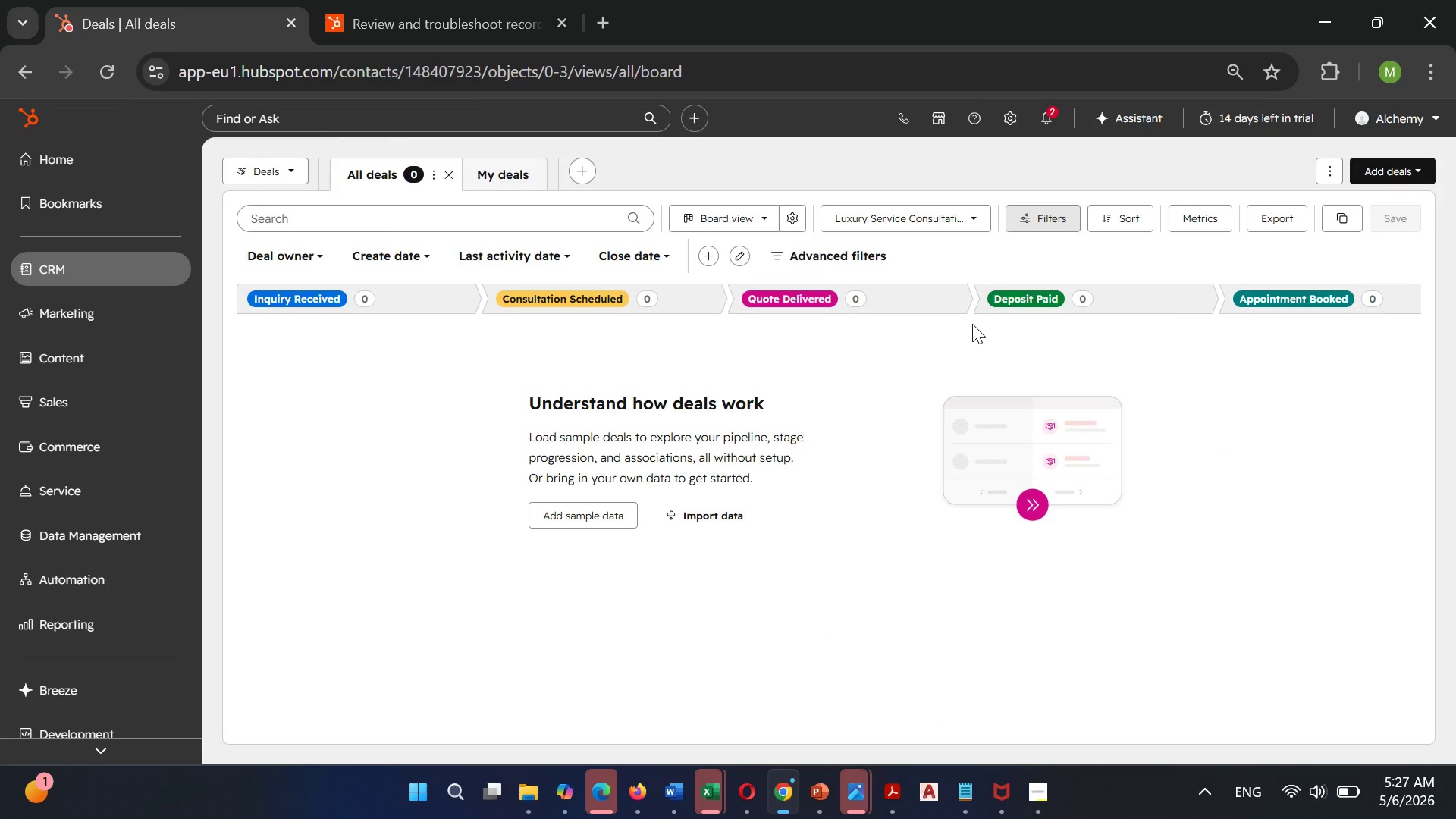 
wait(13.05)
 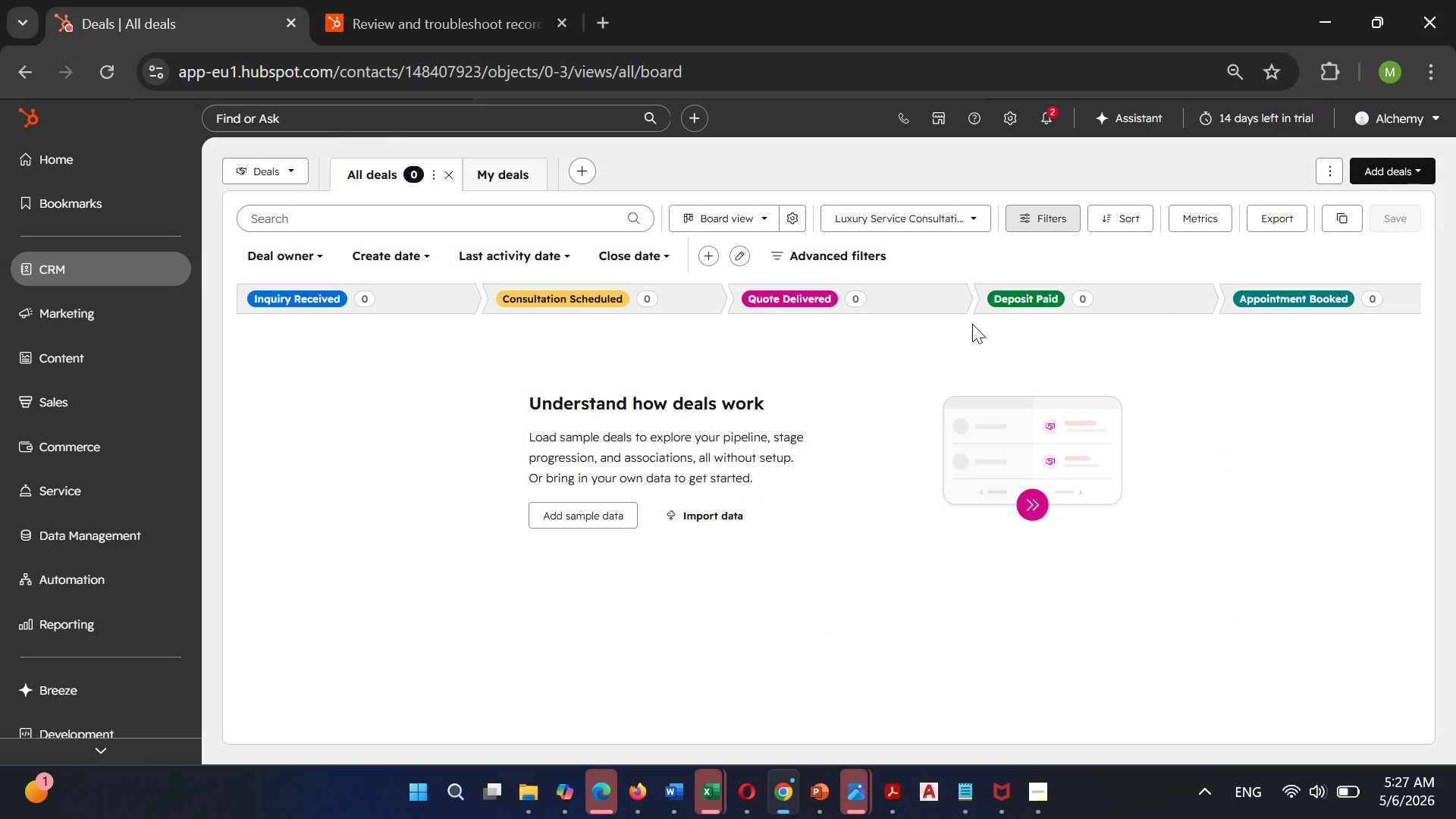 
scroll: coordinate [868, 332], scroll_direction: none, amount: 0.0
 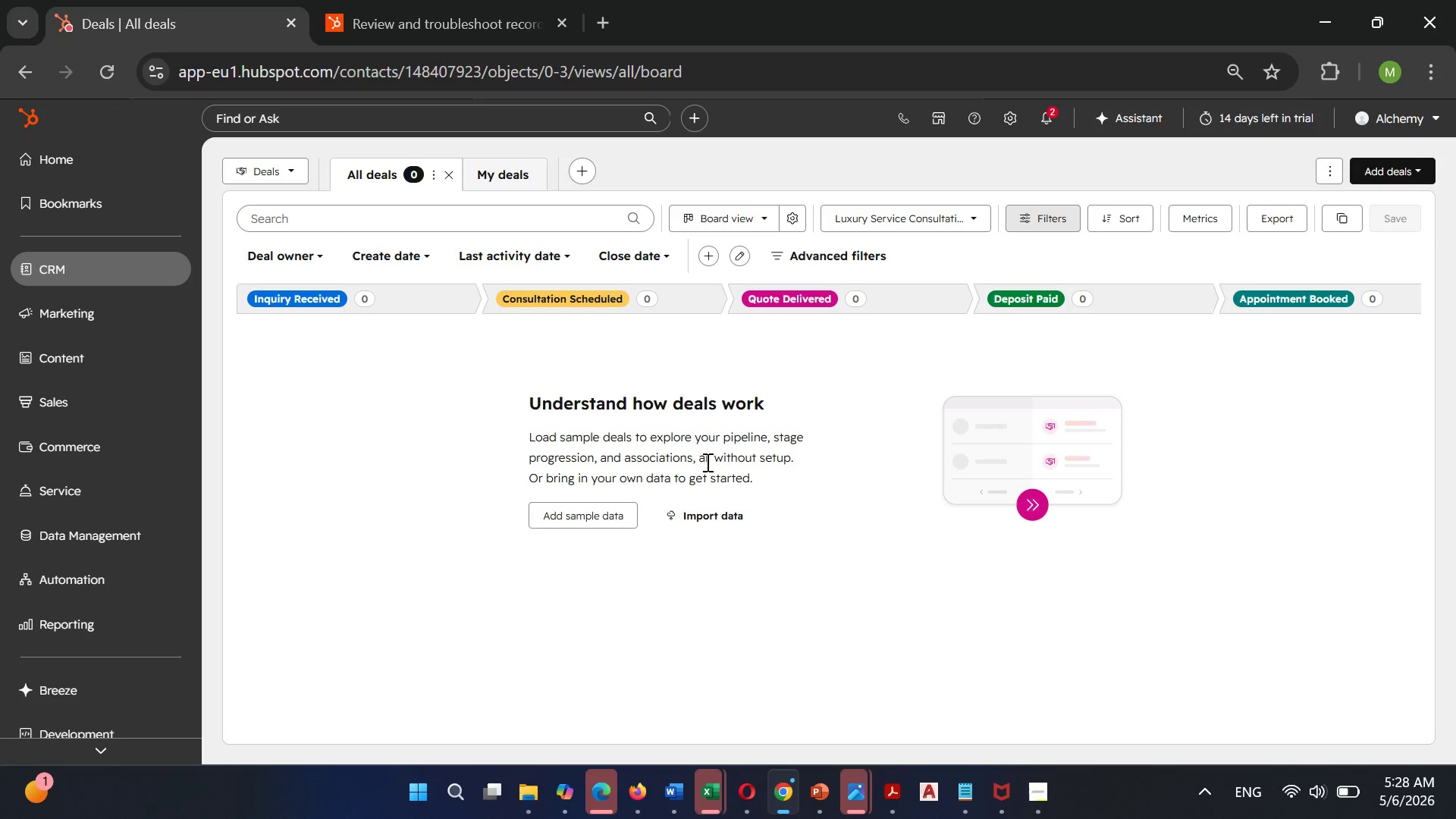 
wait(22.94)
 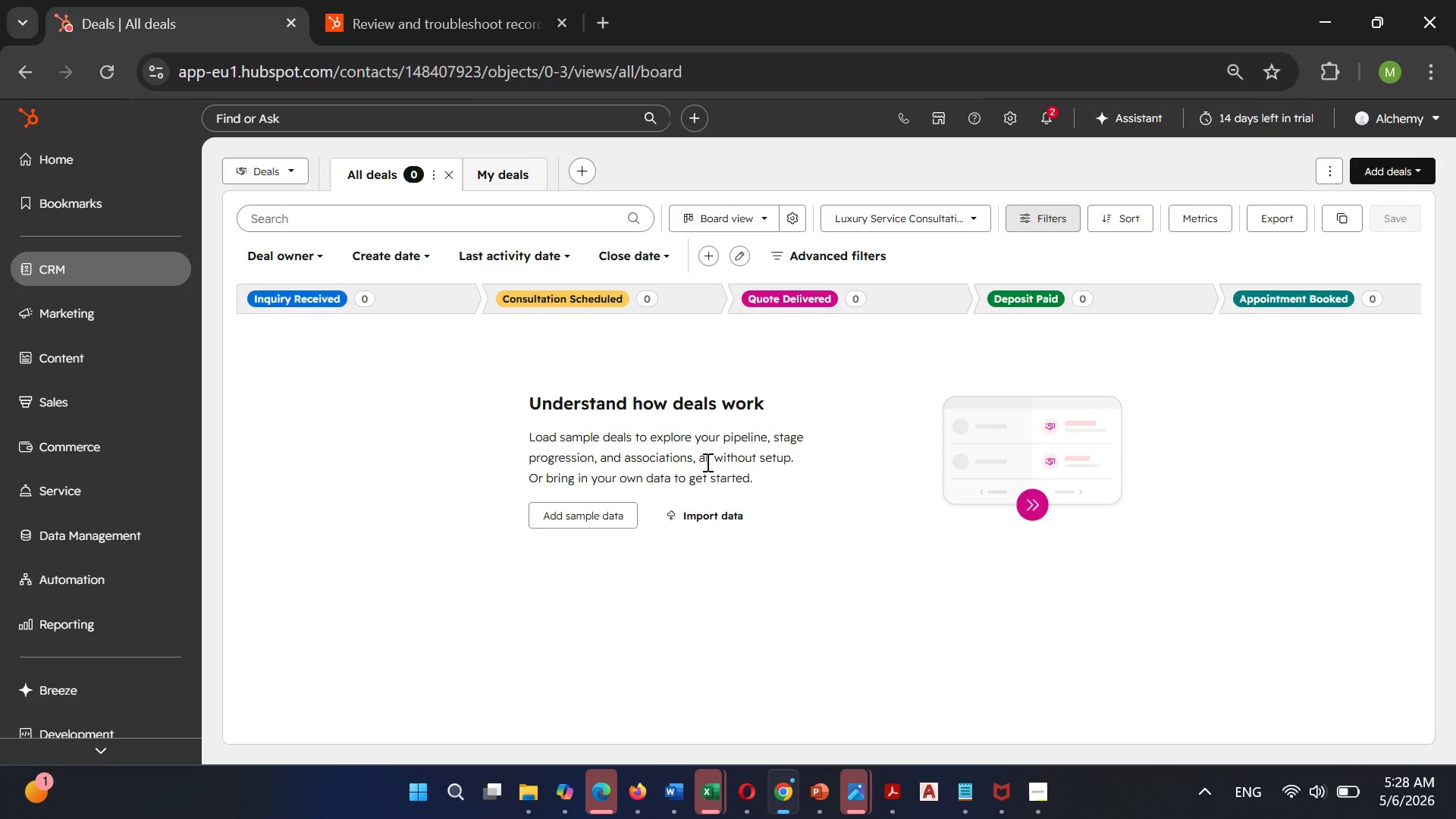 
left_click([789, 221])
 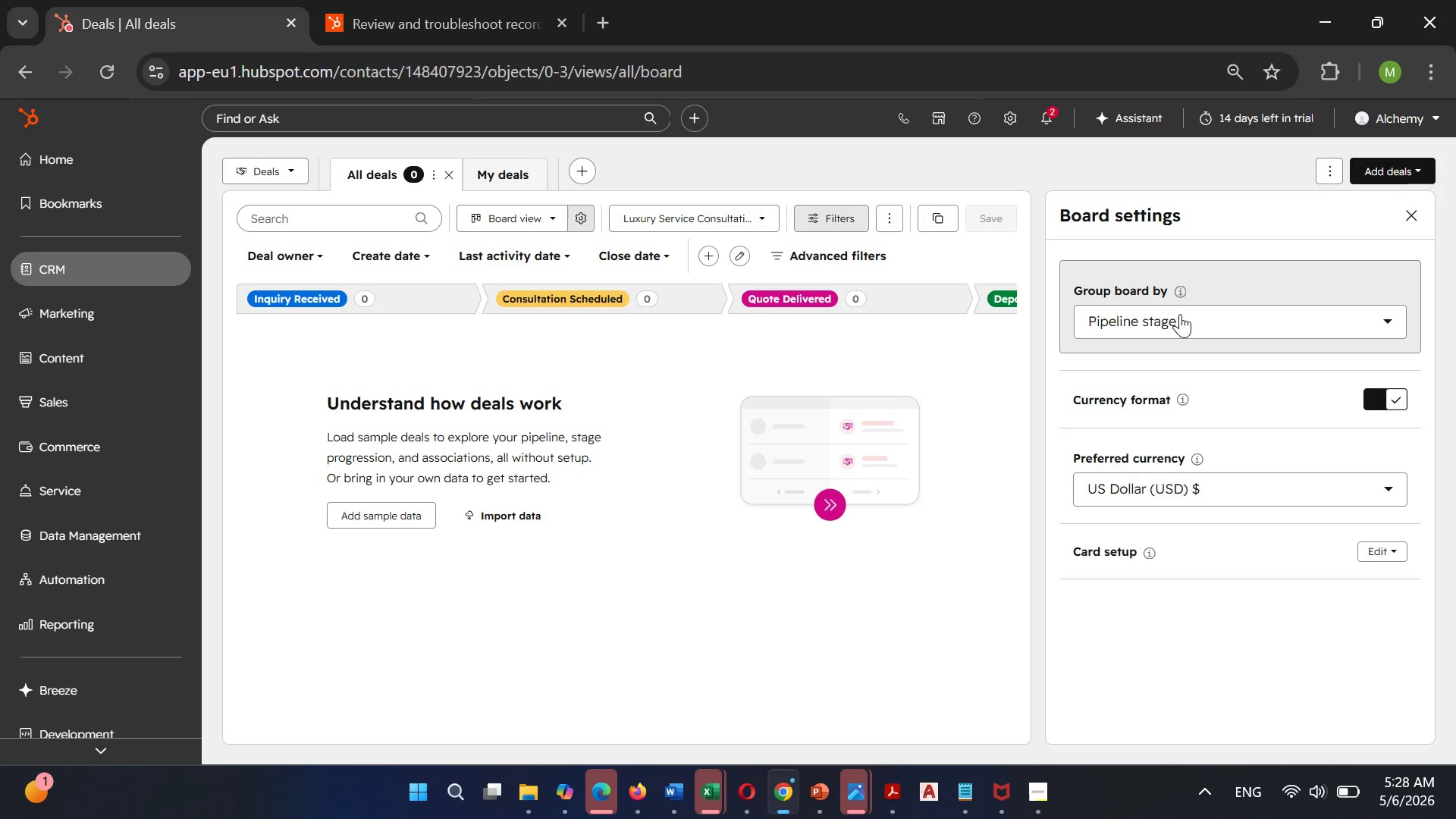 
wait(18.08)
 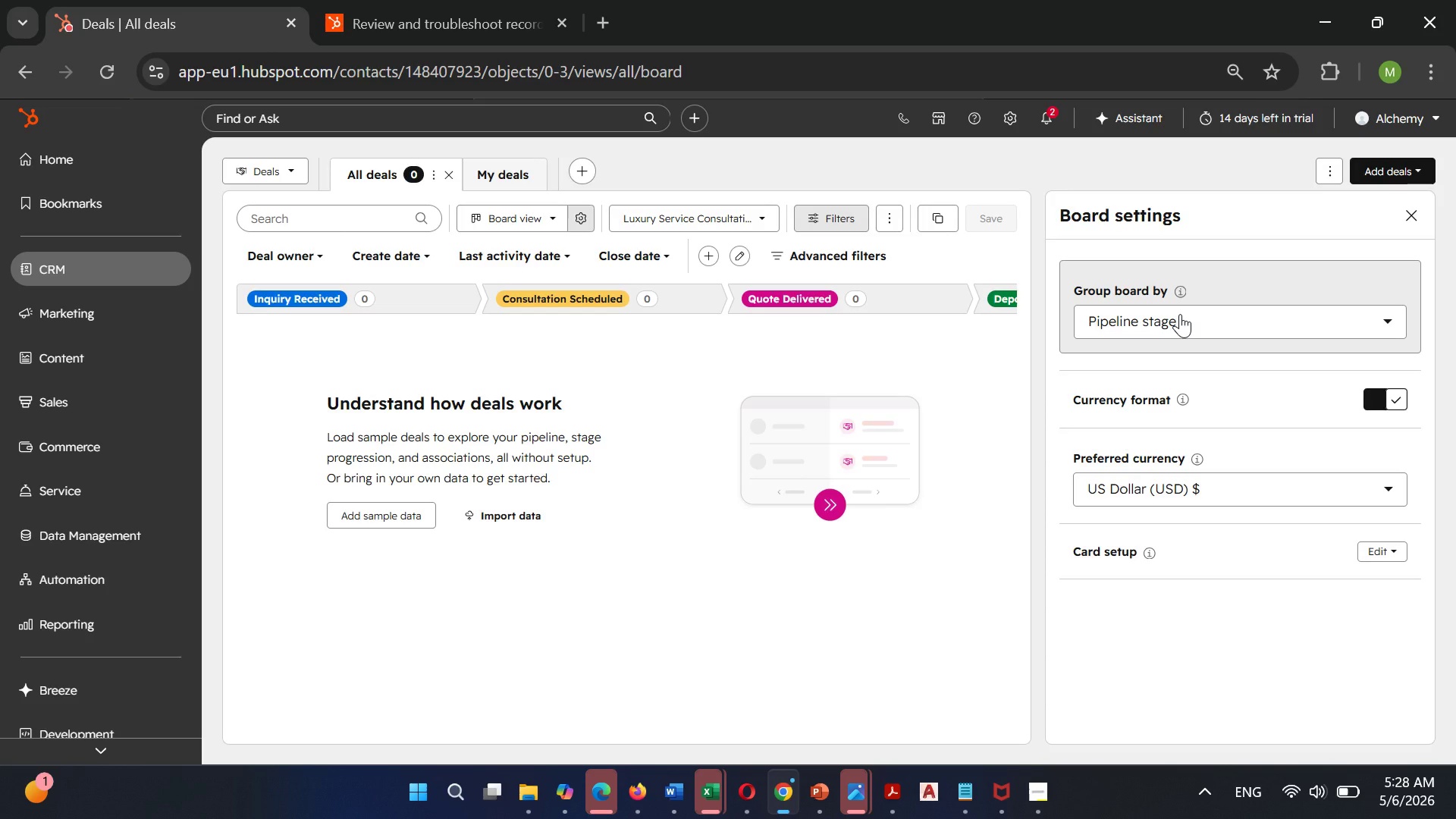 
scroll: coordinate [1298, 414], scroll_direction: down, amount: 1.0
 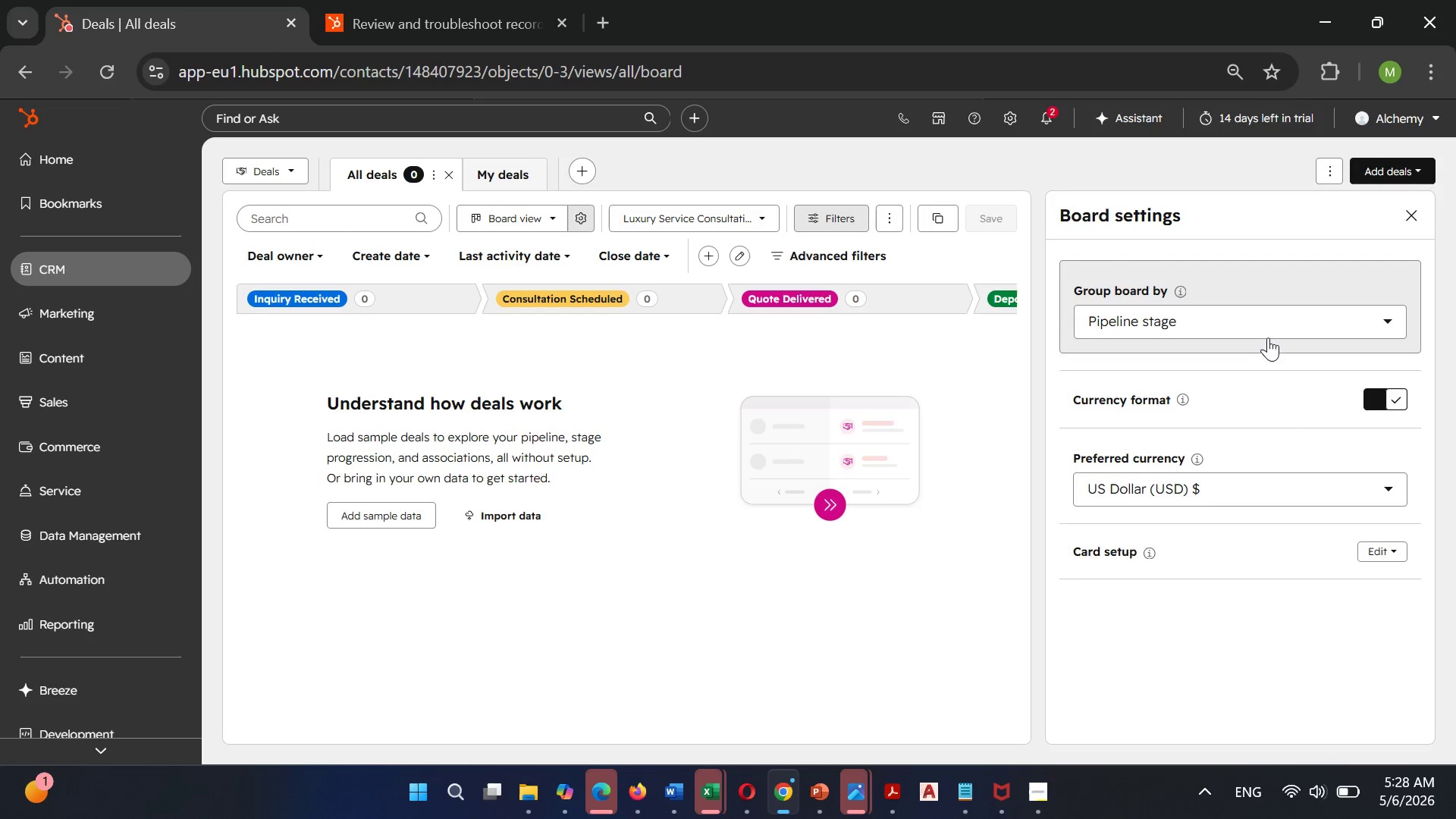 
mouse_move([1263, 346])
 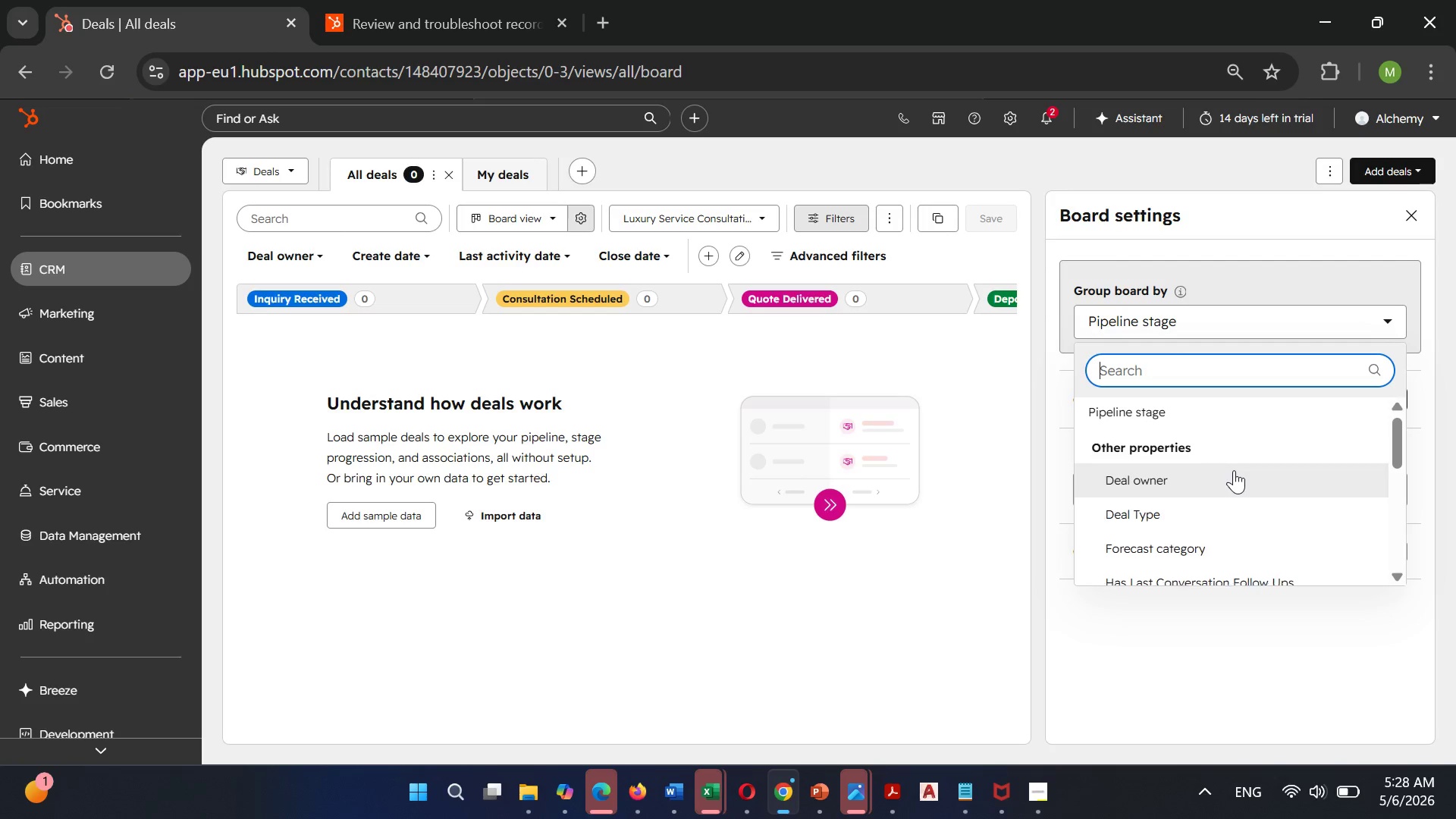 
scroll: coordinate [1233, 470], scroll_direction: down, amount: 4.0
 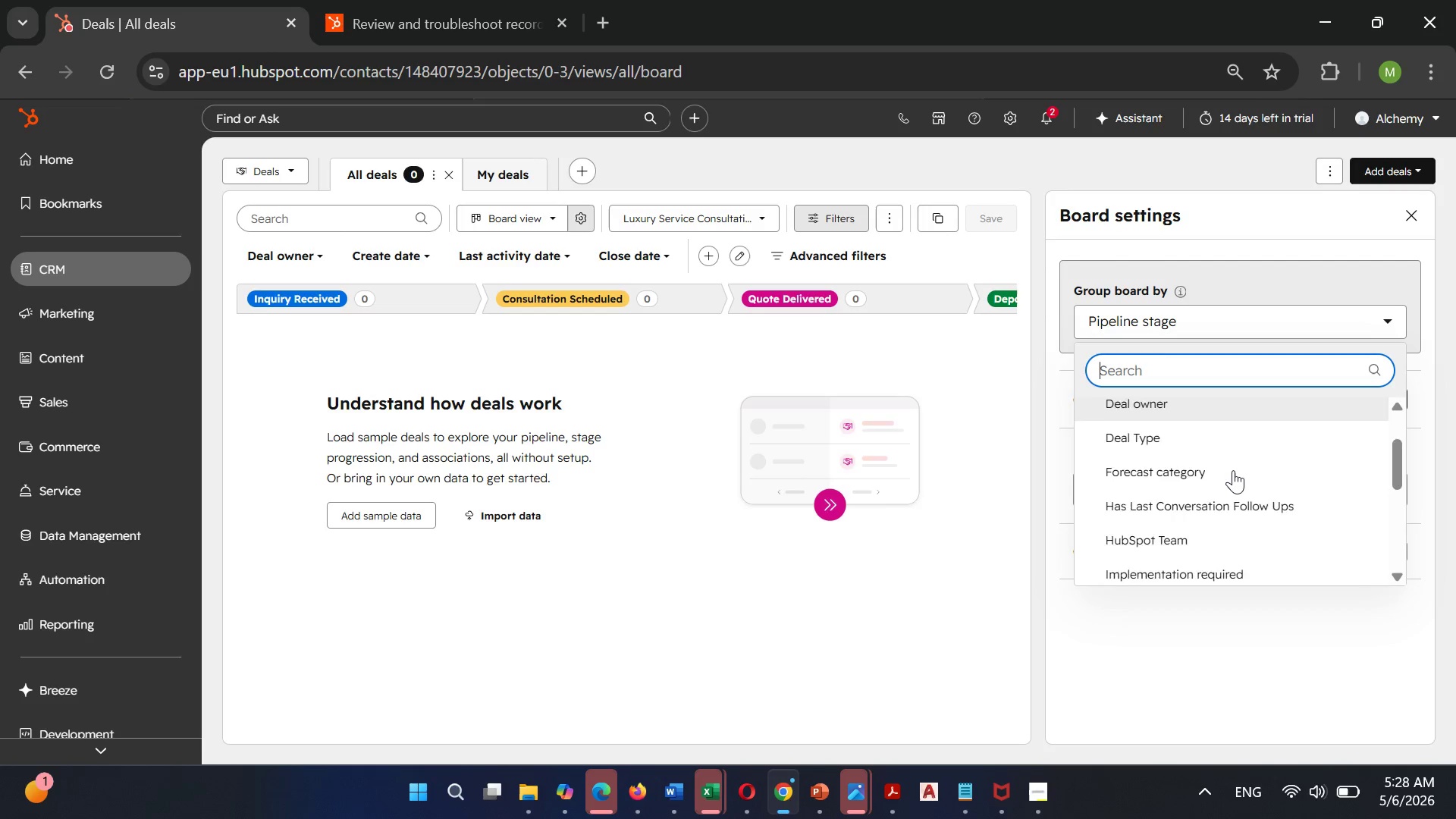 
scroll: coordinate [1233, 470], scroll_direction: none, amount: 0.0
 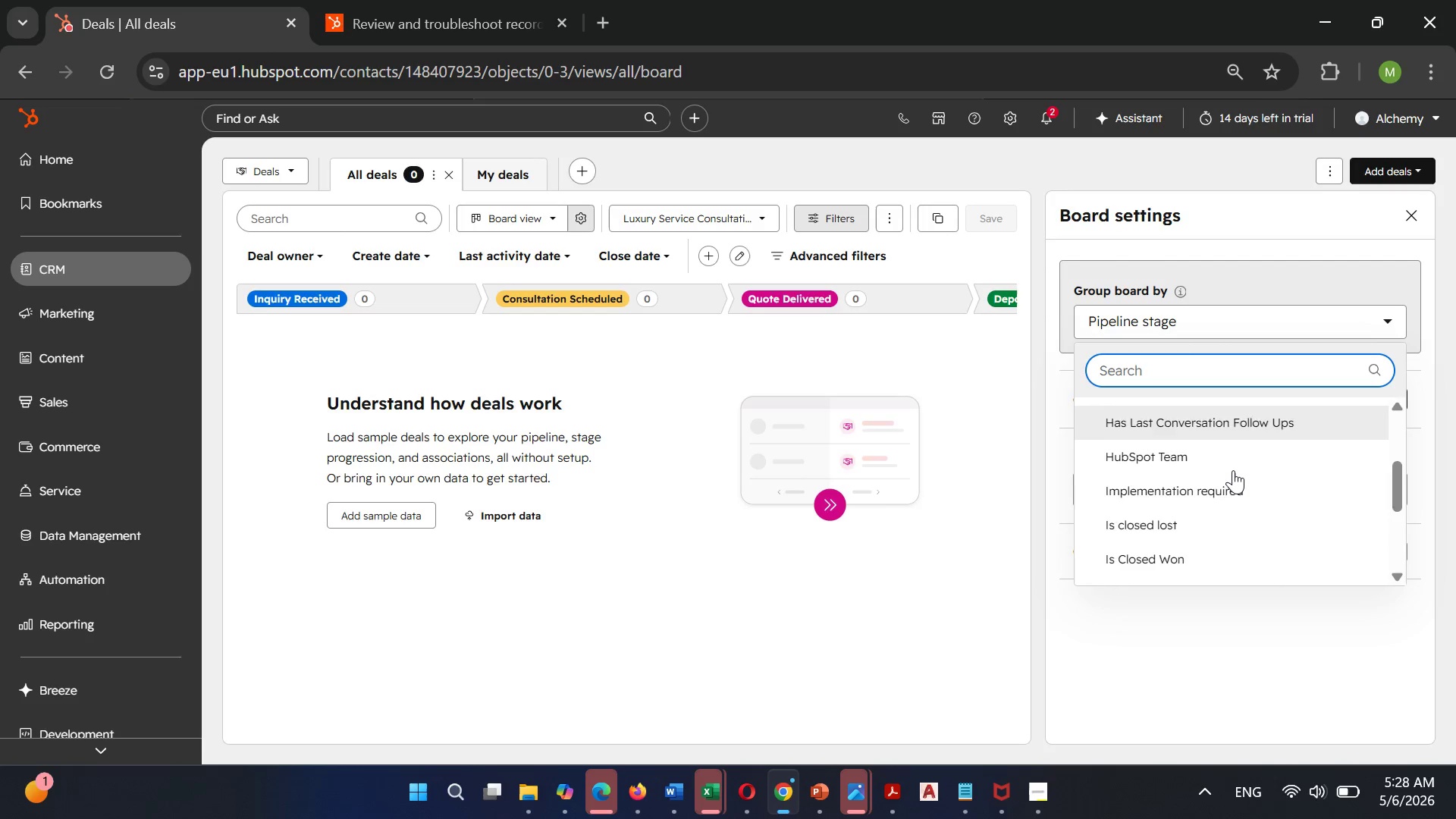 
scroll: coordinate [1233, 470], scroll_direction: down, amount: 1.0
 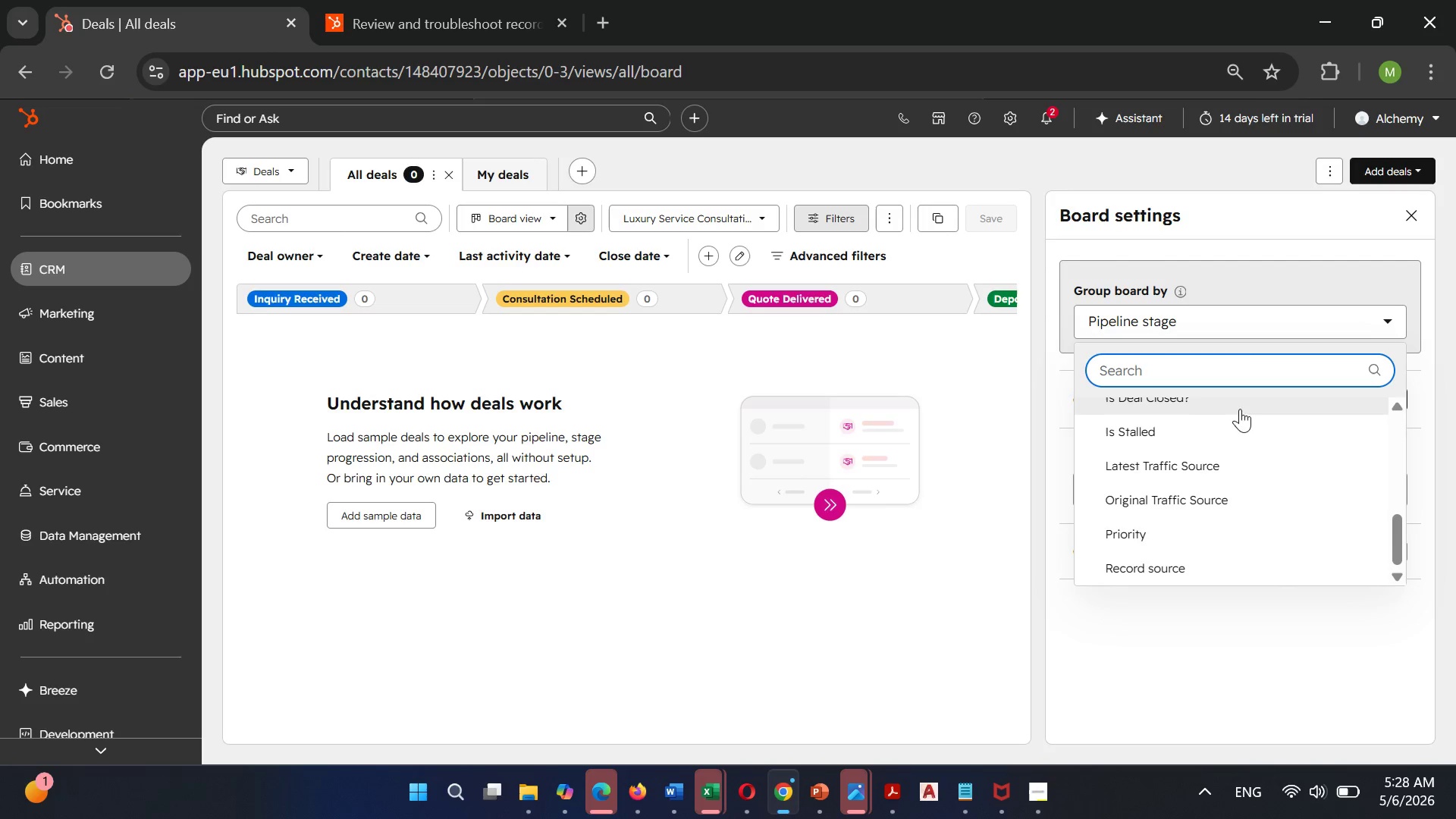 
wait(5.64)
 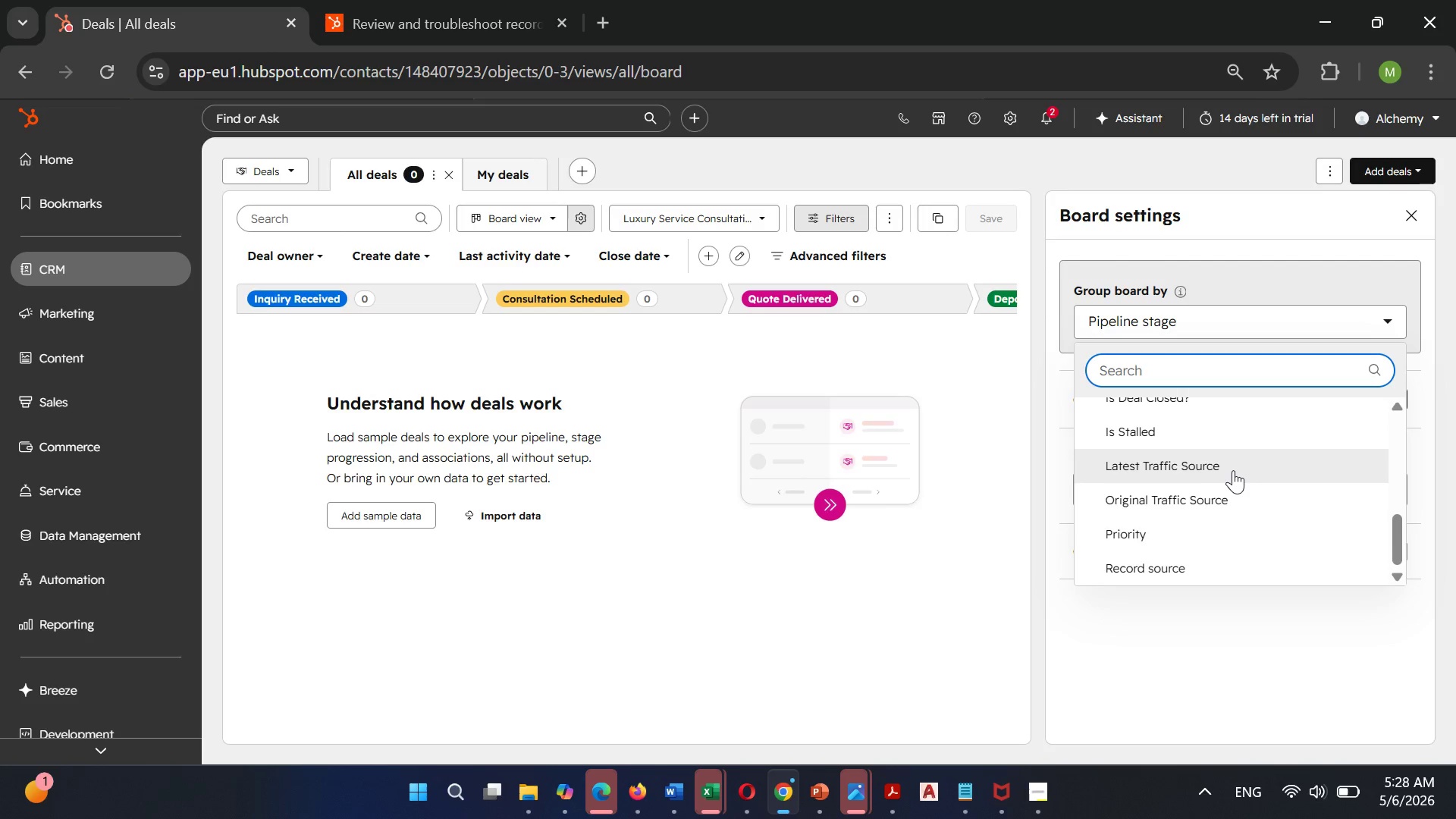 
scroll: coordinate [1191, 526], scroll_direction: none, amount: 0.0
 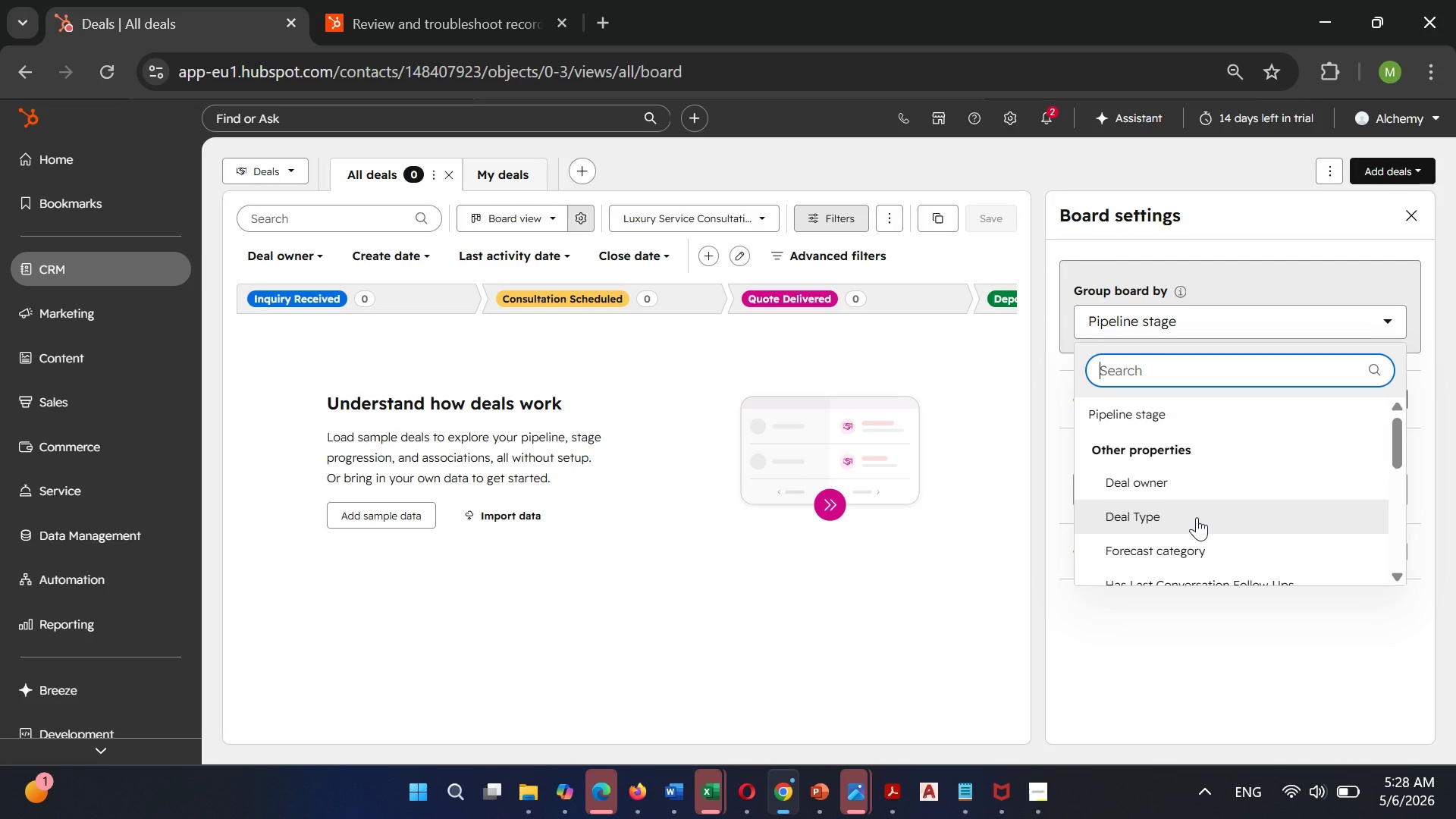 
scroll: coordinate [1197, 517], scroll_direction: up, amount: 2.0
 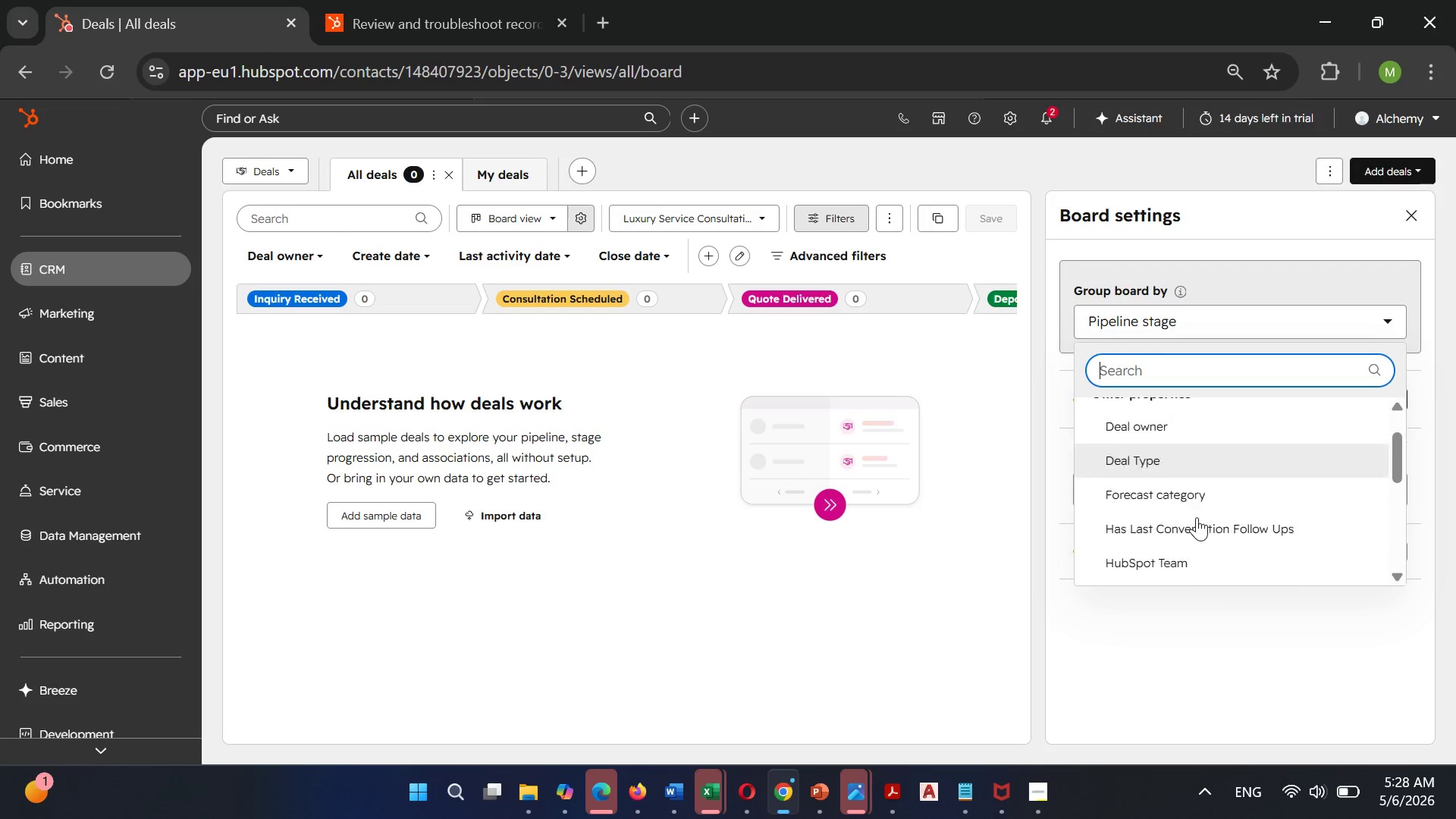 
scroll: coordinate [1197, 517], scroll_direction: down, amount: 1.0
 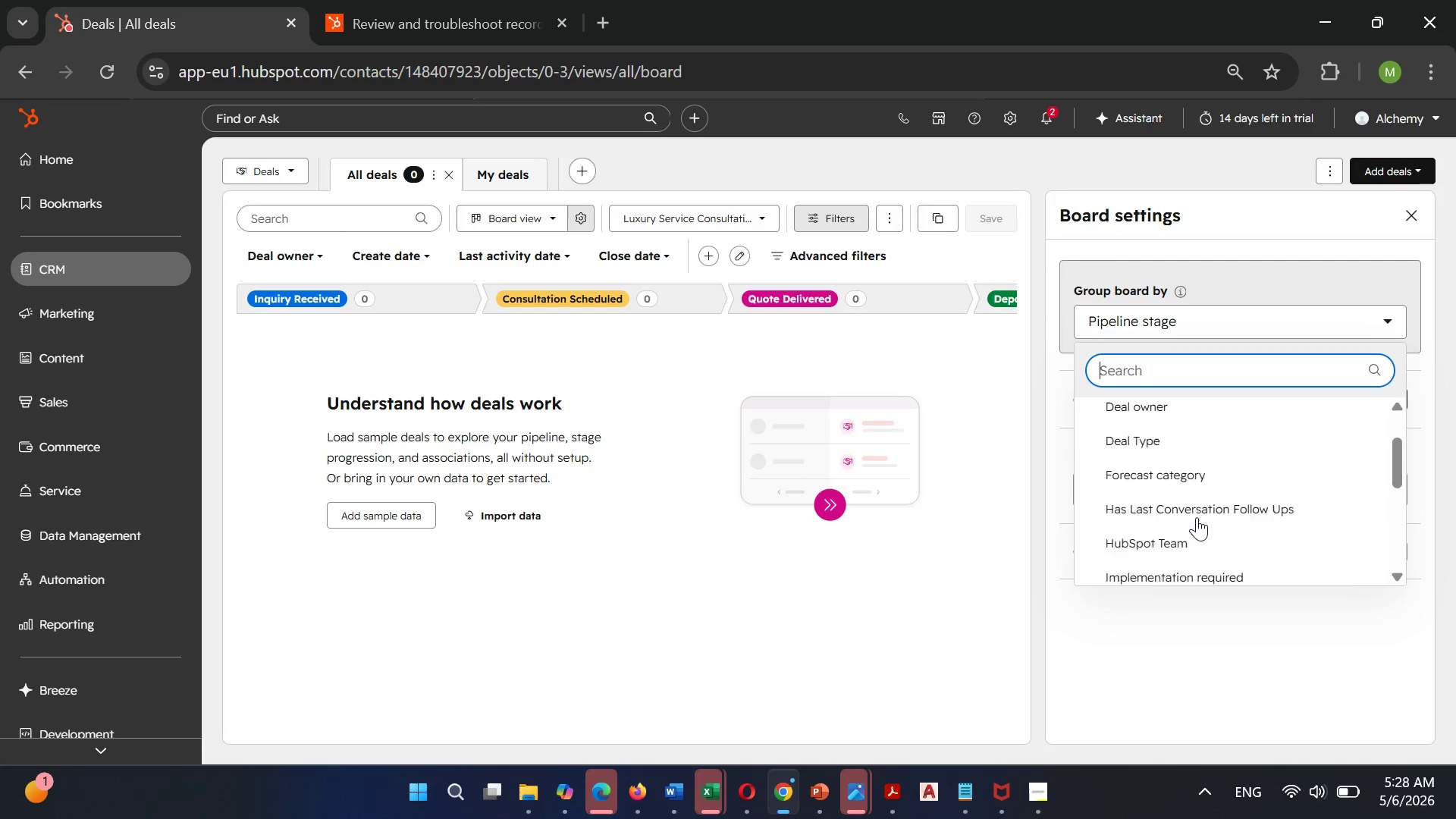 
scroll: coordinate [1197, 516], scroll_direction: up, amount: 4.0
 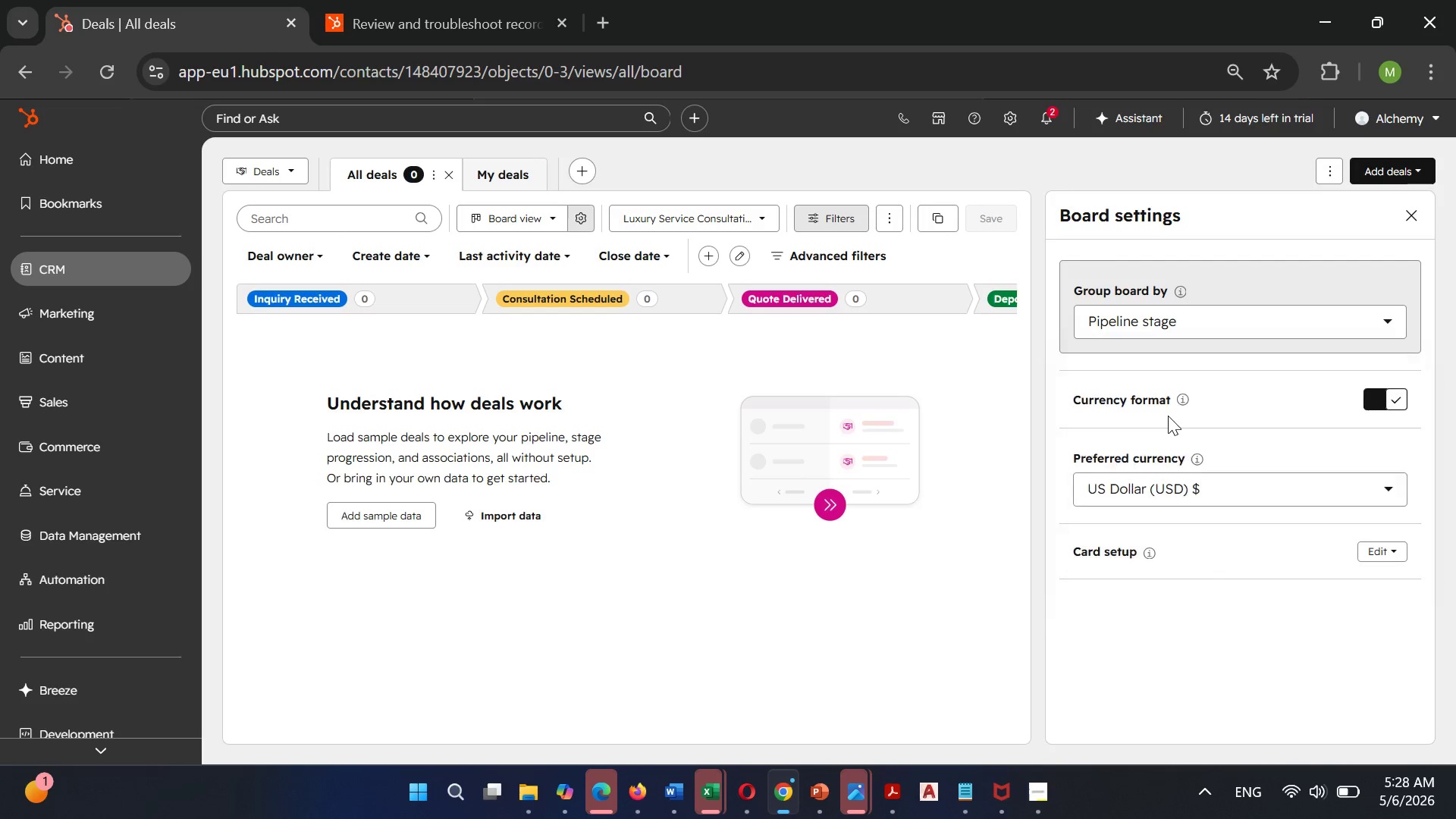 
left_click([1168, 416])
 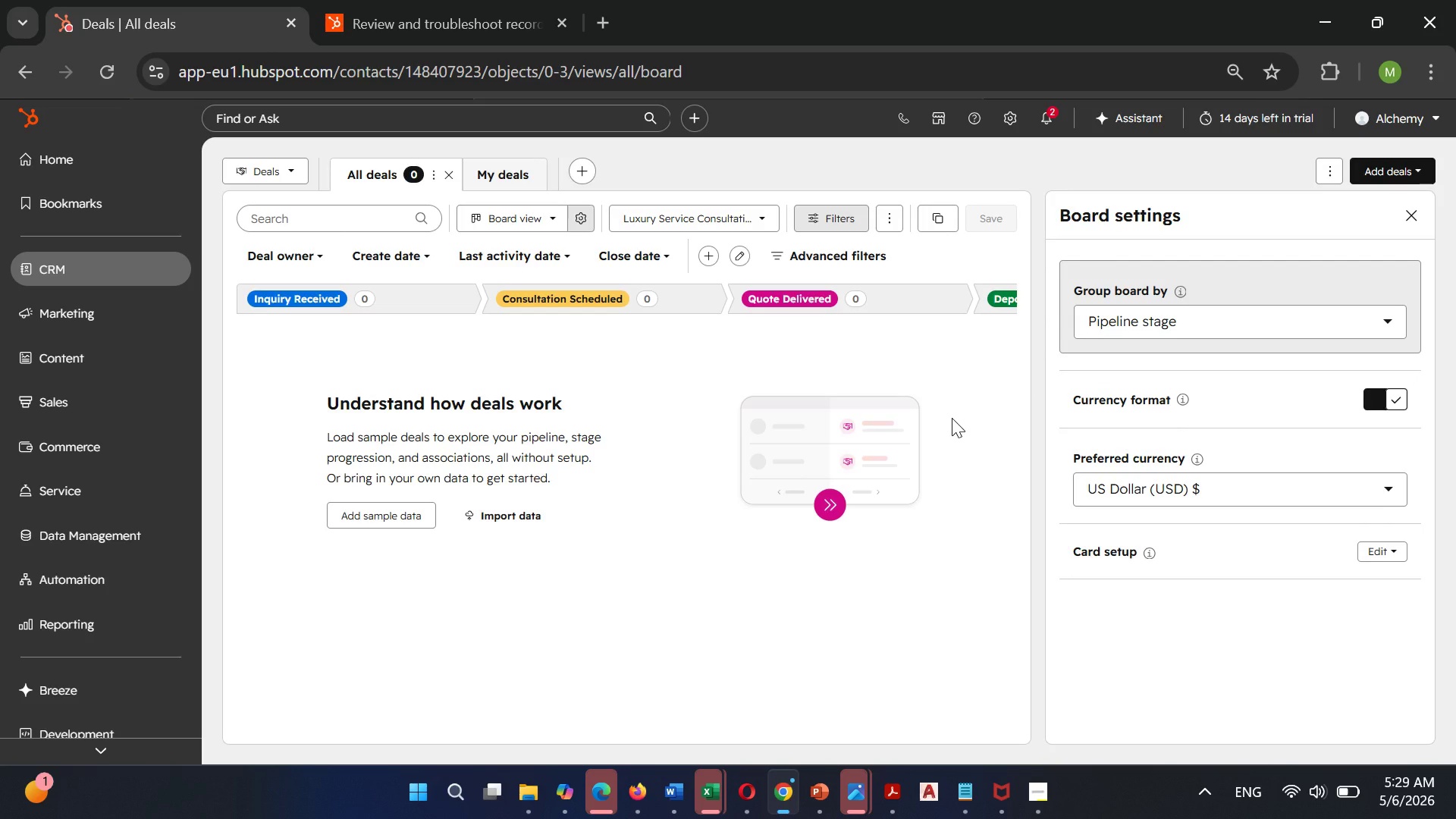 
wait(12.81)
 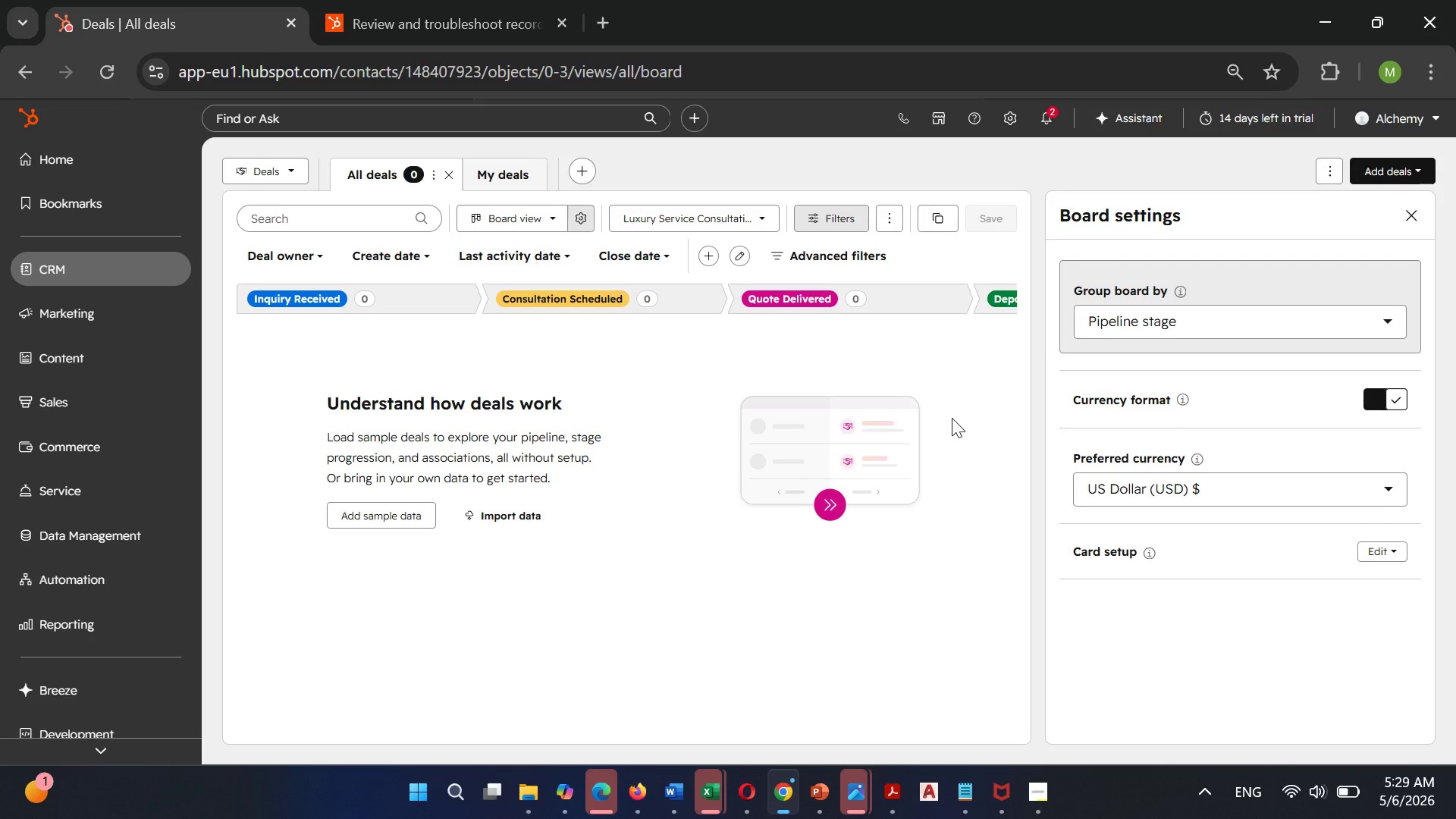 
mouse_move([1394, 215])
 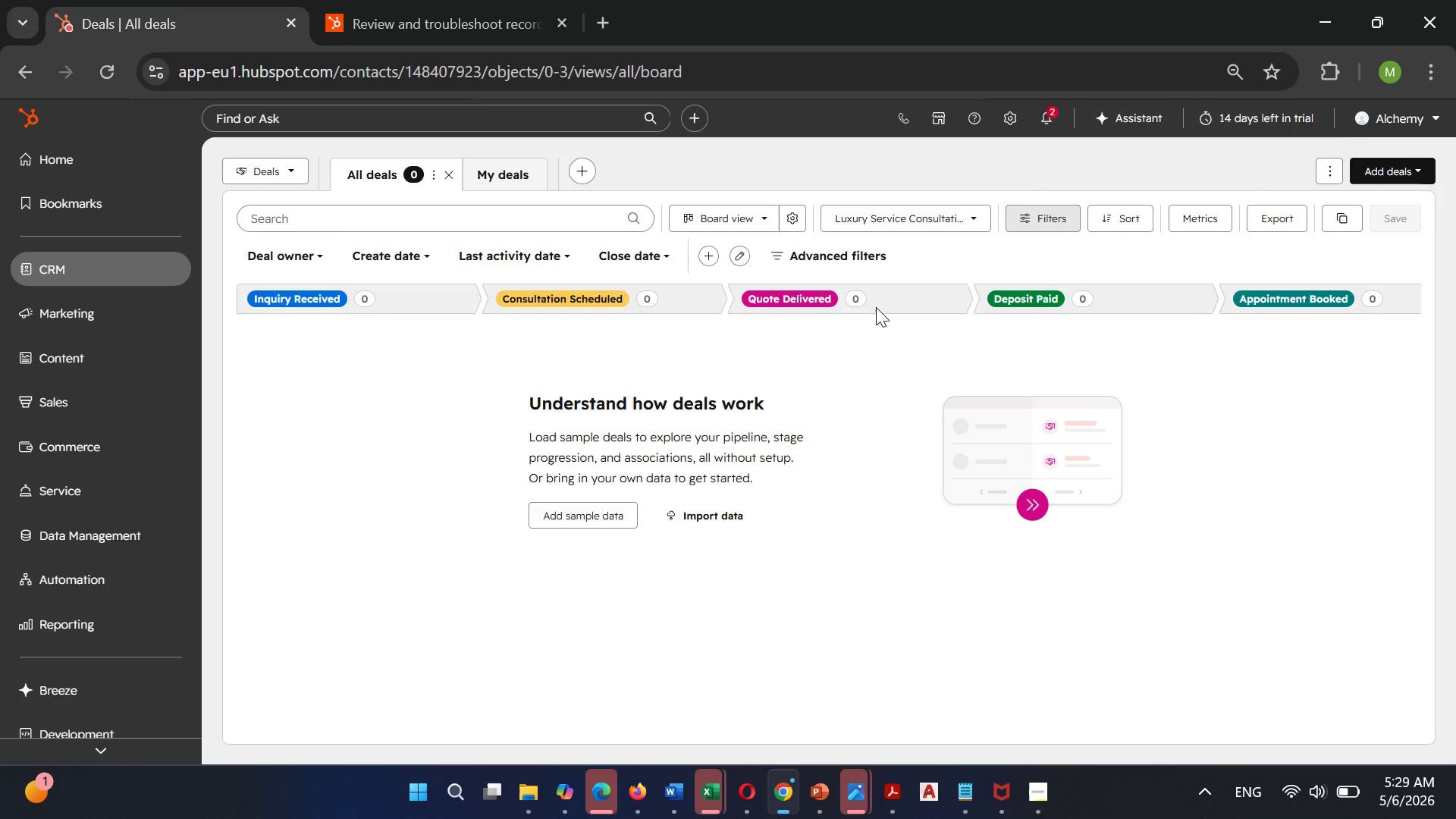 
scroll: coordinate [876, 307], scroll_direction: none, amount: 0.0
 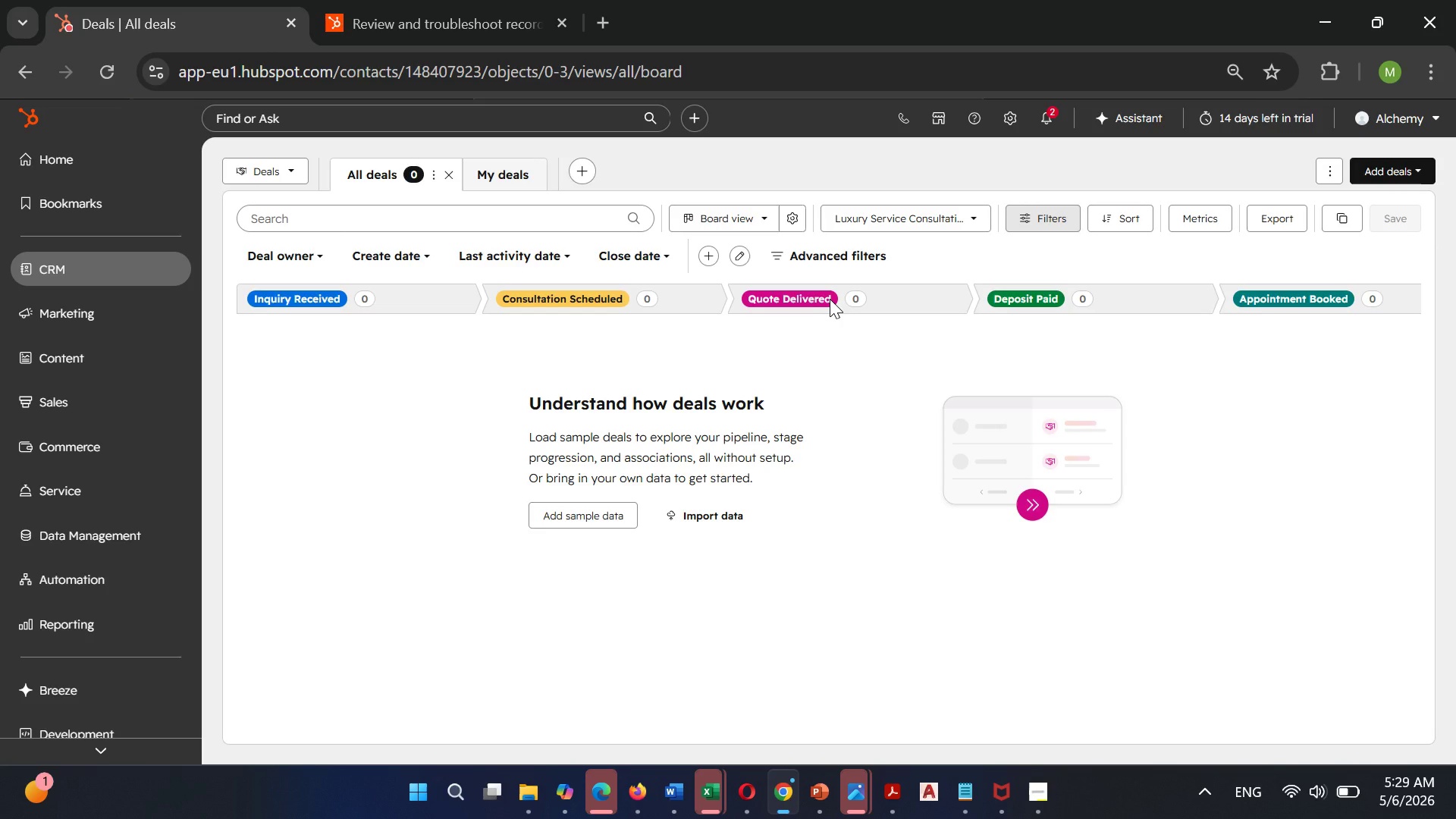 
left_click([830, 299])
 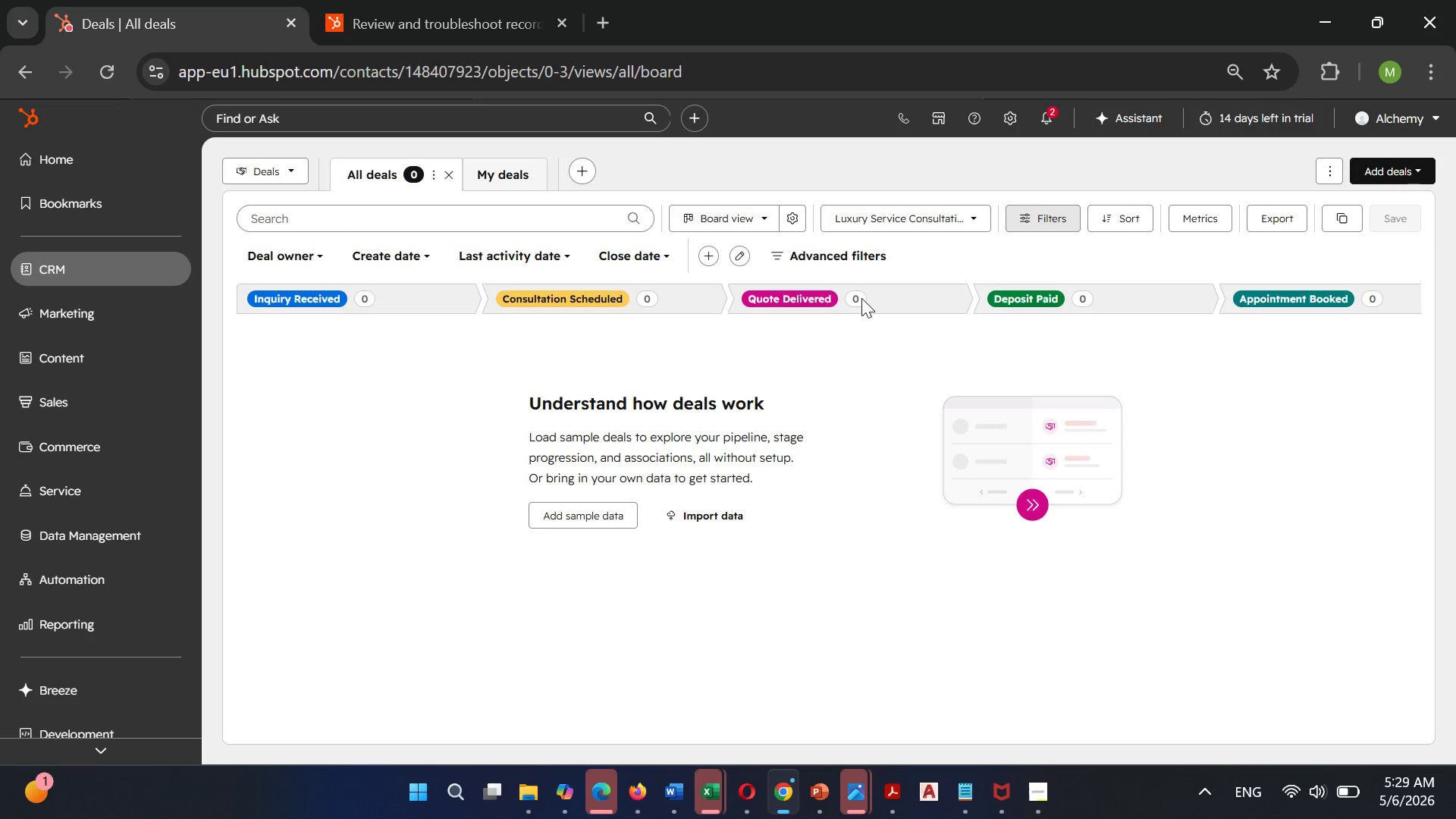 
left_click([861, 298])
 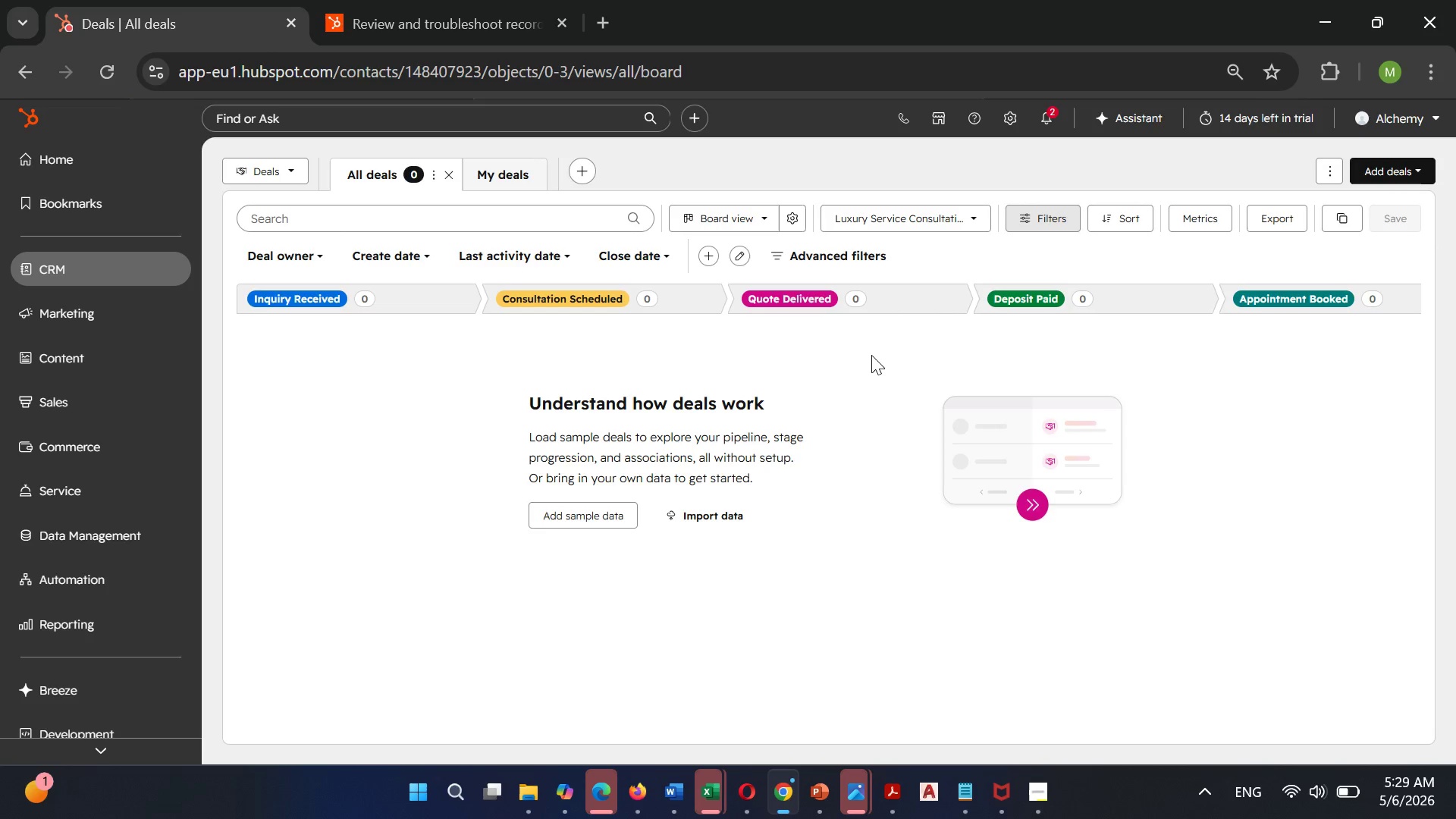 
scroll: coordinate [873, 355], scroll_direction: up, amount: 4.0
 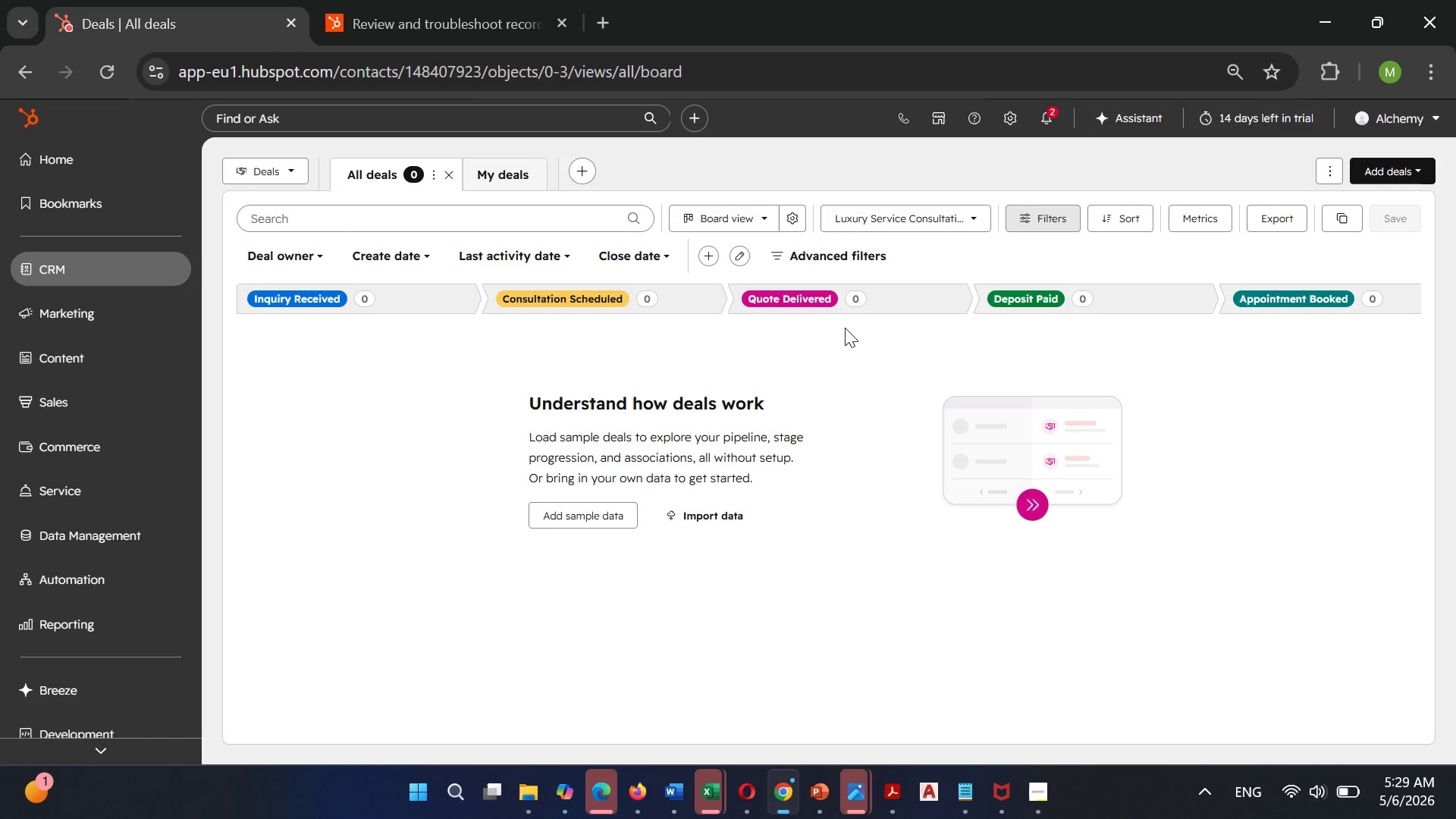 
wait(20.55)
 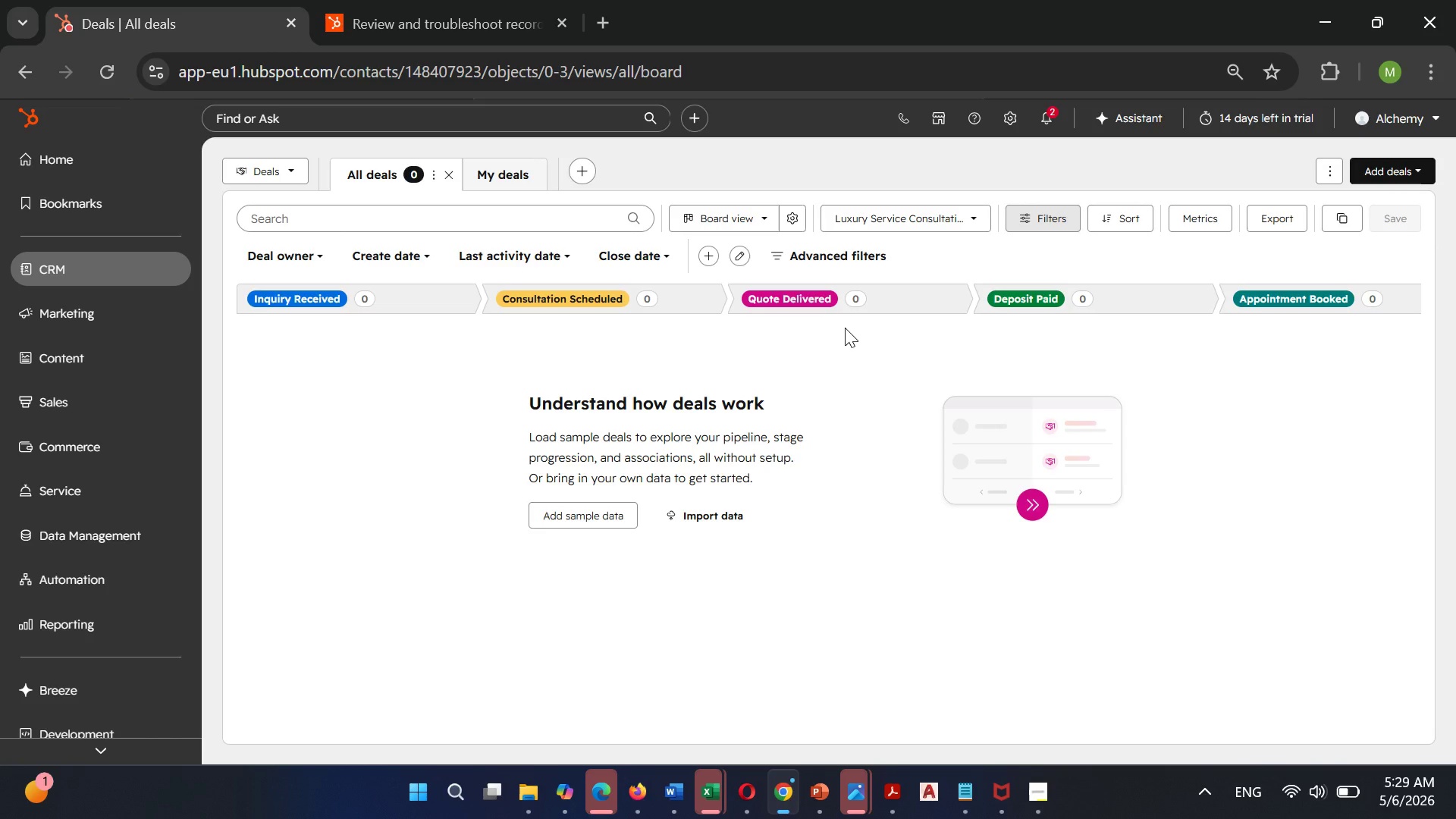 
scroll: coordinate [836, 331], scroll_direction: down, amount: 3.0
 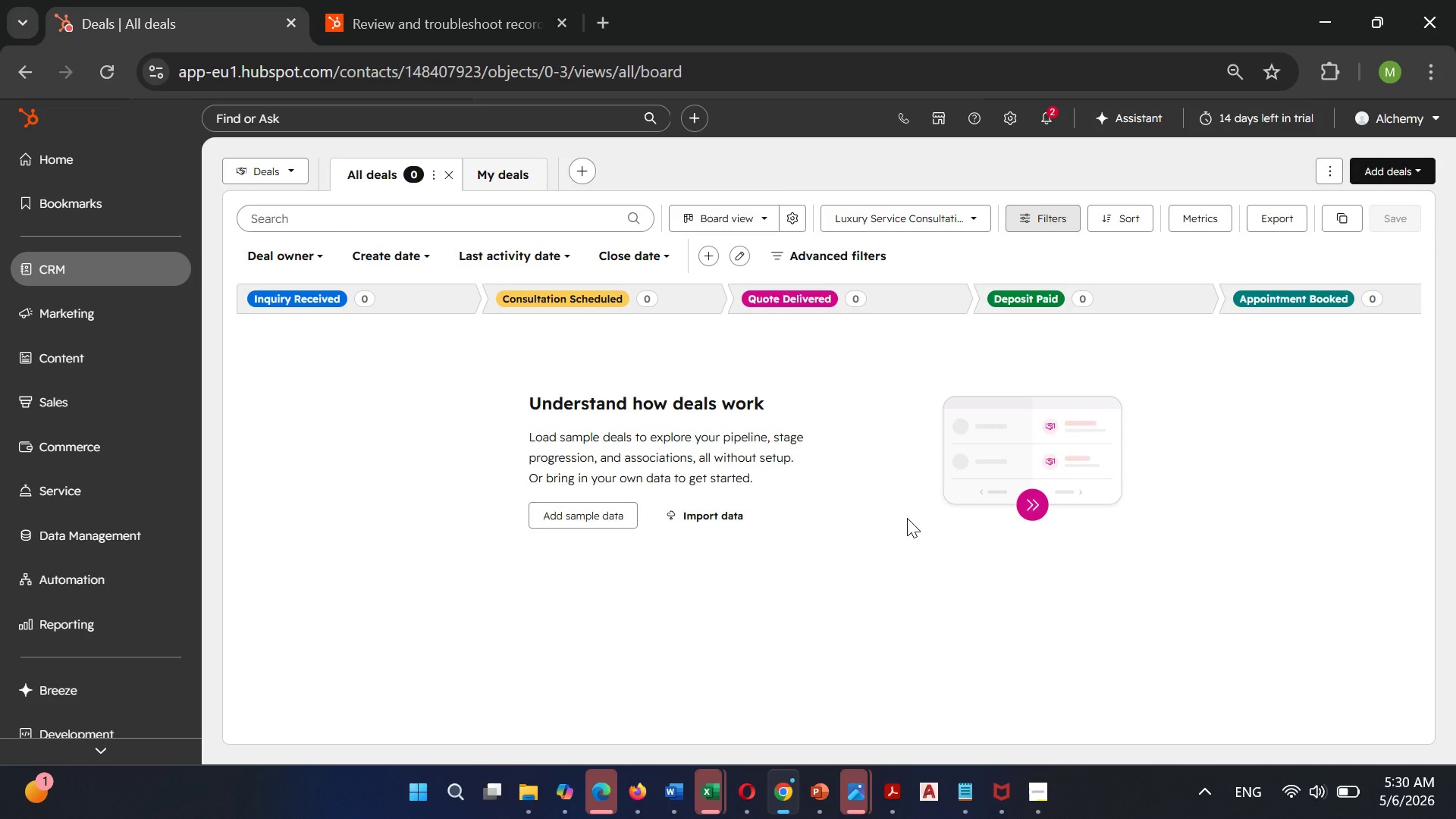 
wait(34.77)
 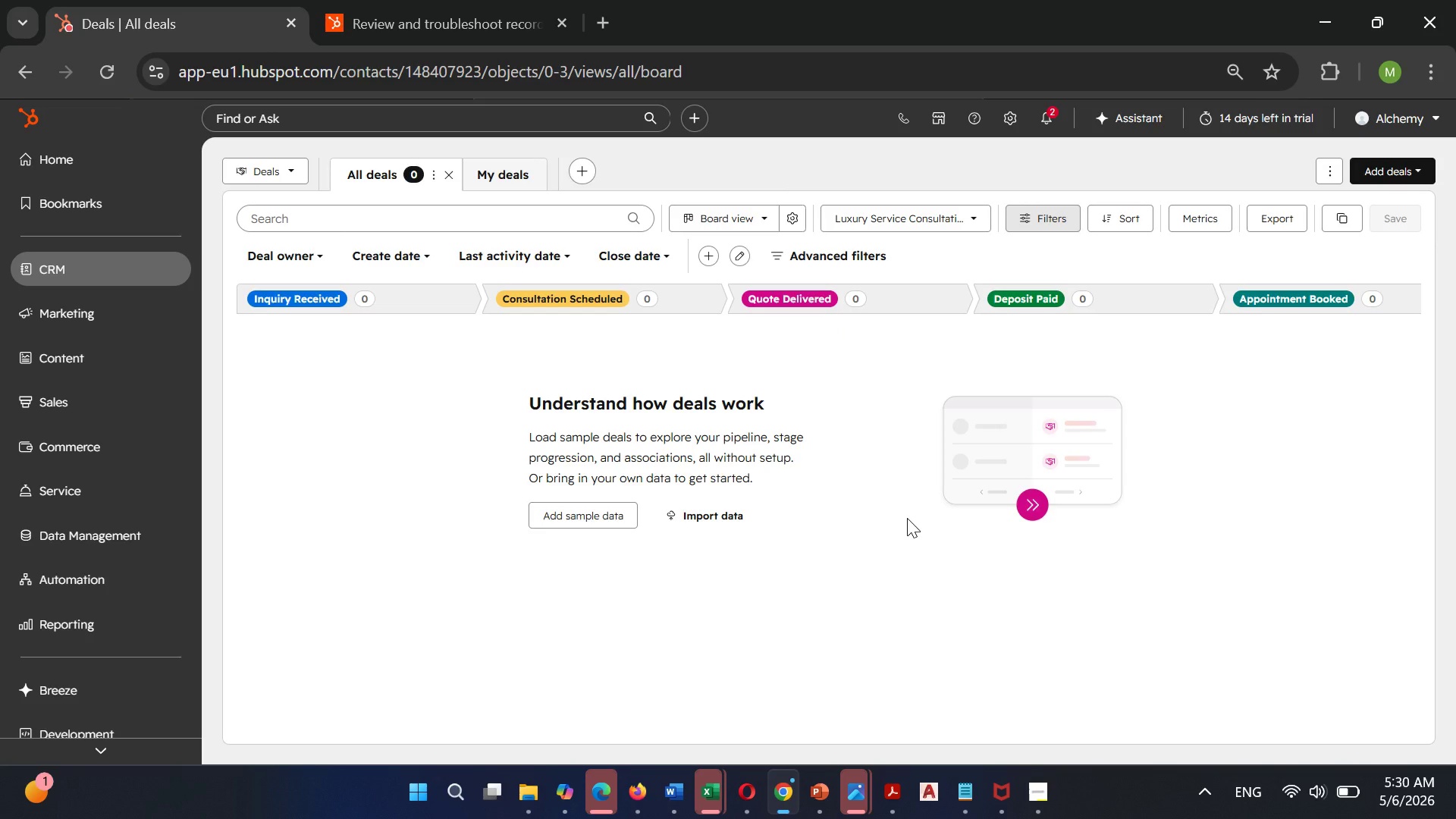 
left_click([733, 511])
 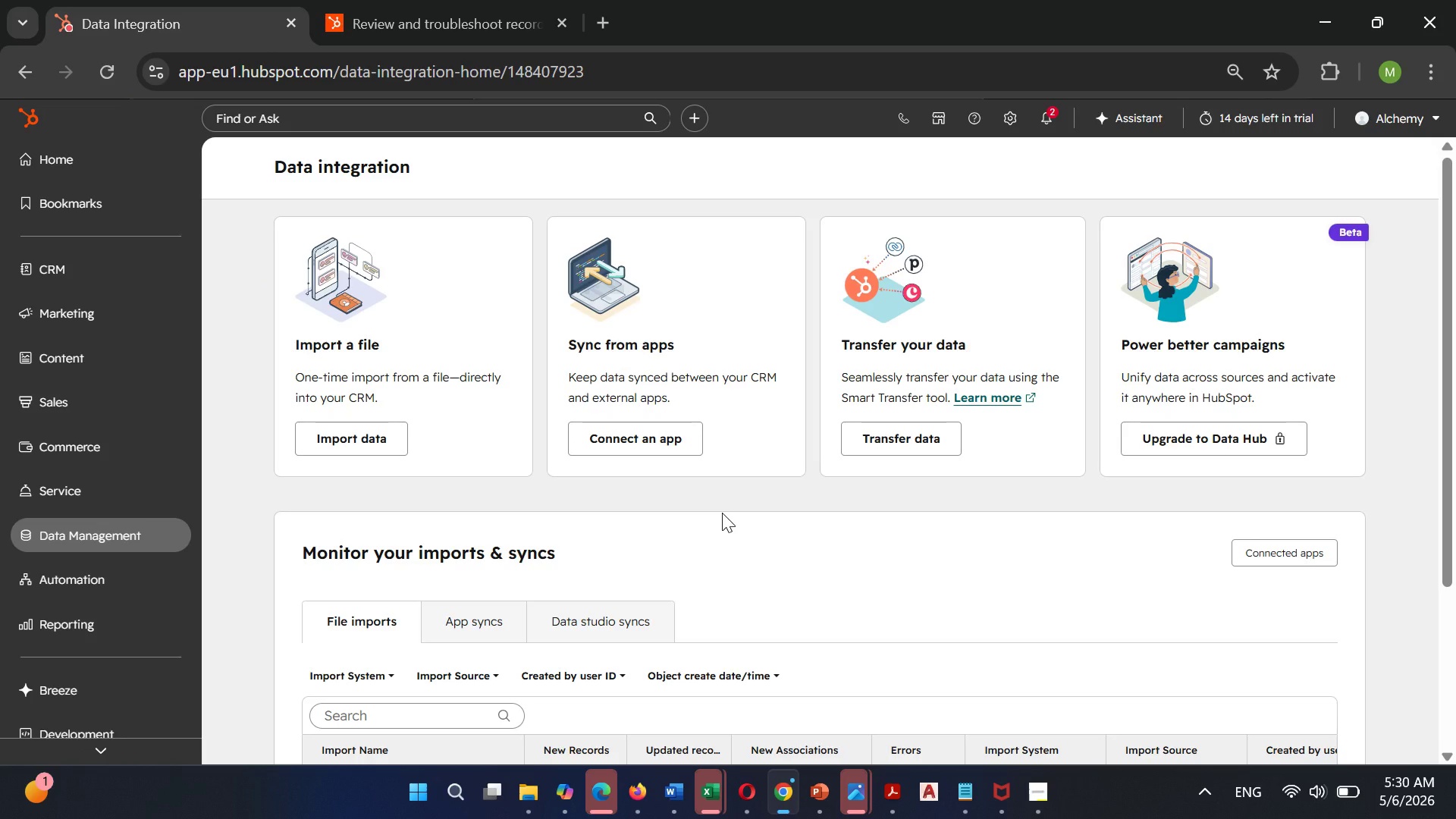 
wait(13.53)
 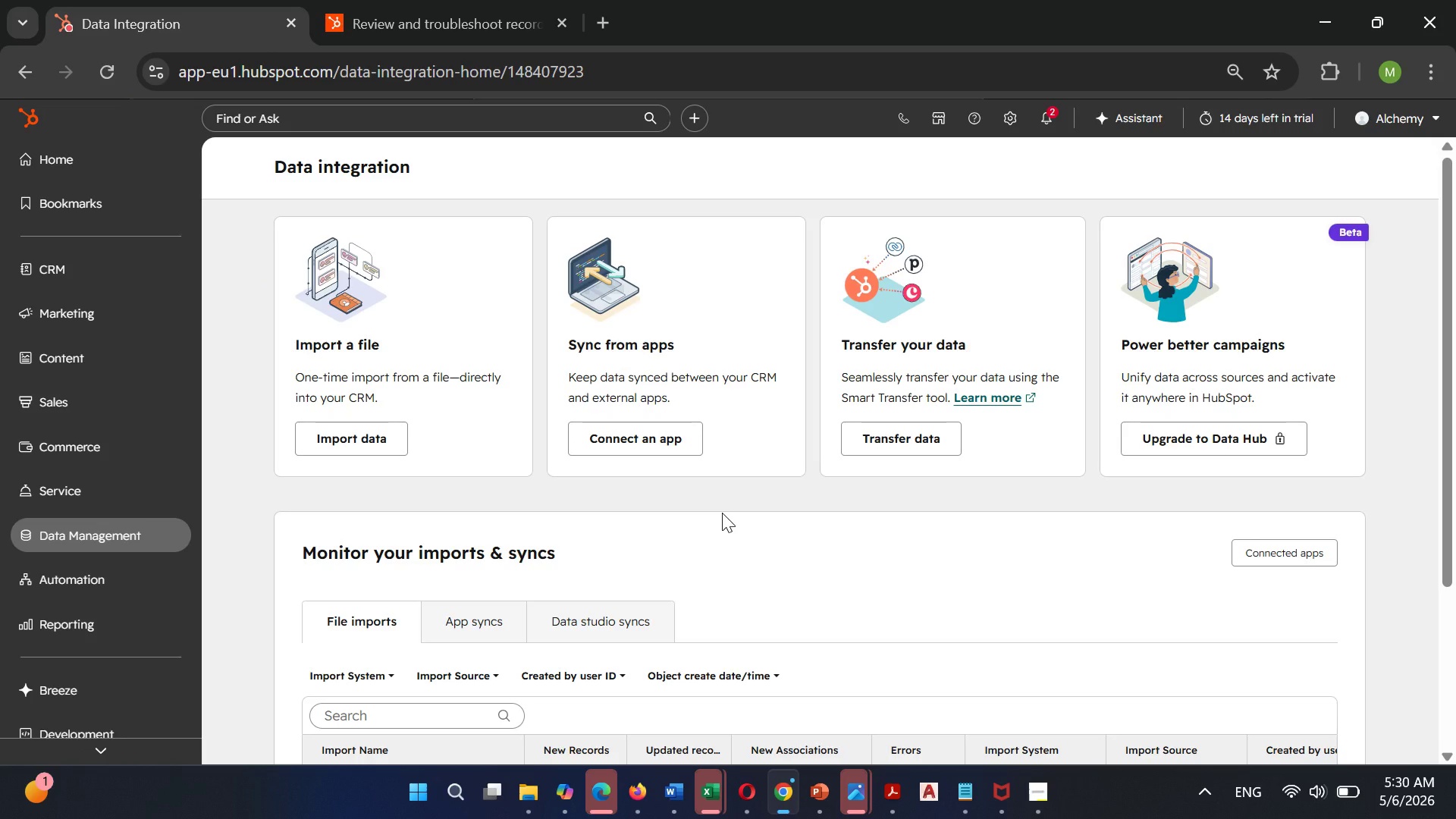 
scroll: coordinate [592, 597], scroll_direction: down, amount: 2.0
 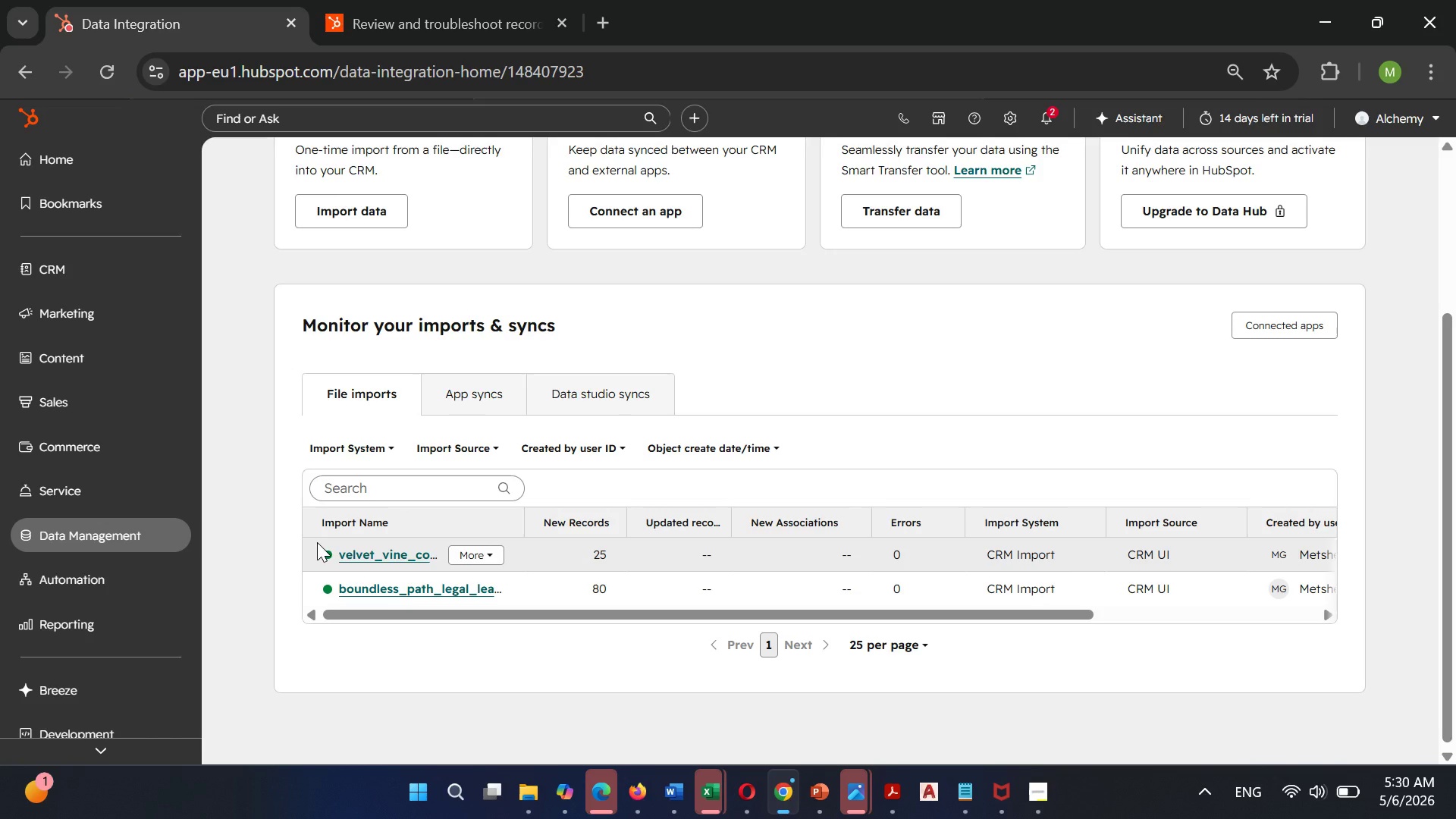 
wait(27.77)
 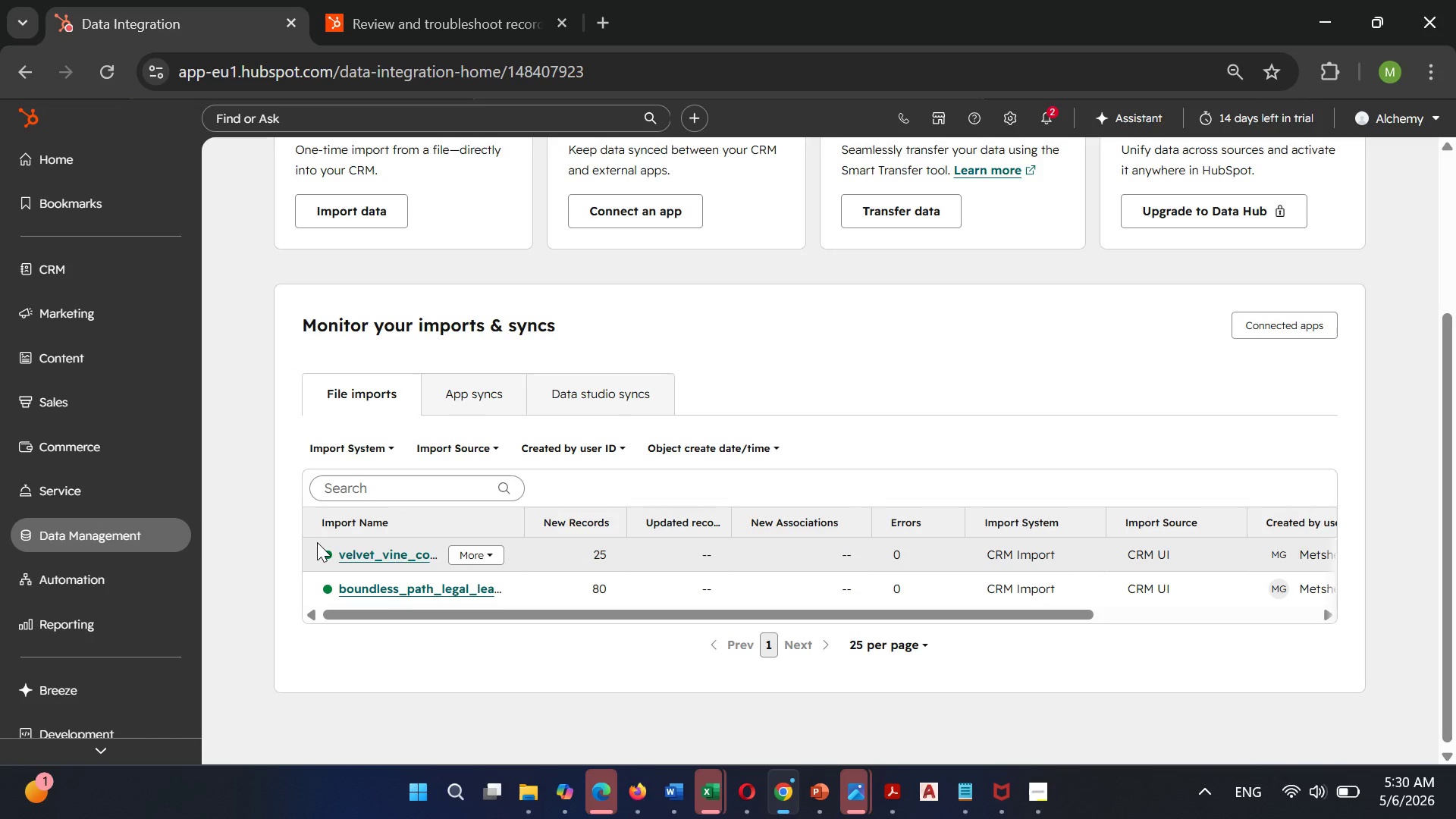 
left_click([391, 553])
 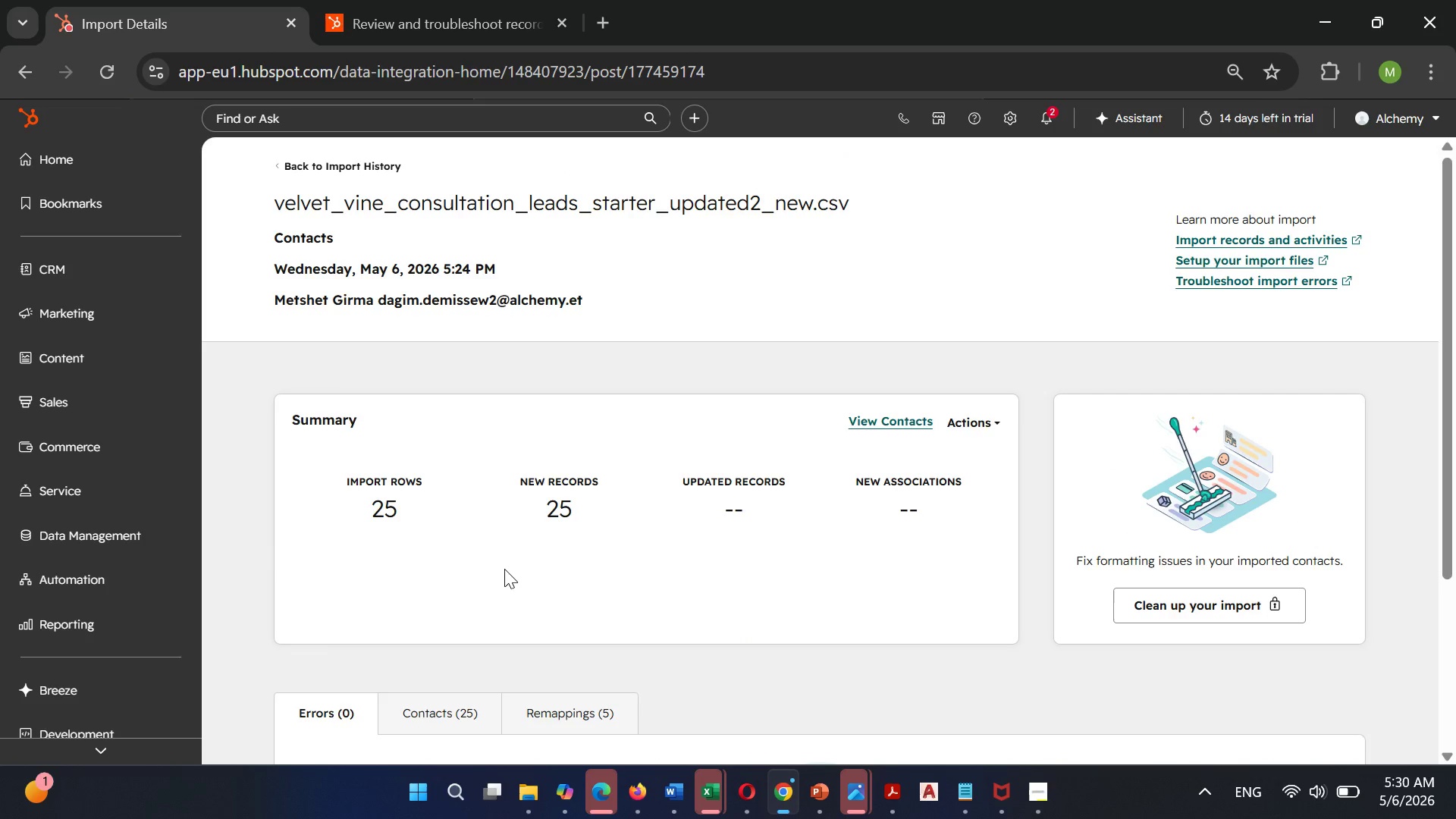 
scroll: coordinate [504, 569], scroll_direction: down, amount: 5.0
 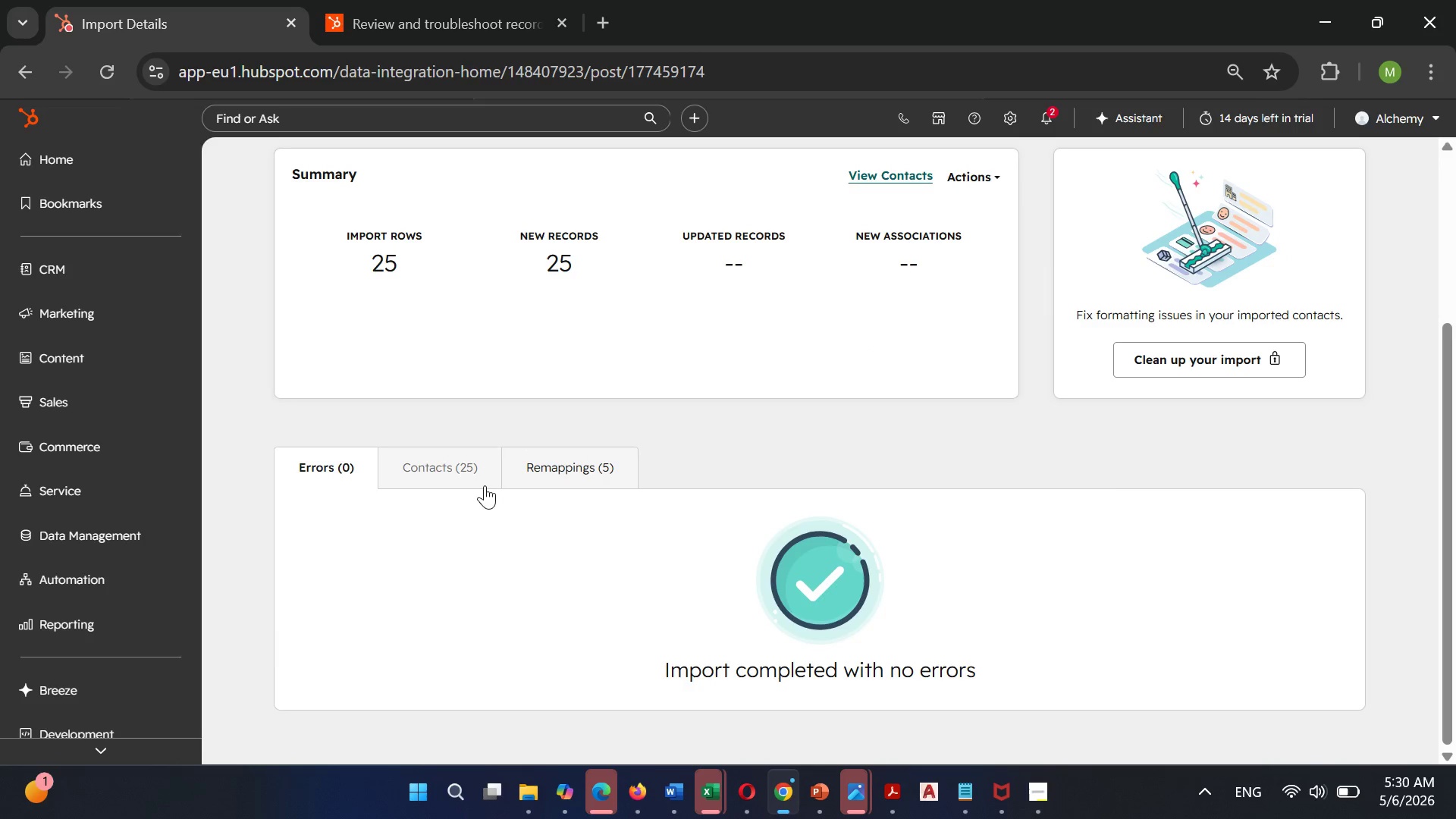 
left_click([485, 485])
 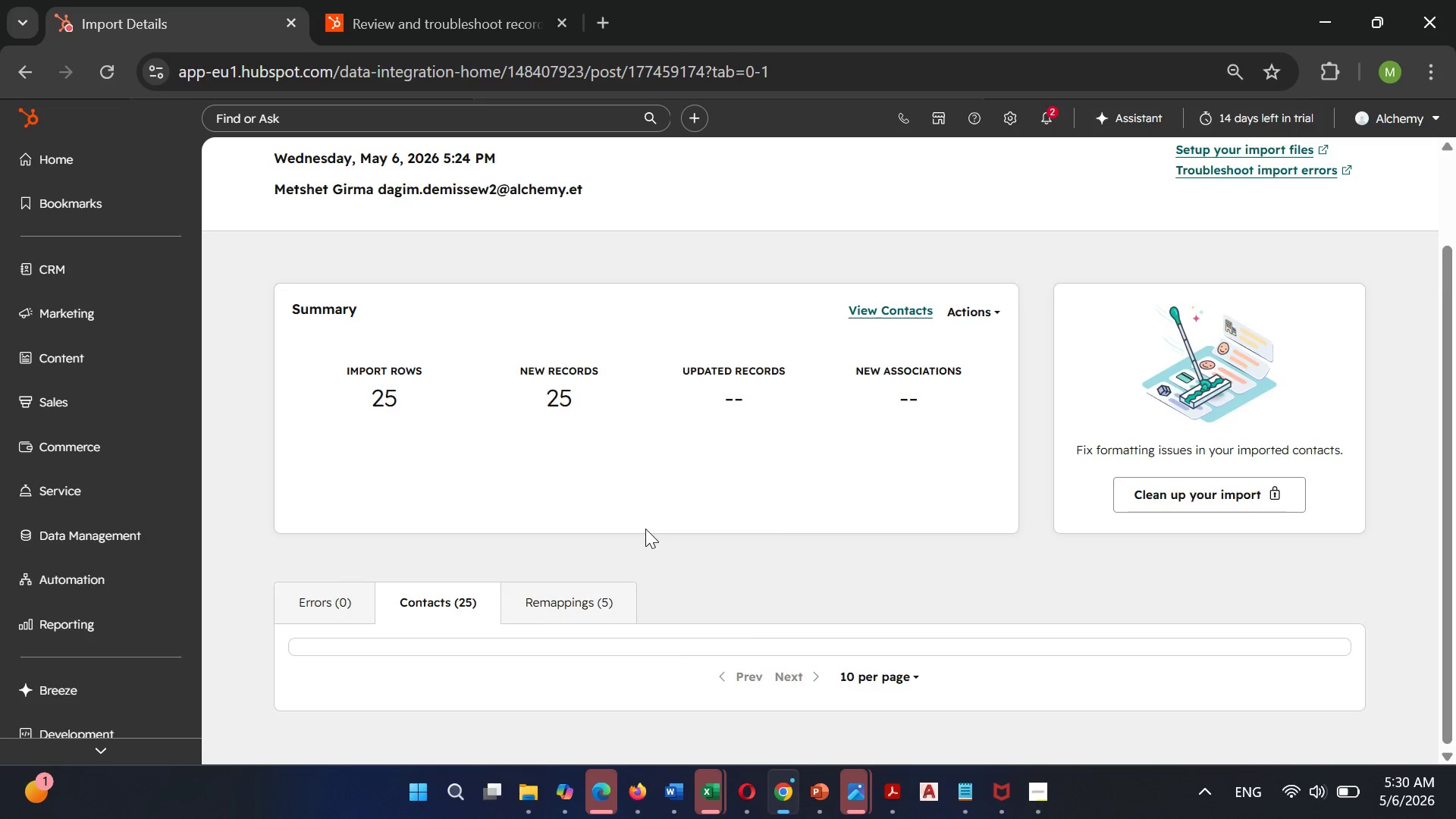 
scroll: coordinate [645, 529], scroll_direction: up, amount: 1.0
 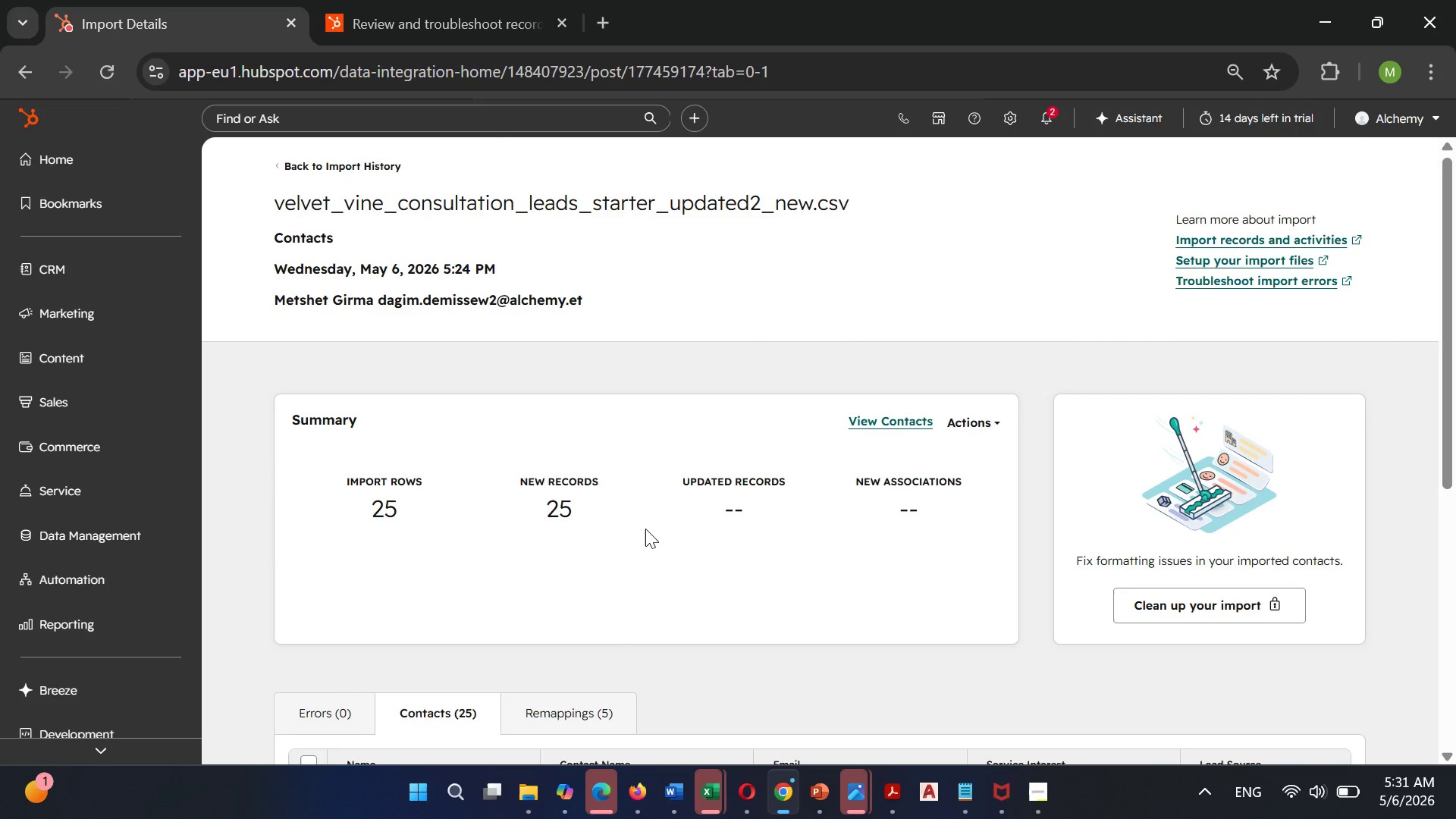 
wait(5.9)
 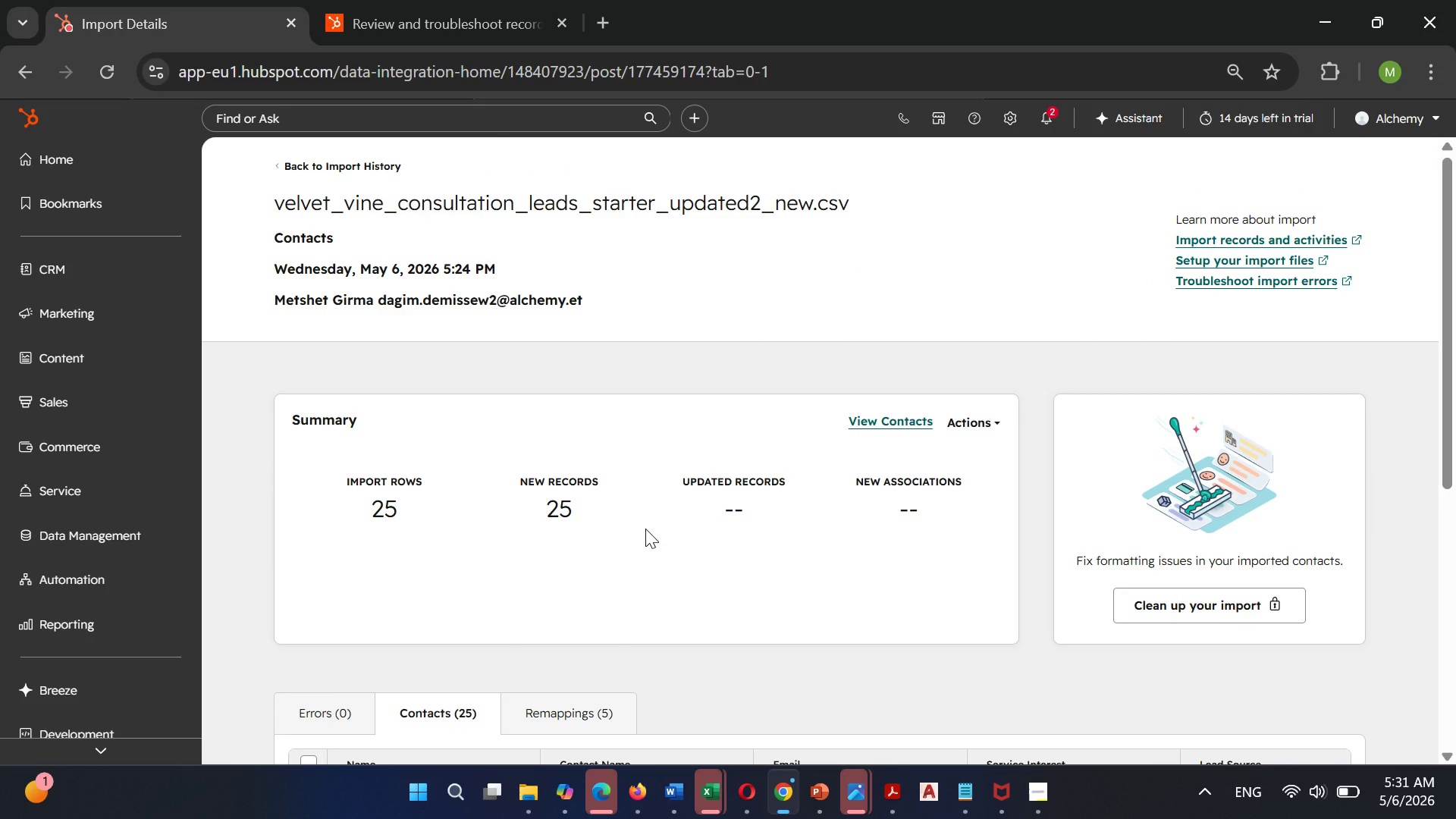 
scroll: coordinate [653, 524], scroll_direction: down, amount: 11.0
 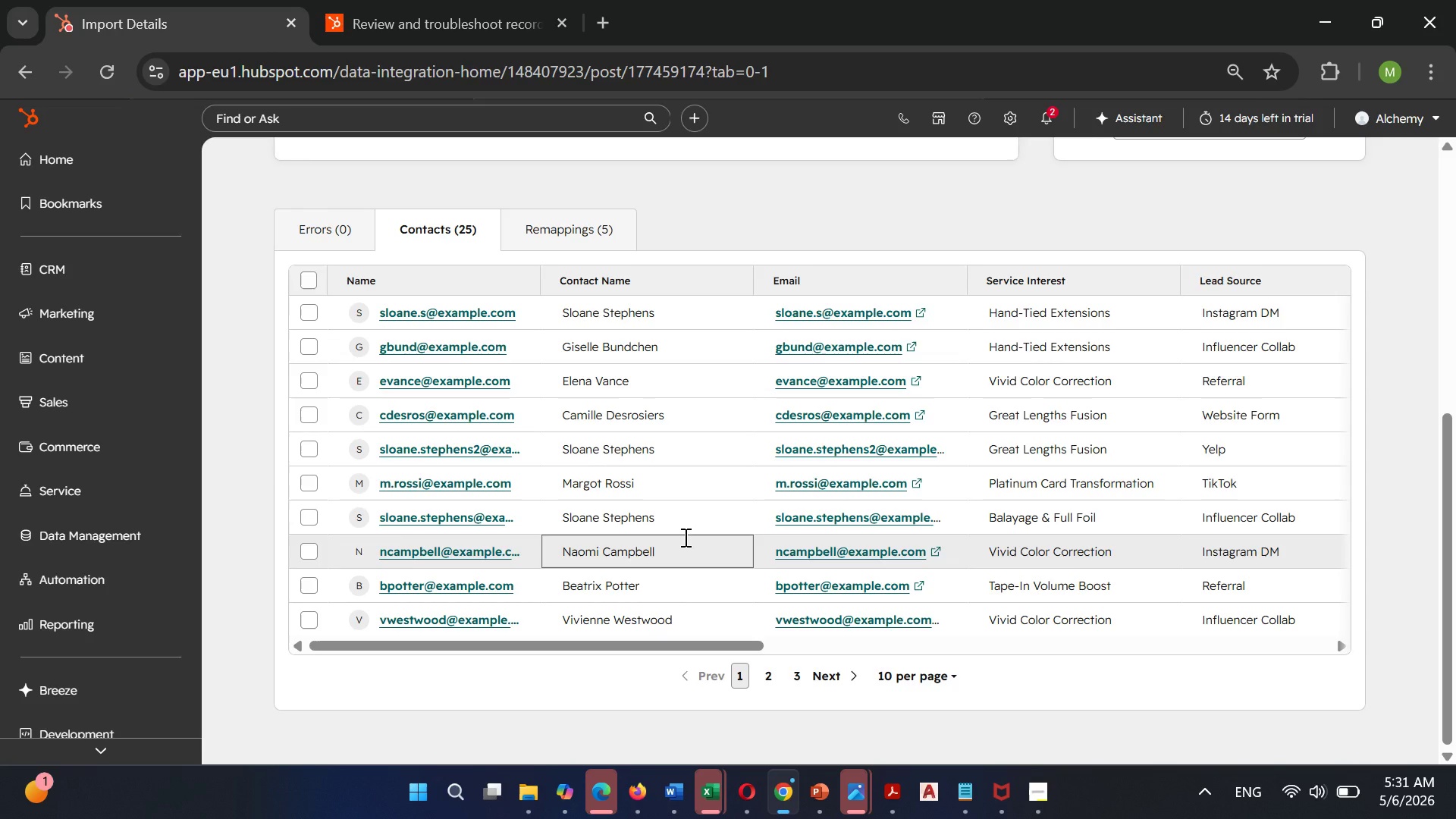 
wait(24.25)
 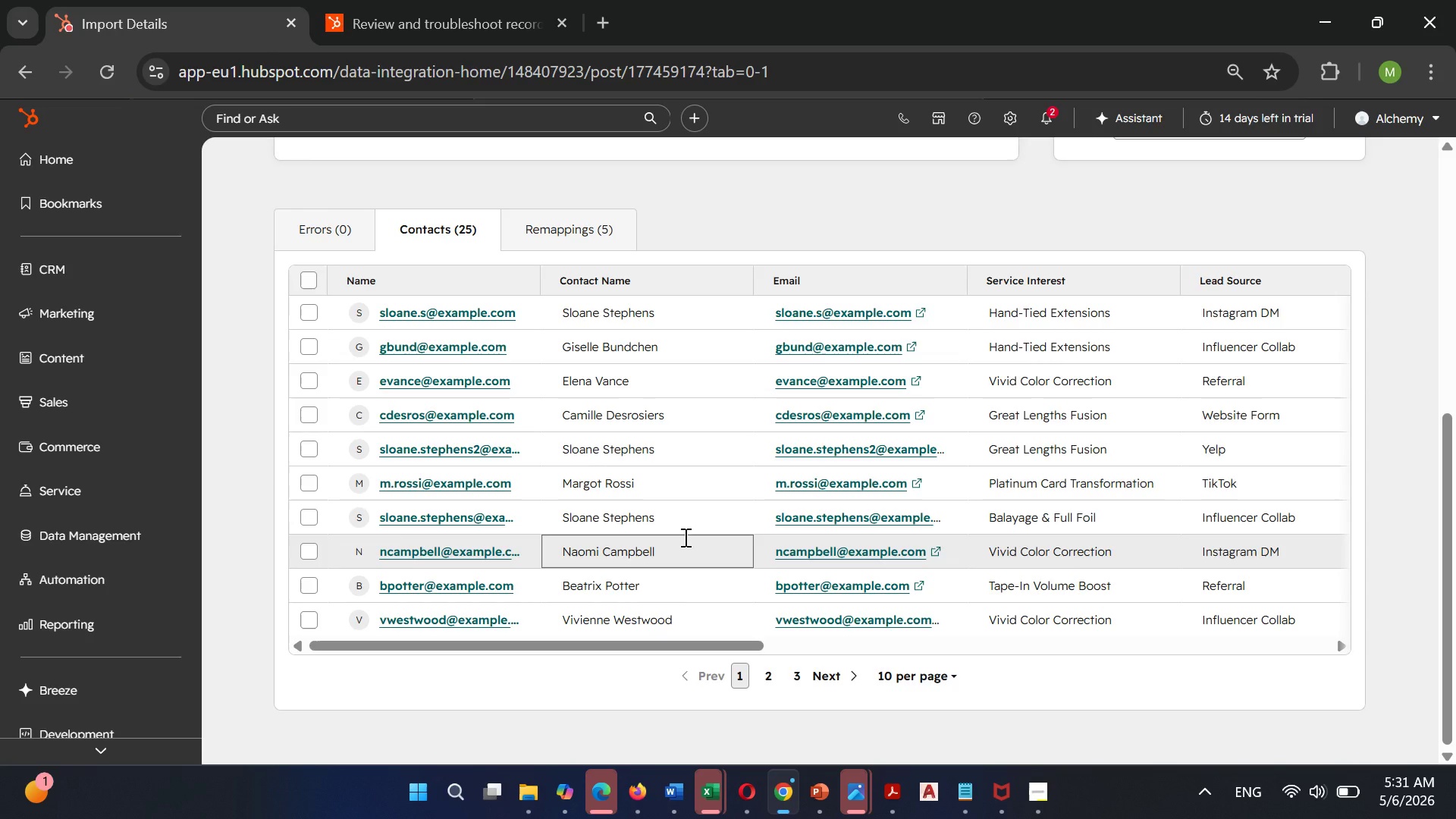 
left_click_drag(start_coordinate=[673, 645], to_coordinate=[1025, 629])
 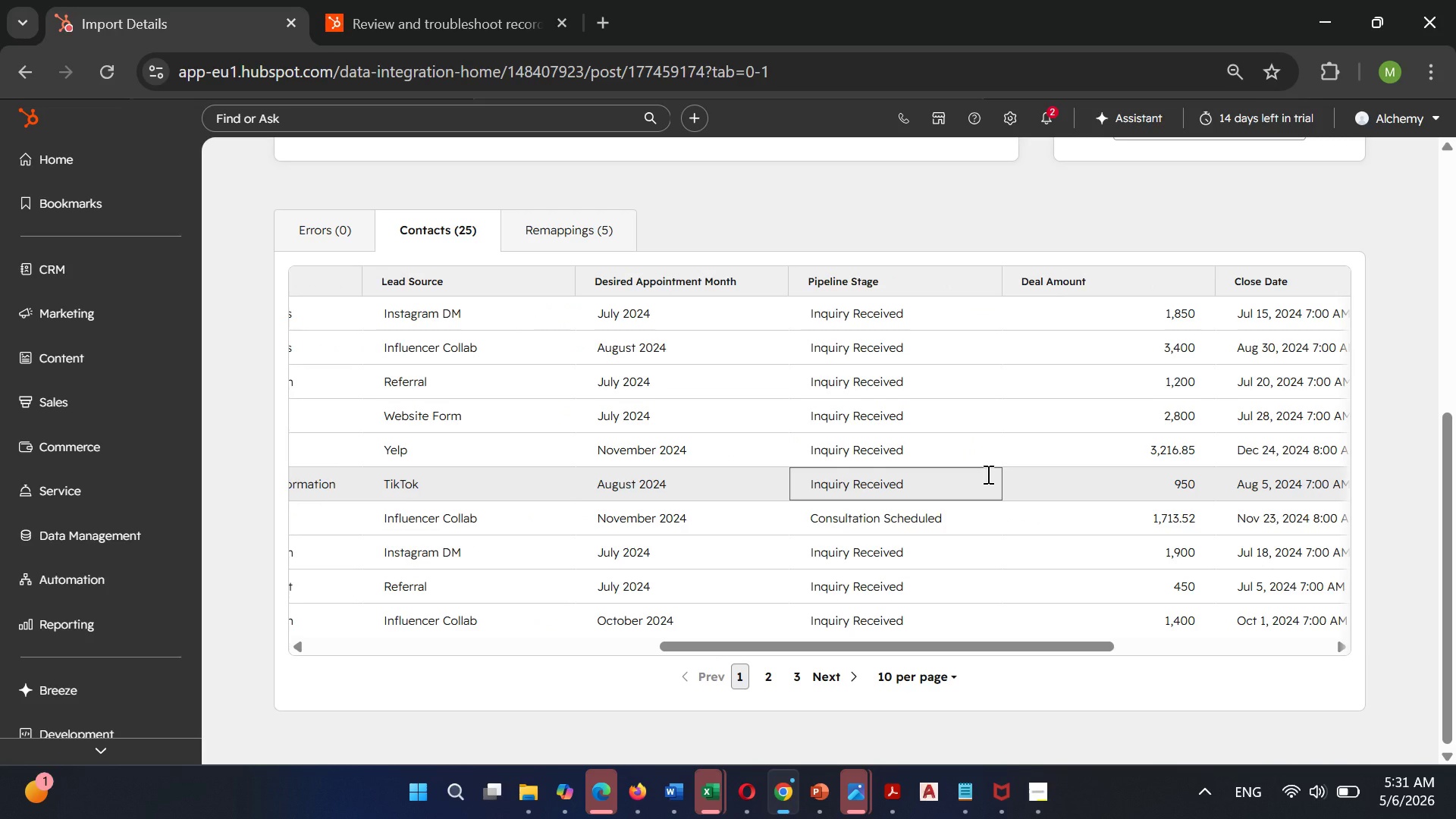 
wait(8.33)
 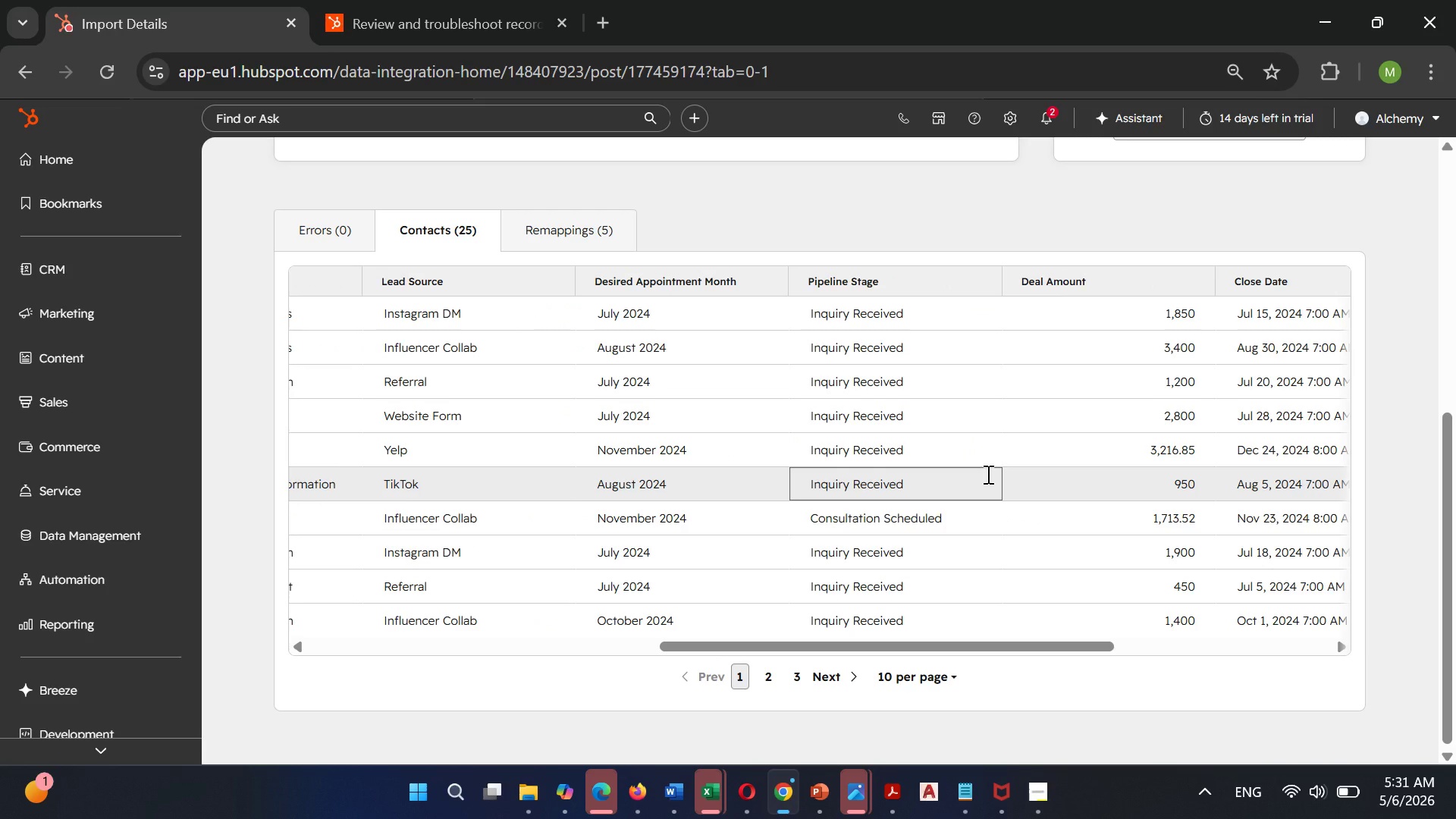 
scroll: coordinate [965, 477], scroll_direction: down, amount: 11.0
 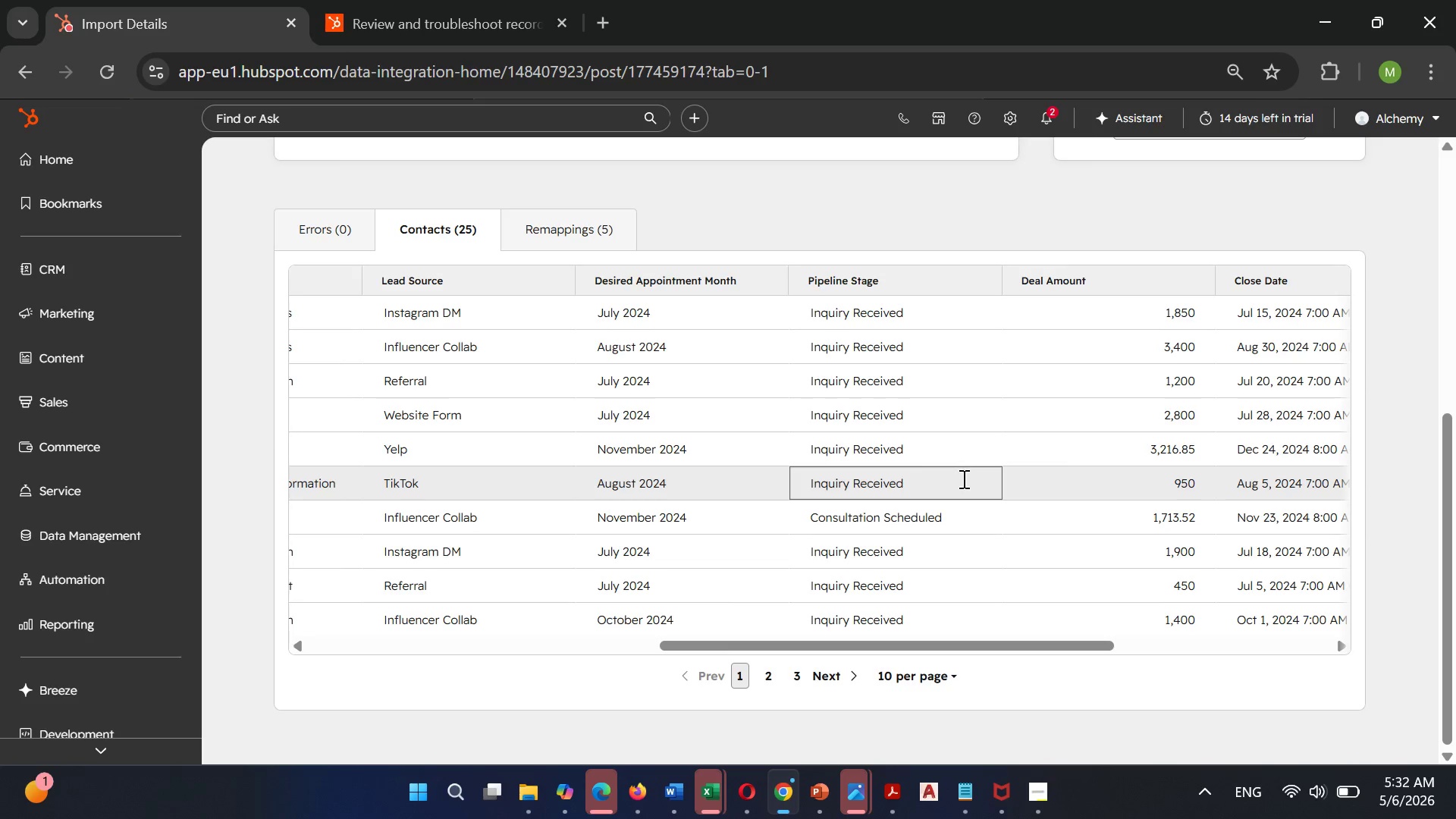 
wait(17.58)
 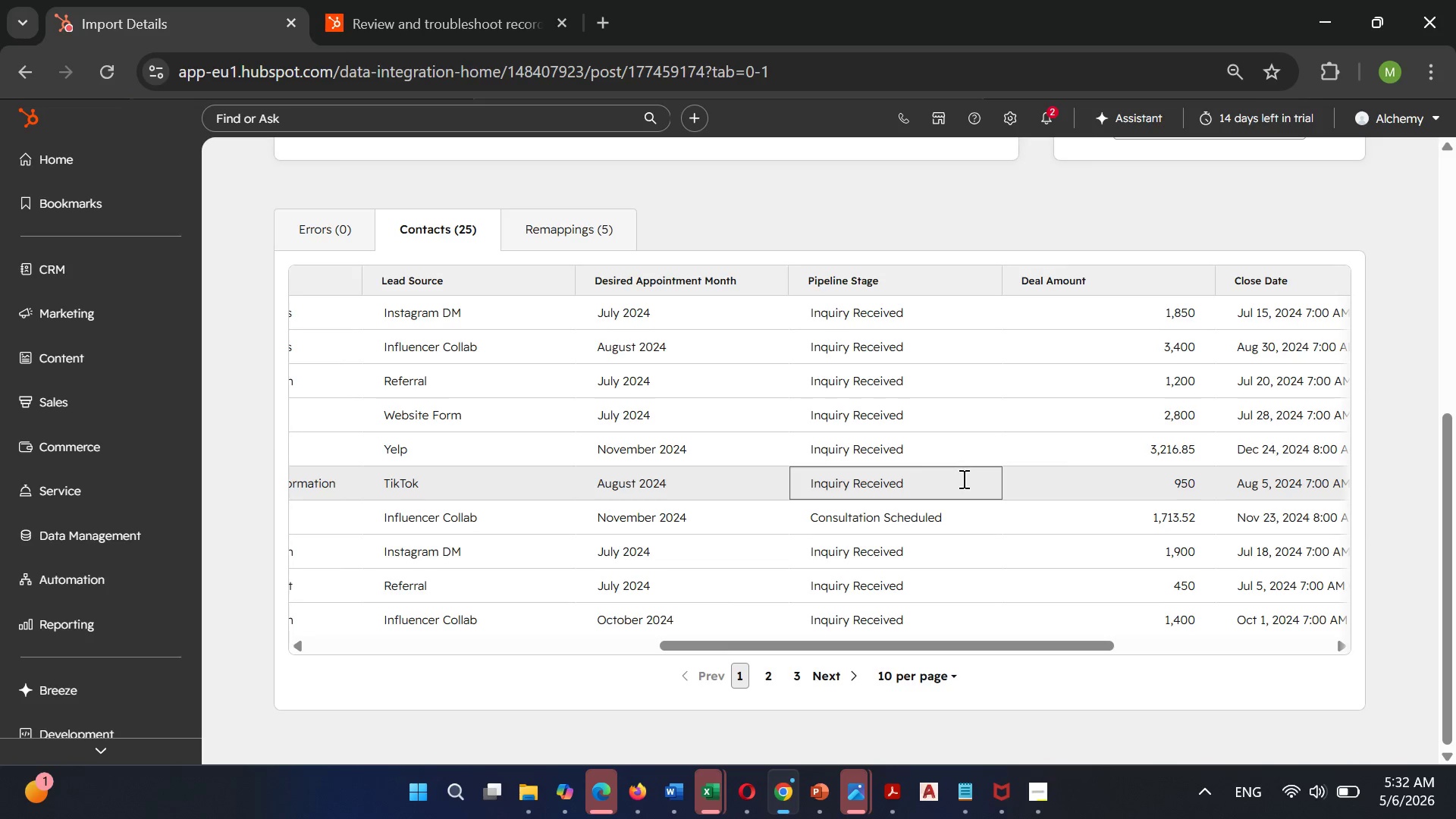 
scroll: coordinate [944, 426], scroll_direction: down, amount: 5.0
 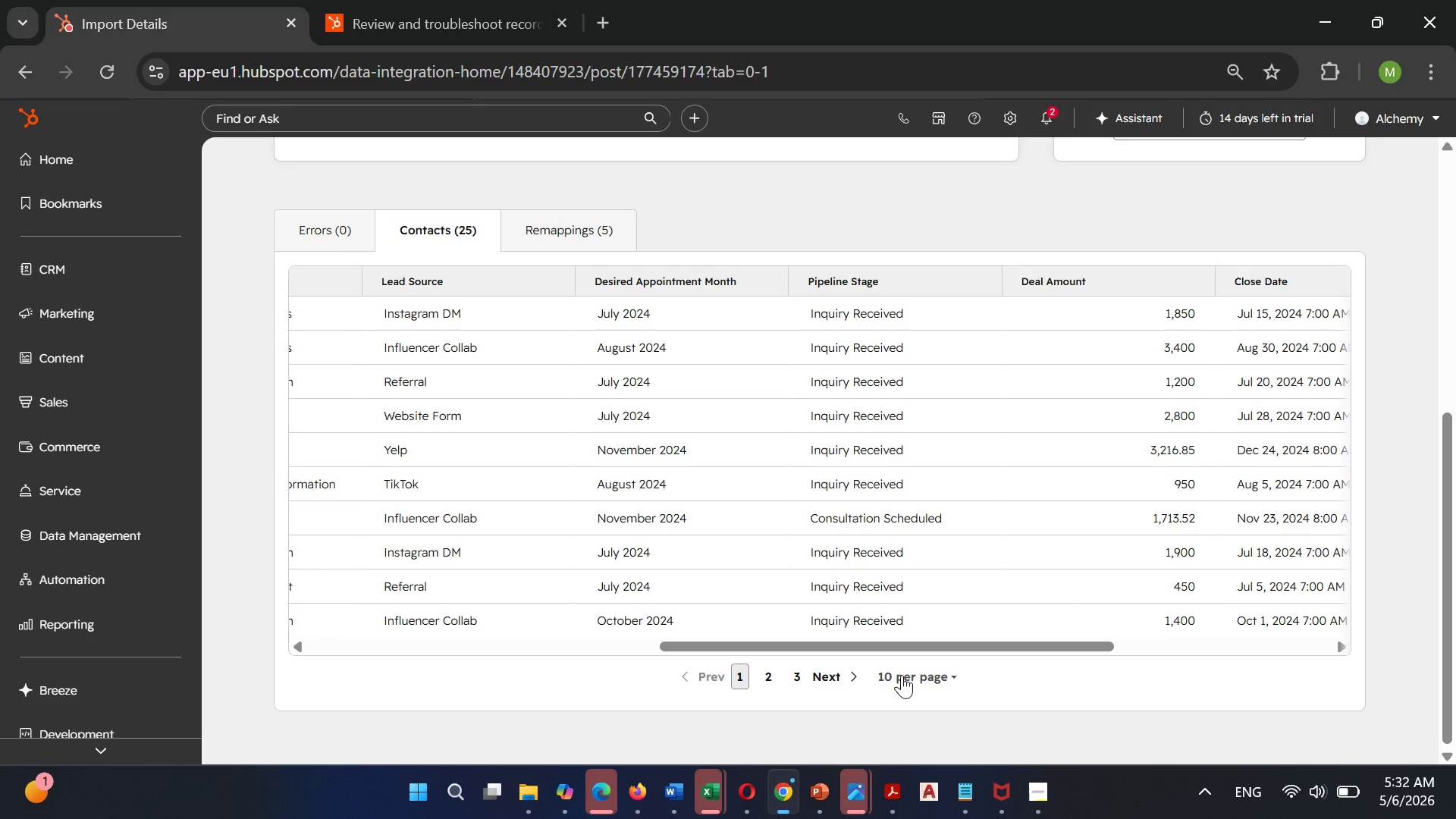 
left_click([902, 675])
 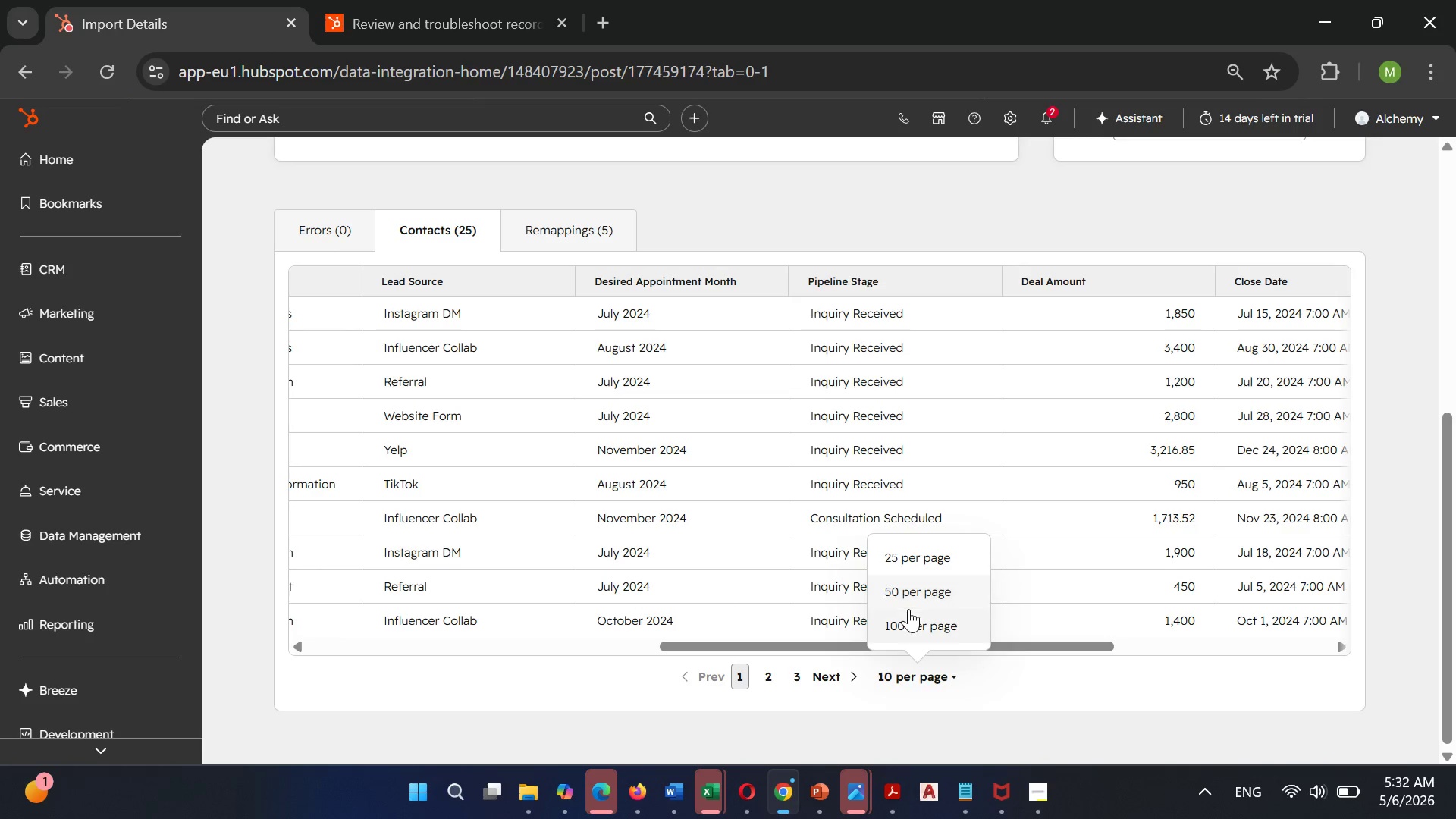 
left_click([908, 609])
 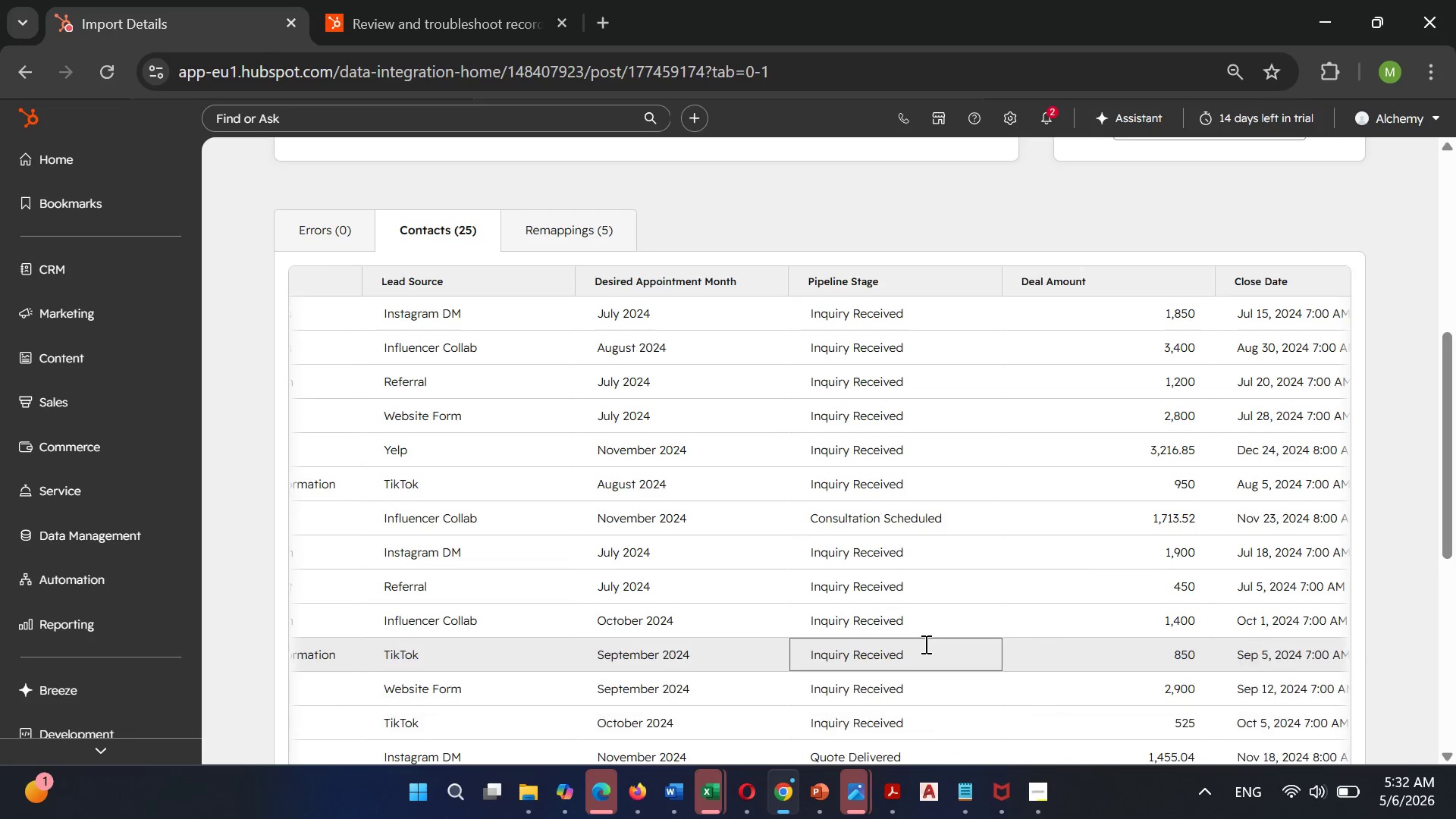 
scroll: coordinate [924, 641], scroll_direction: down, amount: 4.0
 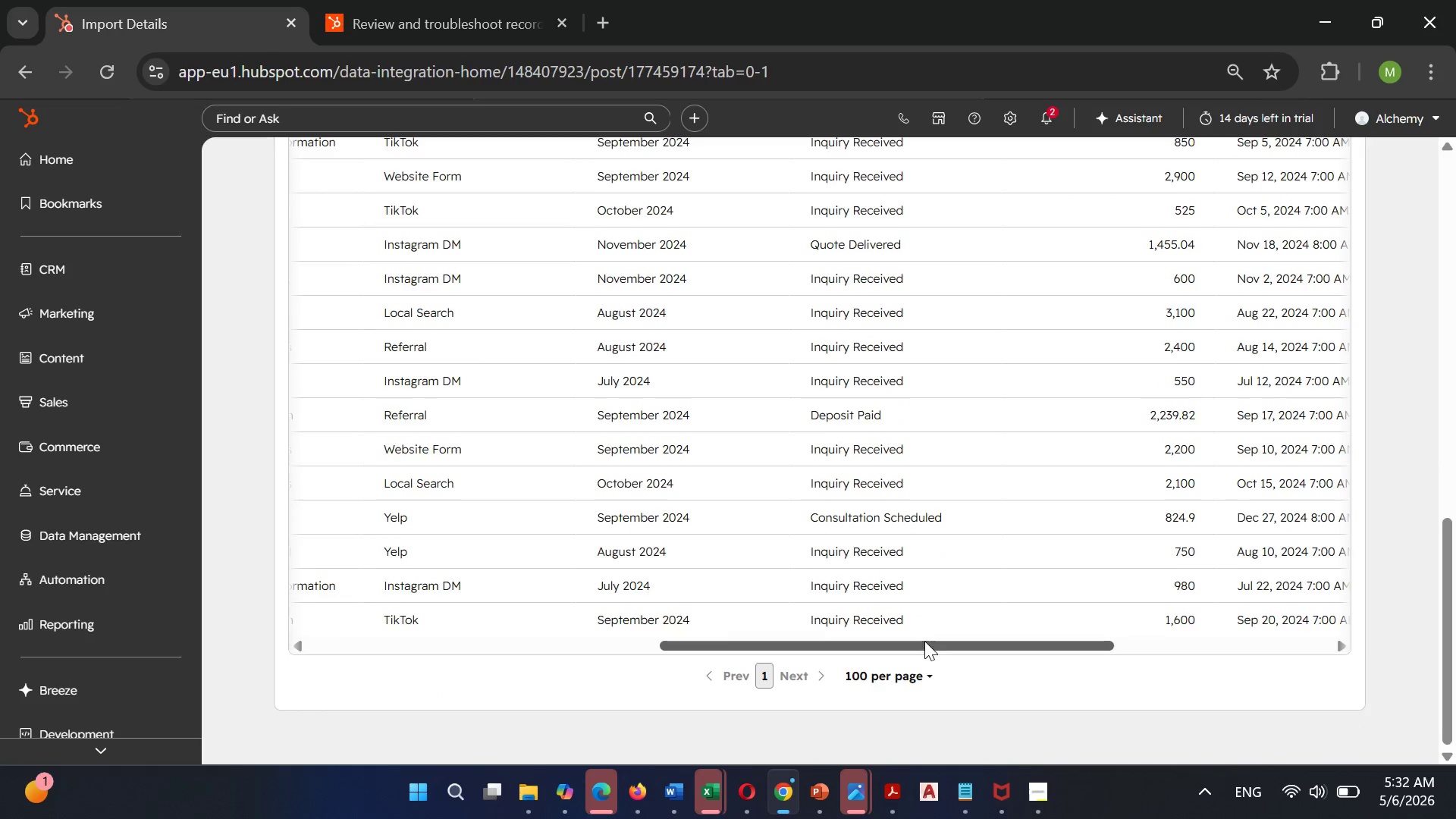 
scroll: coordinate [924, 641], scroll_direction: up, amount: 3.0
 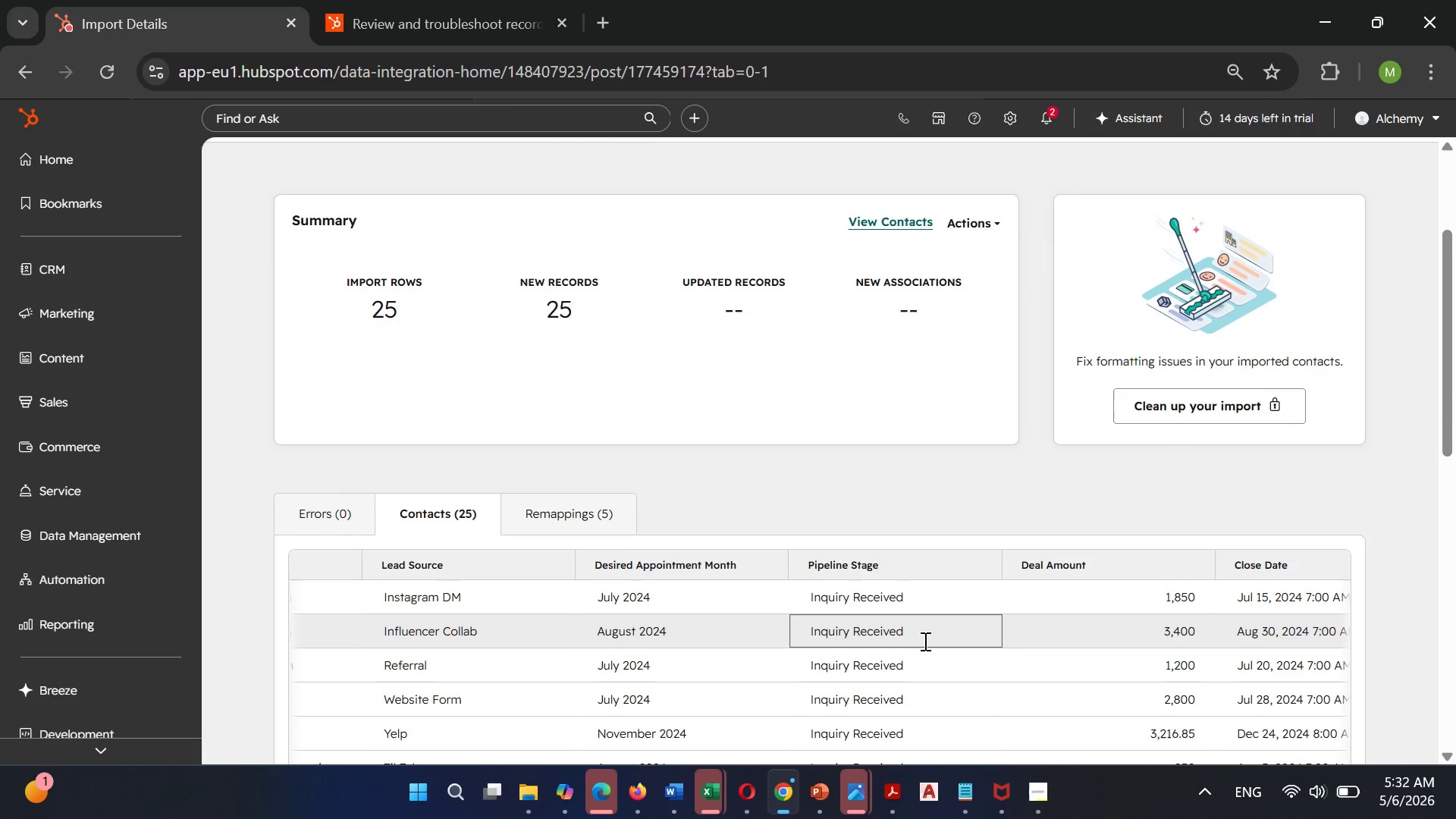 
scroll: coordinate [924, 641], scroll_direction: none, amount: 0.0
 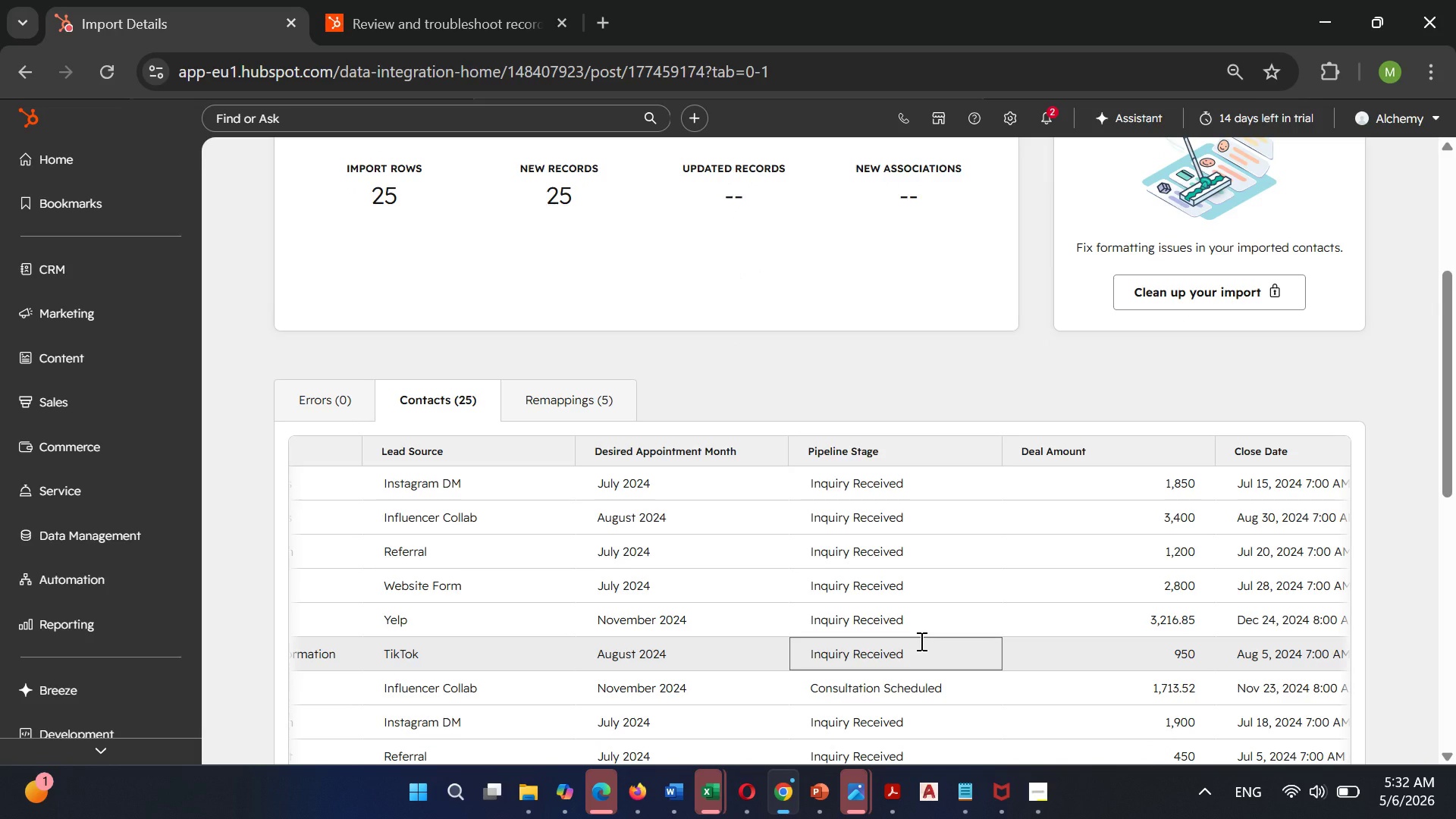 
wait(19.15)
 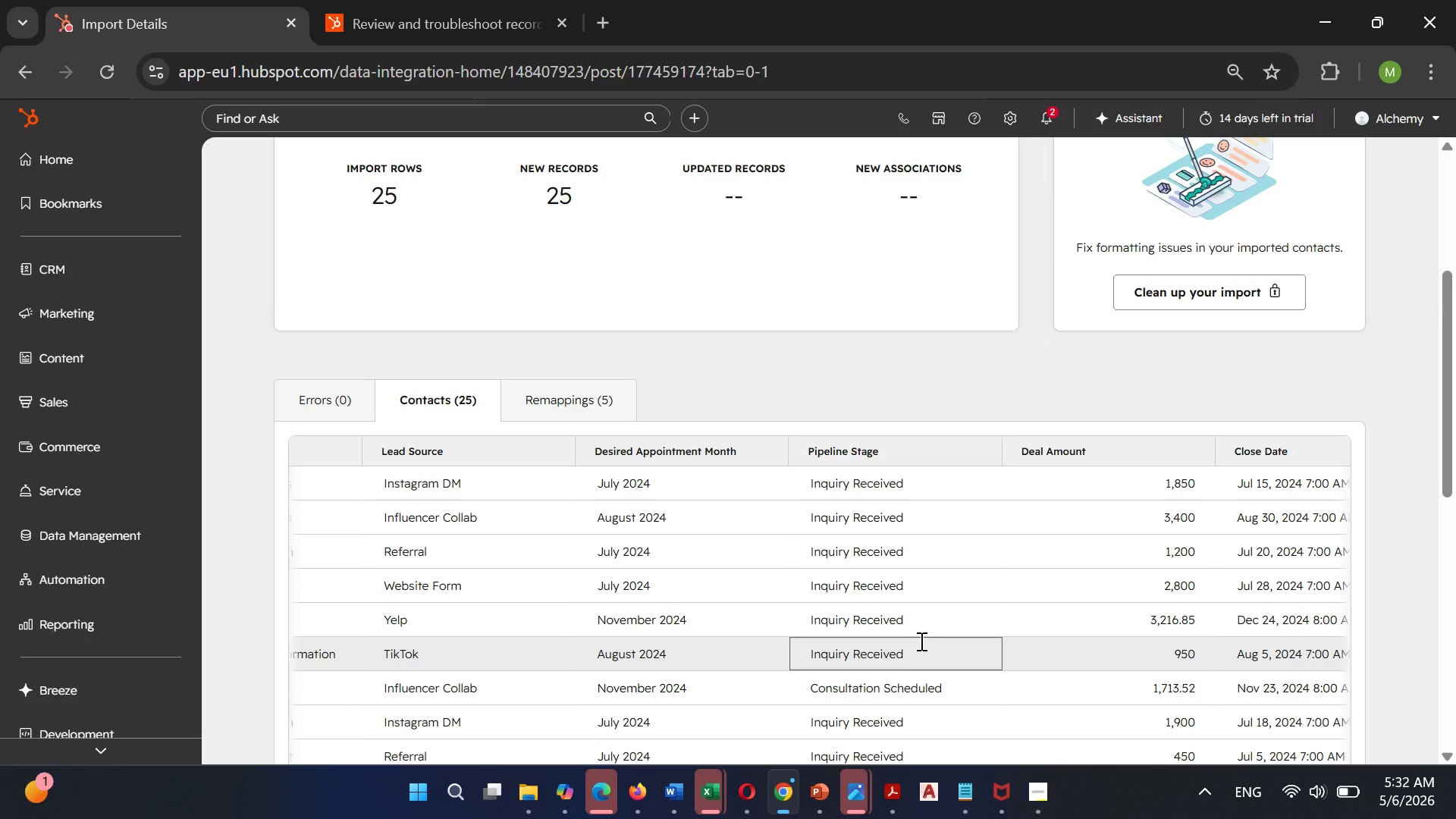 
left_click([20, 71])
 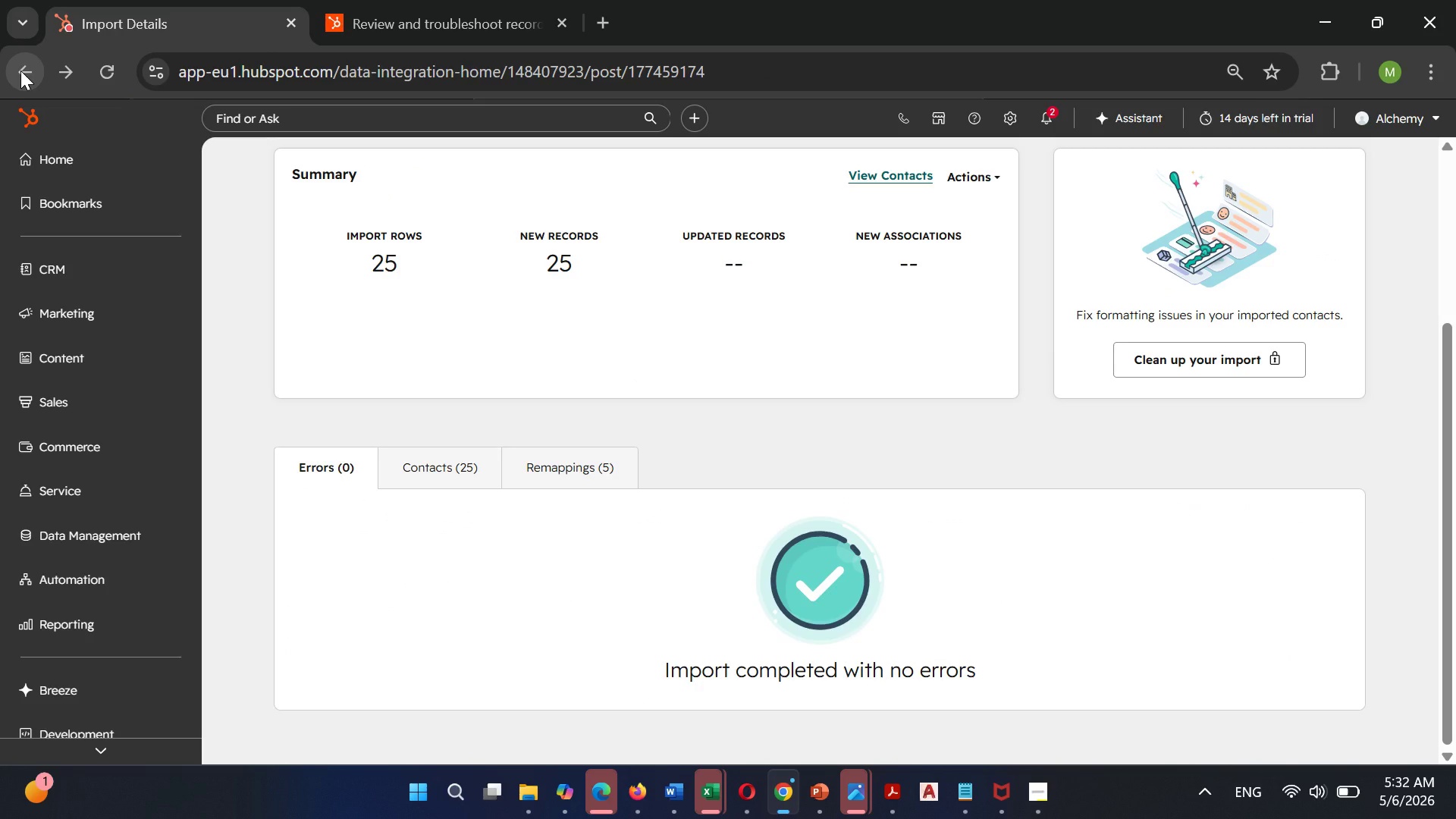 
left_click([20, 71])
 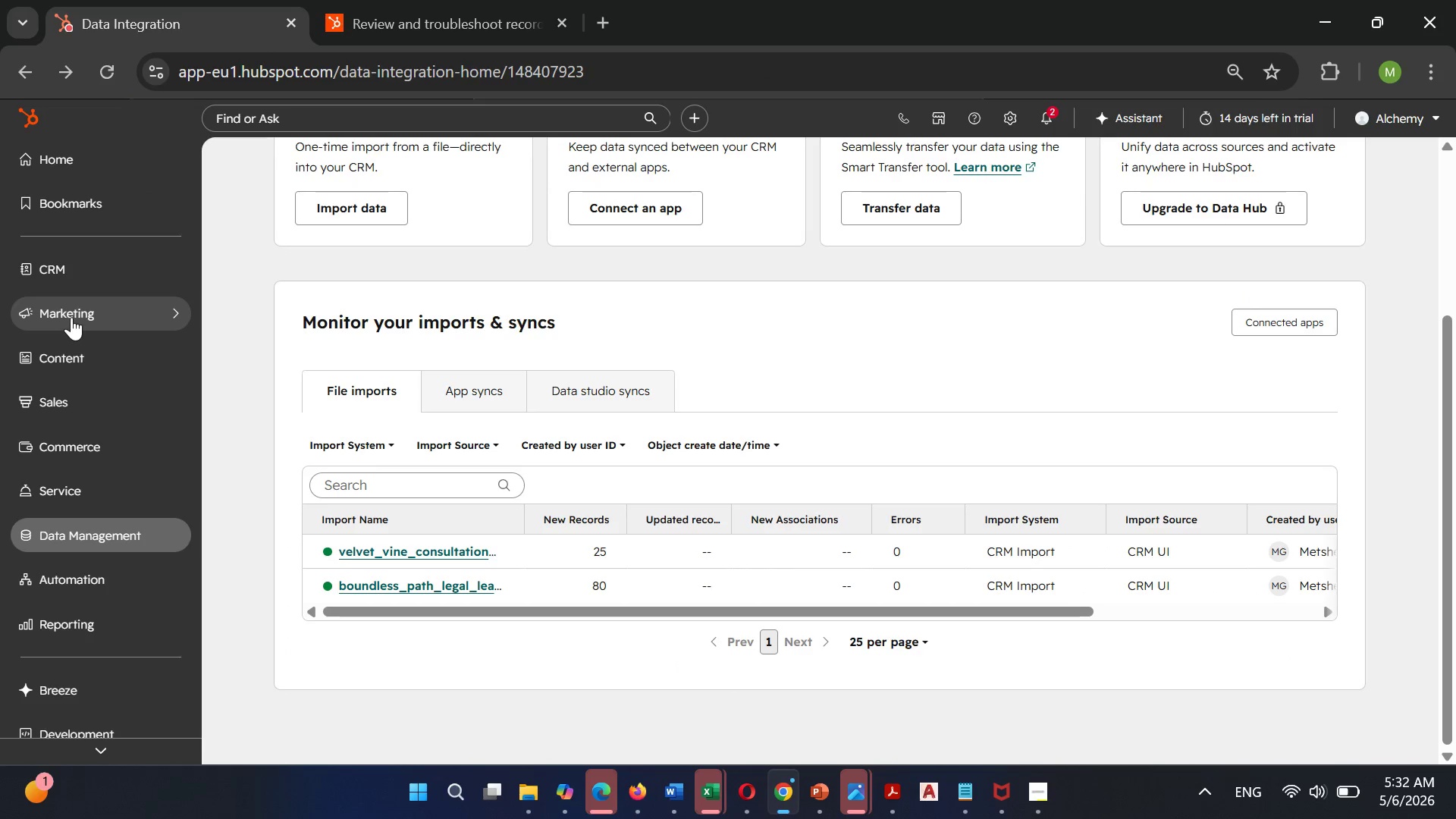 
left_click([70, 268])
 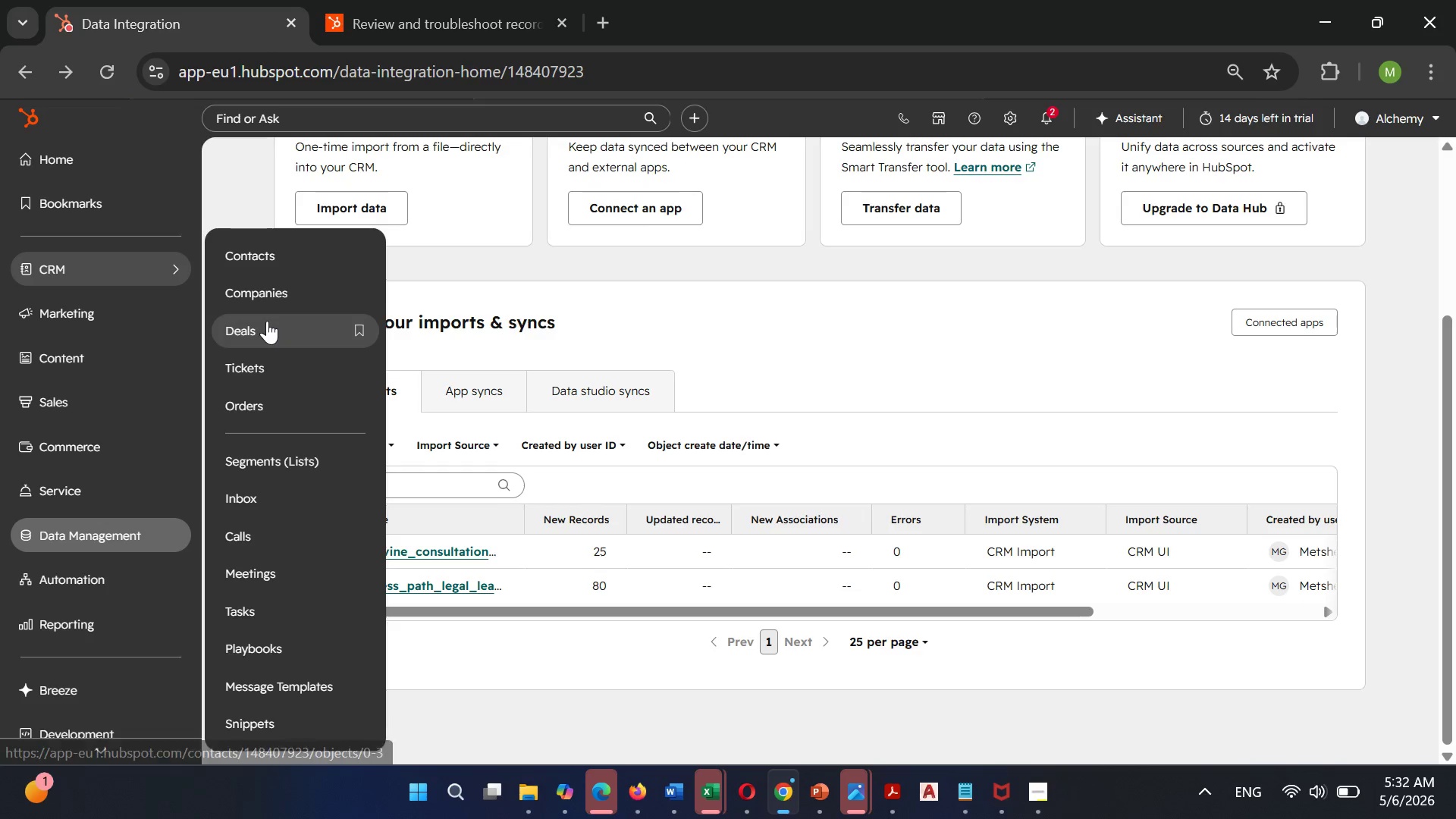 
left_click([267, 321])
 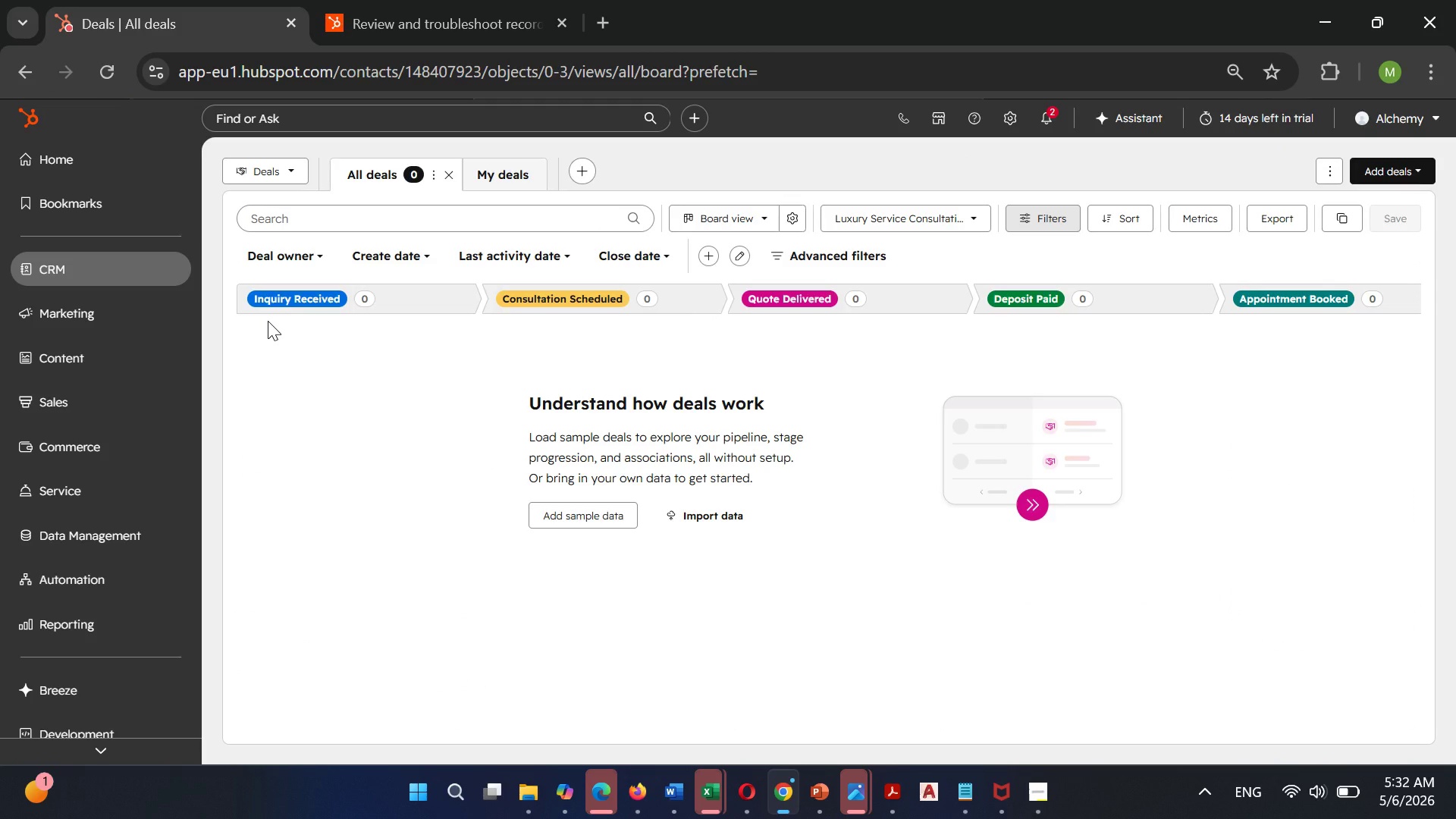 
wait(13.03)
 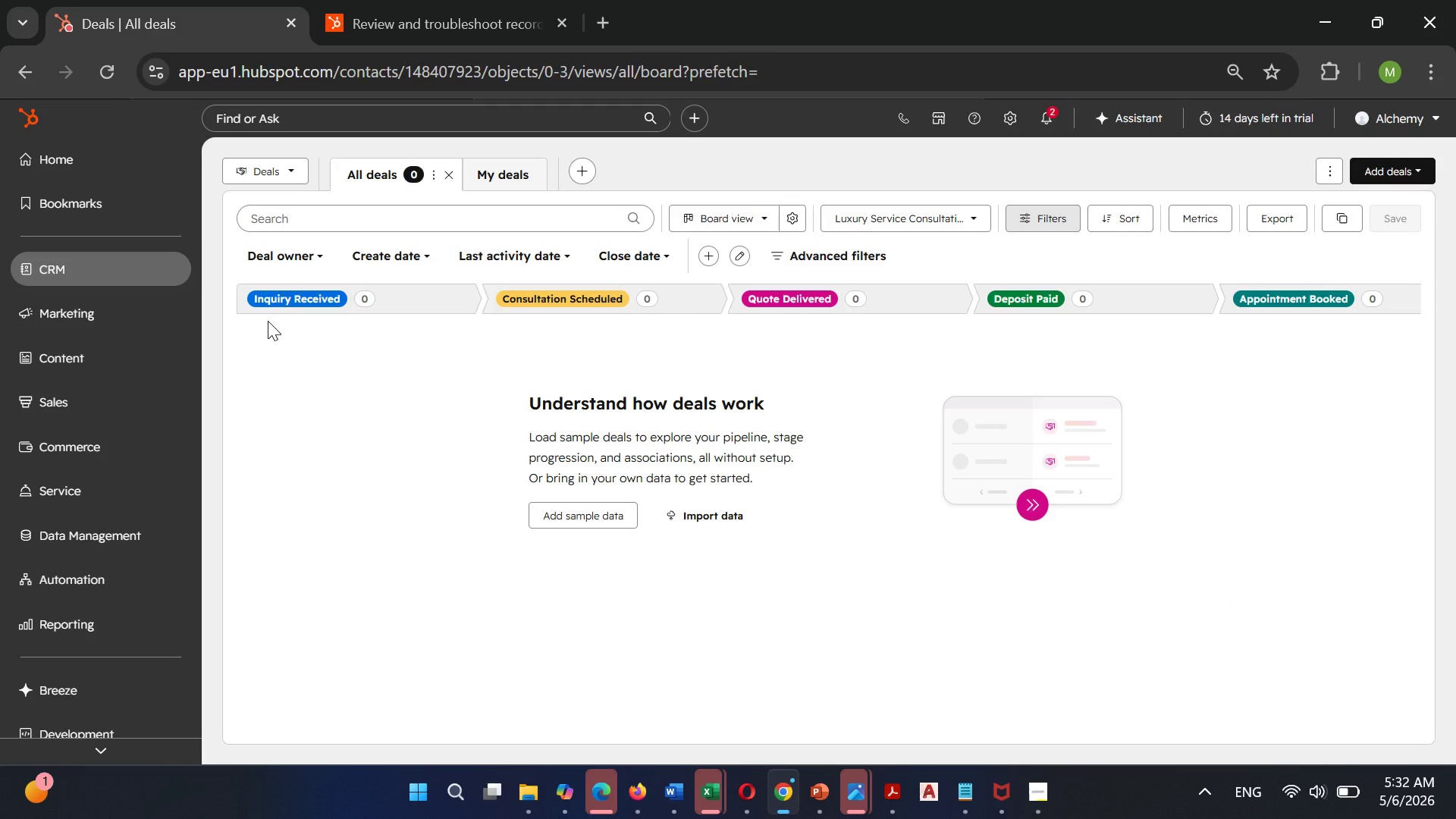 
left_click([710, 518])
 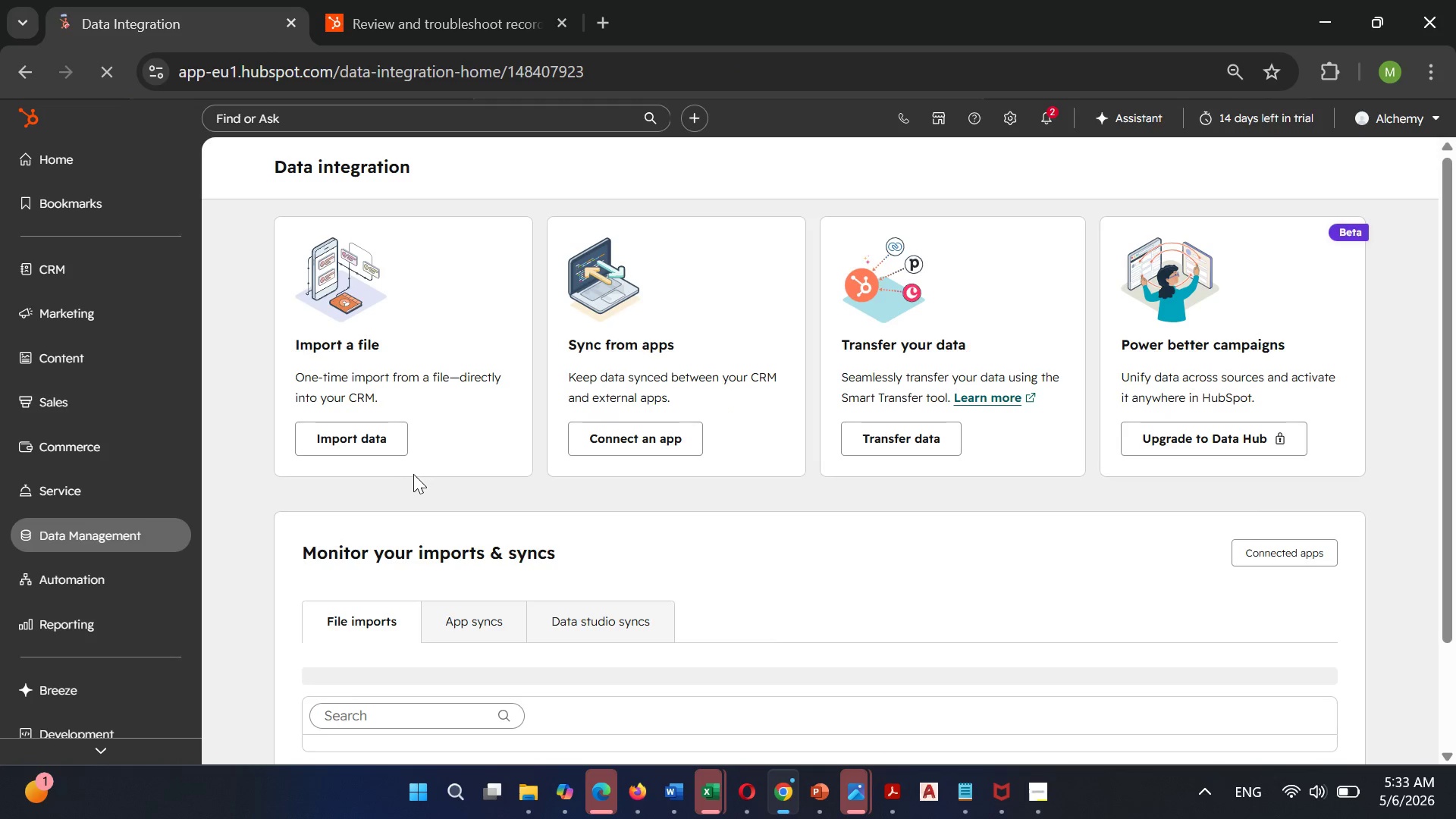 
left_click([369, 432])
 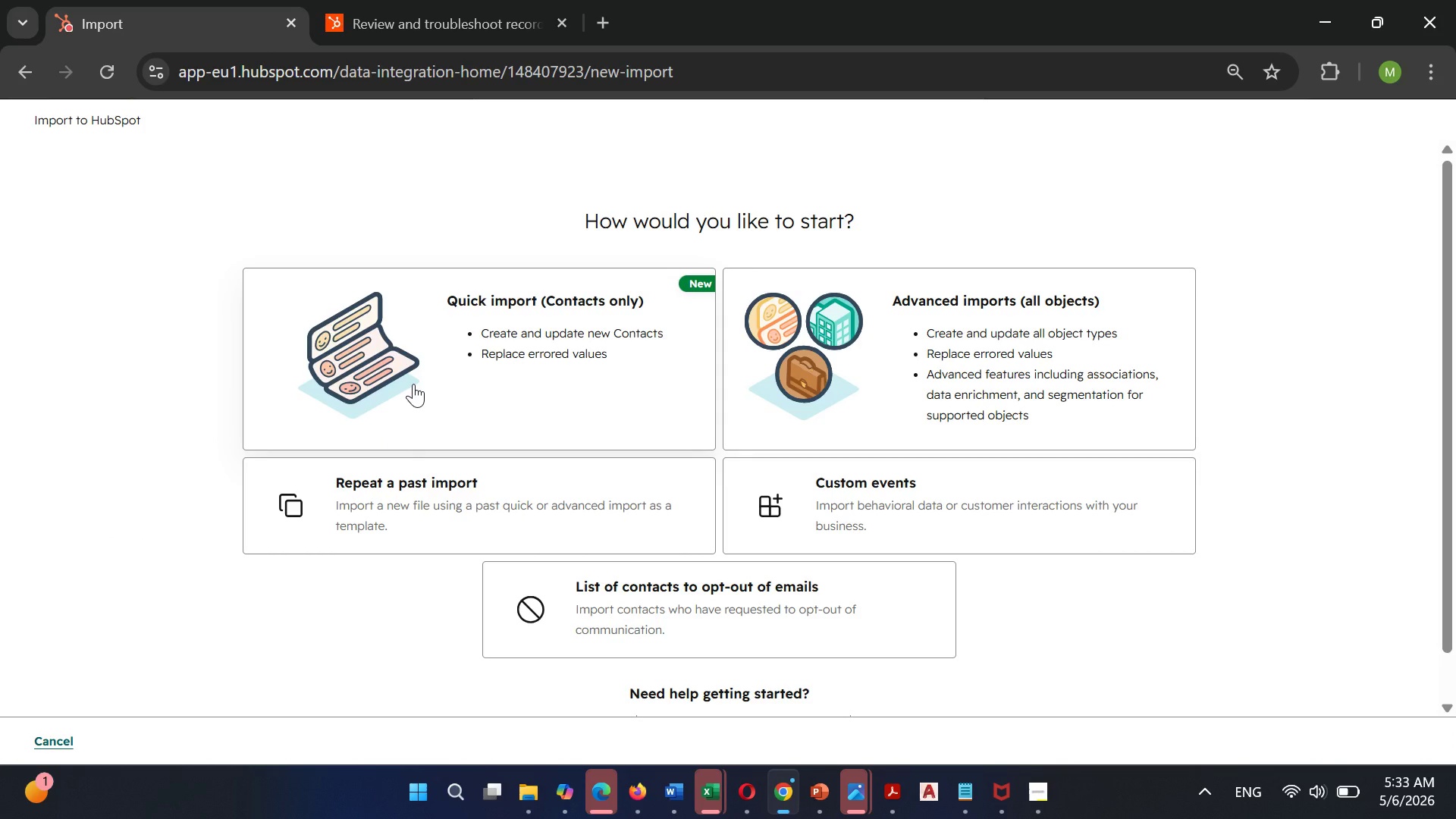 
left_click([413, 384])
 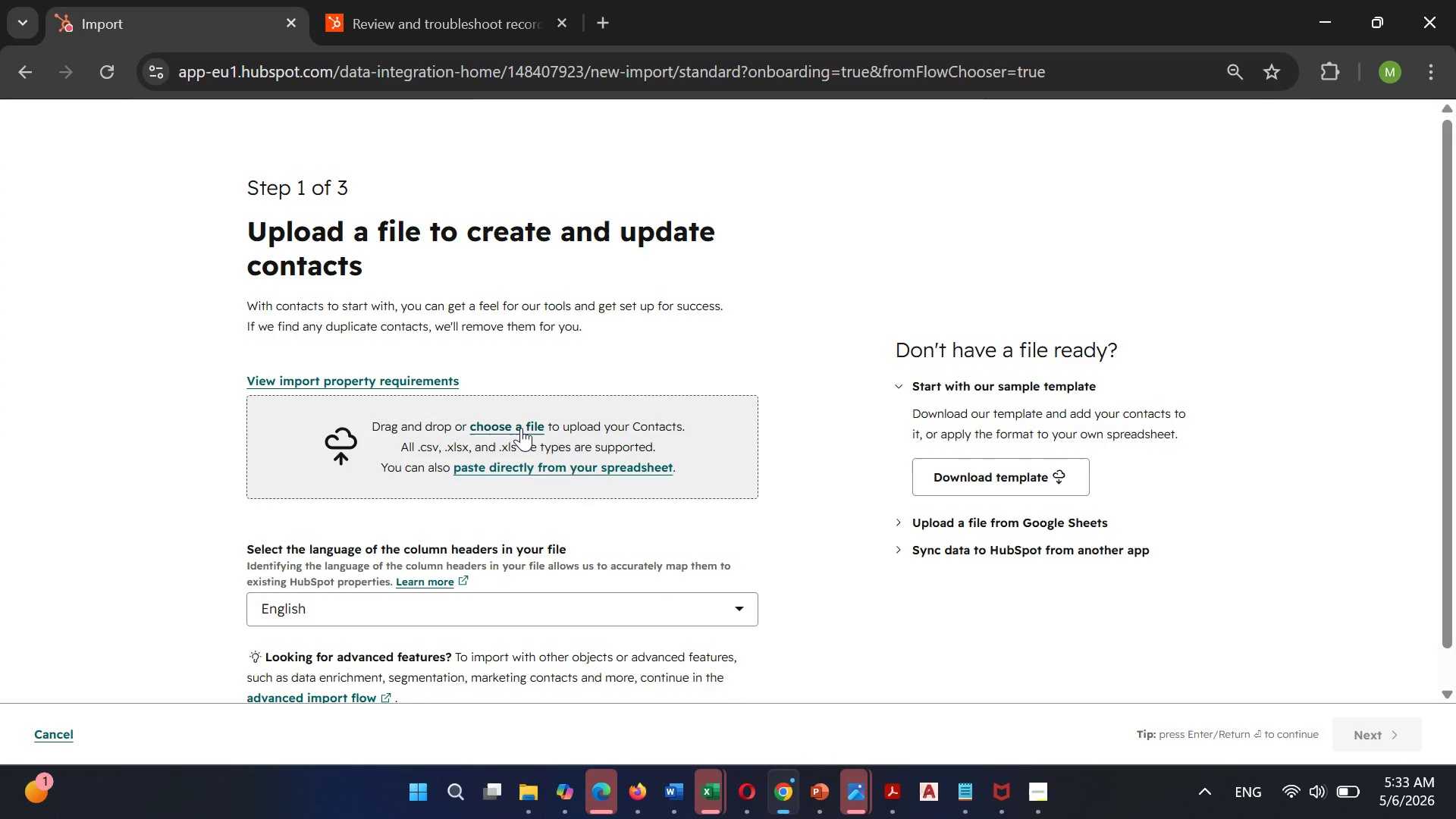 
left_click([518, 426])
 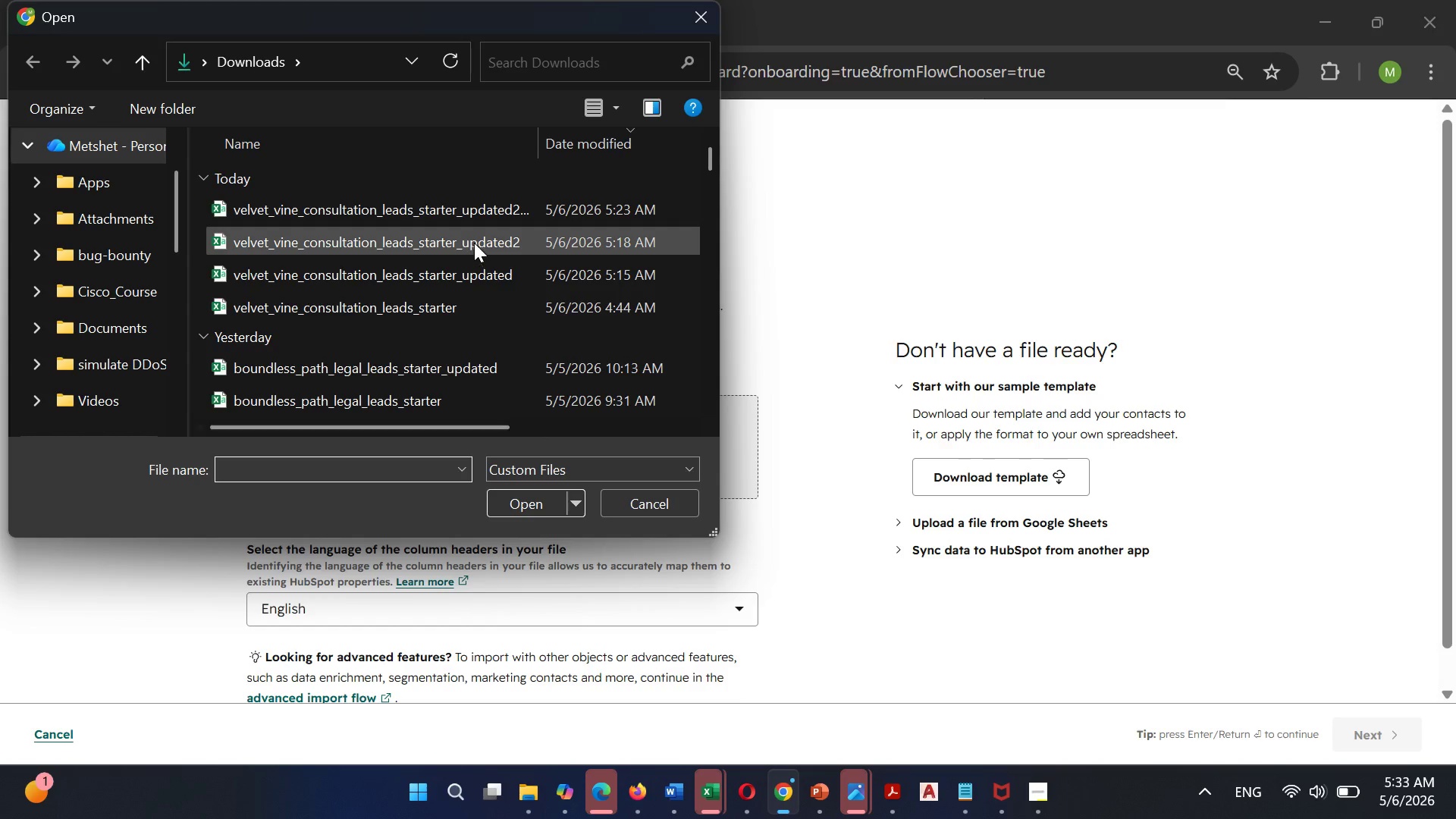 
left_click([486, 215])
 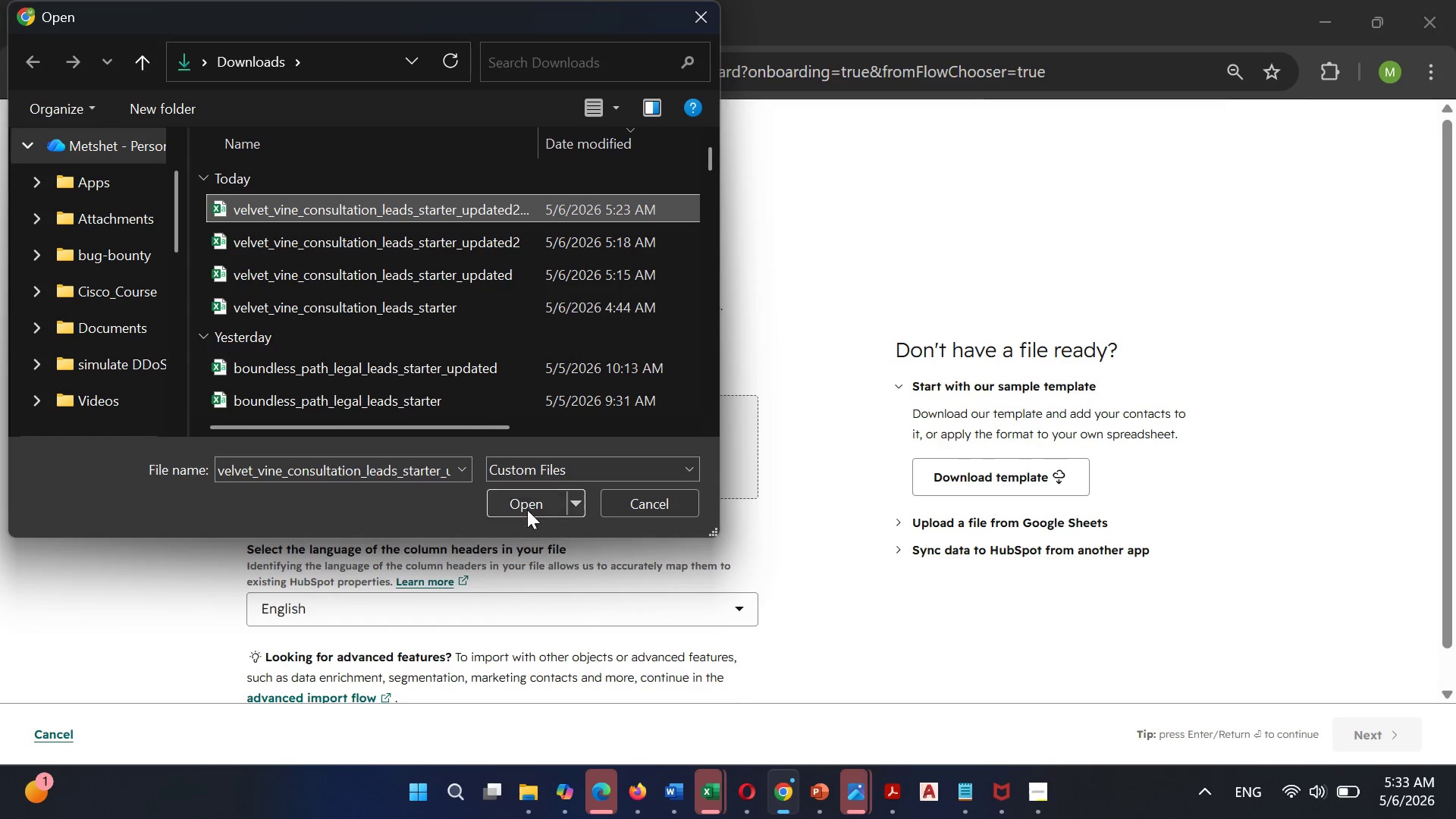 
left_click([529, 507])
 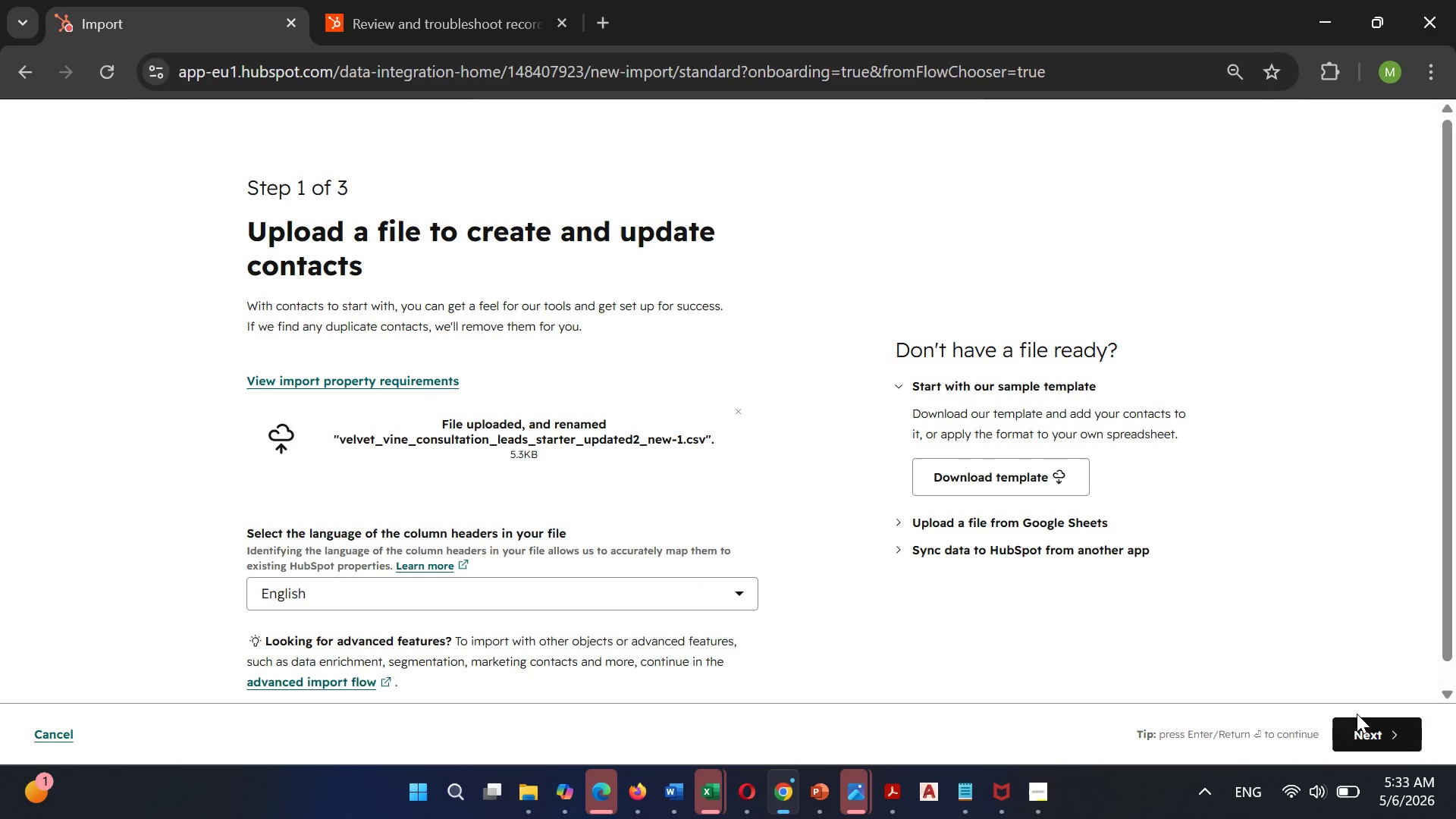 
left_click([1365, 727])
 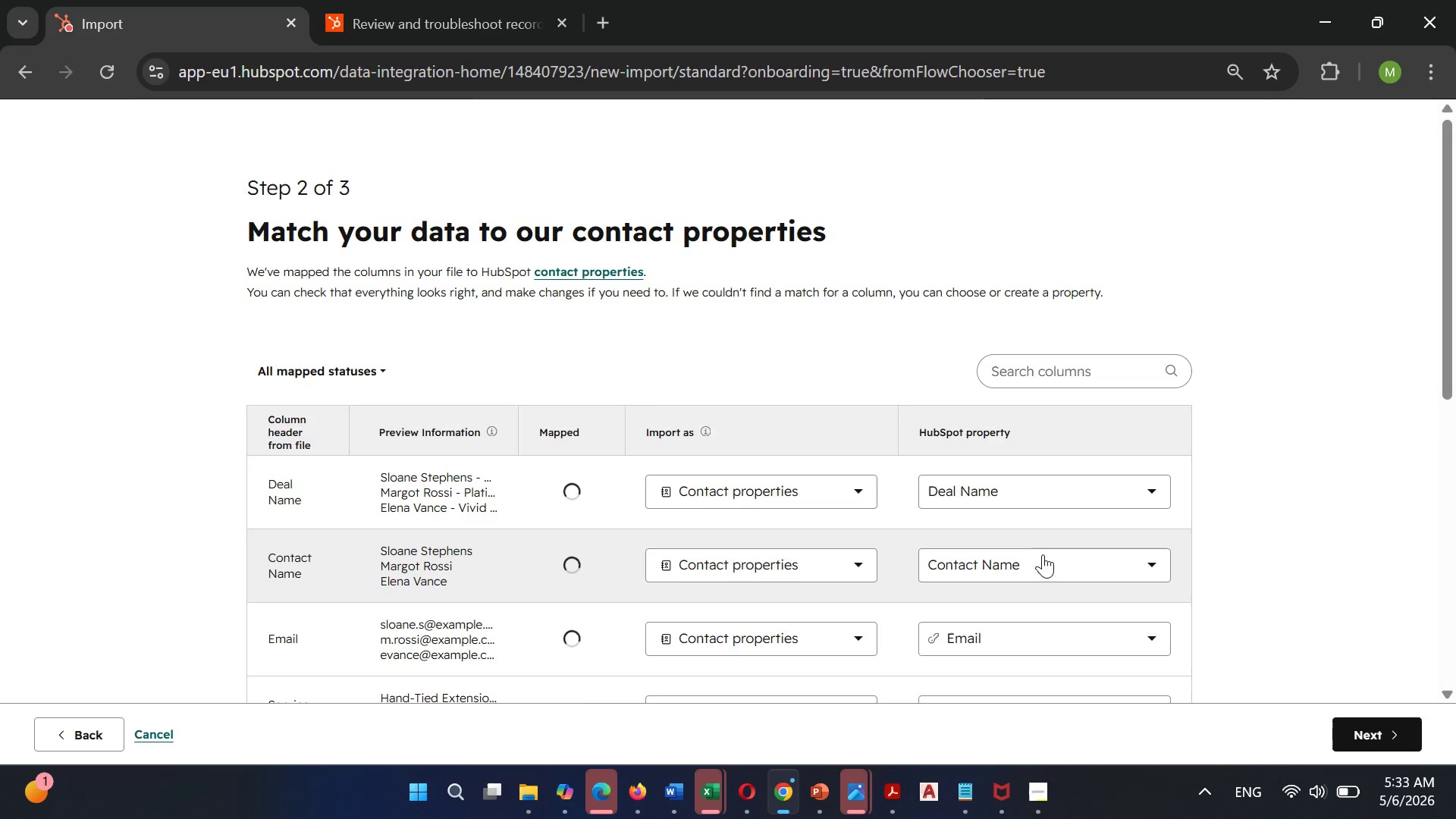 
scroll: coordinate [1043, 546], scroll_direction: down, amount: 5.0
 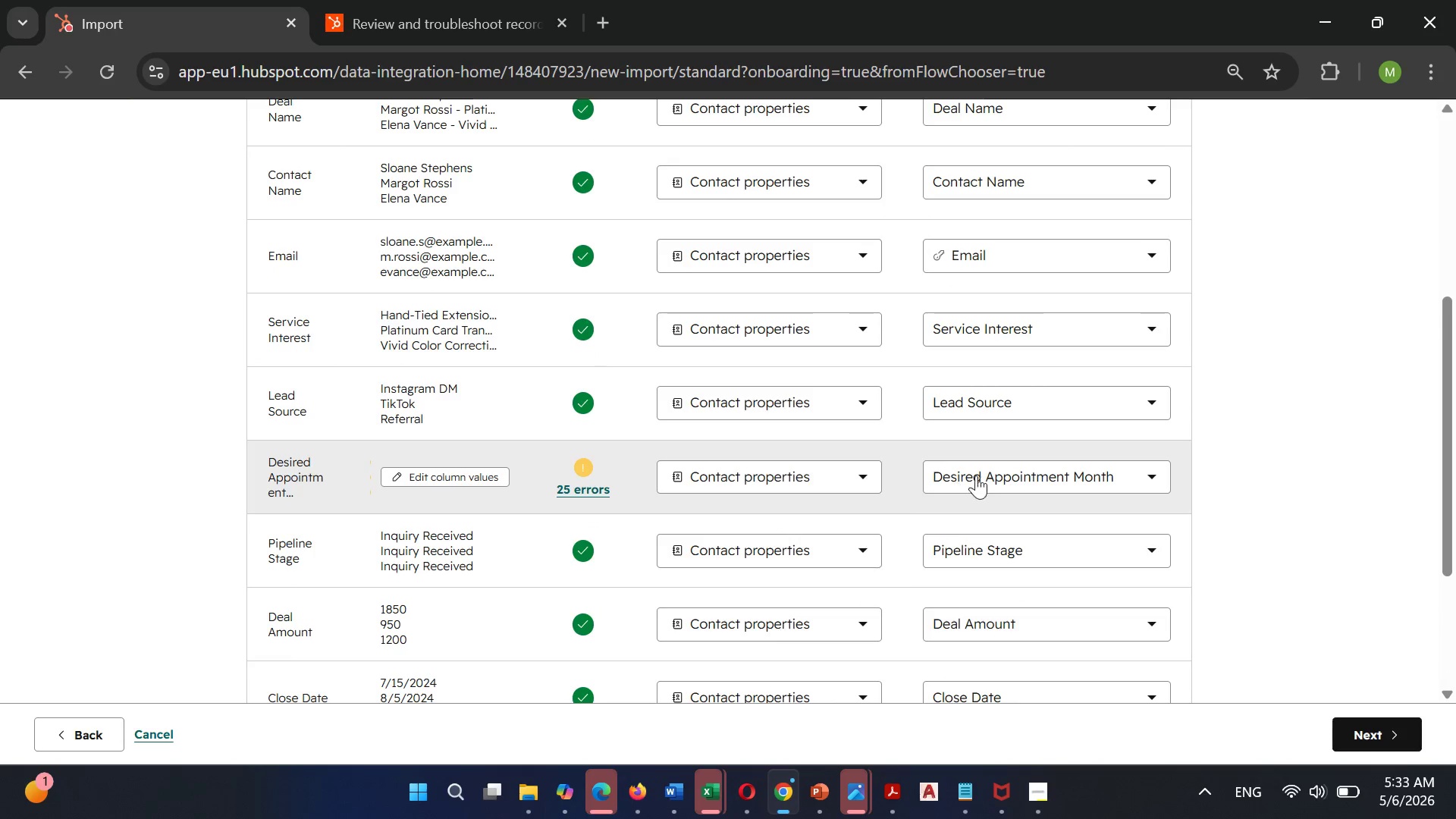 
left_click([984, 474])
 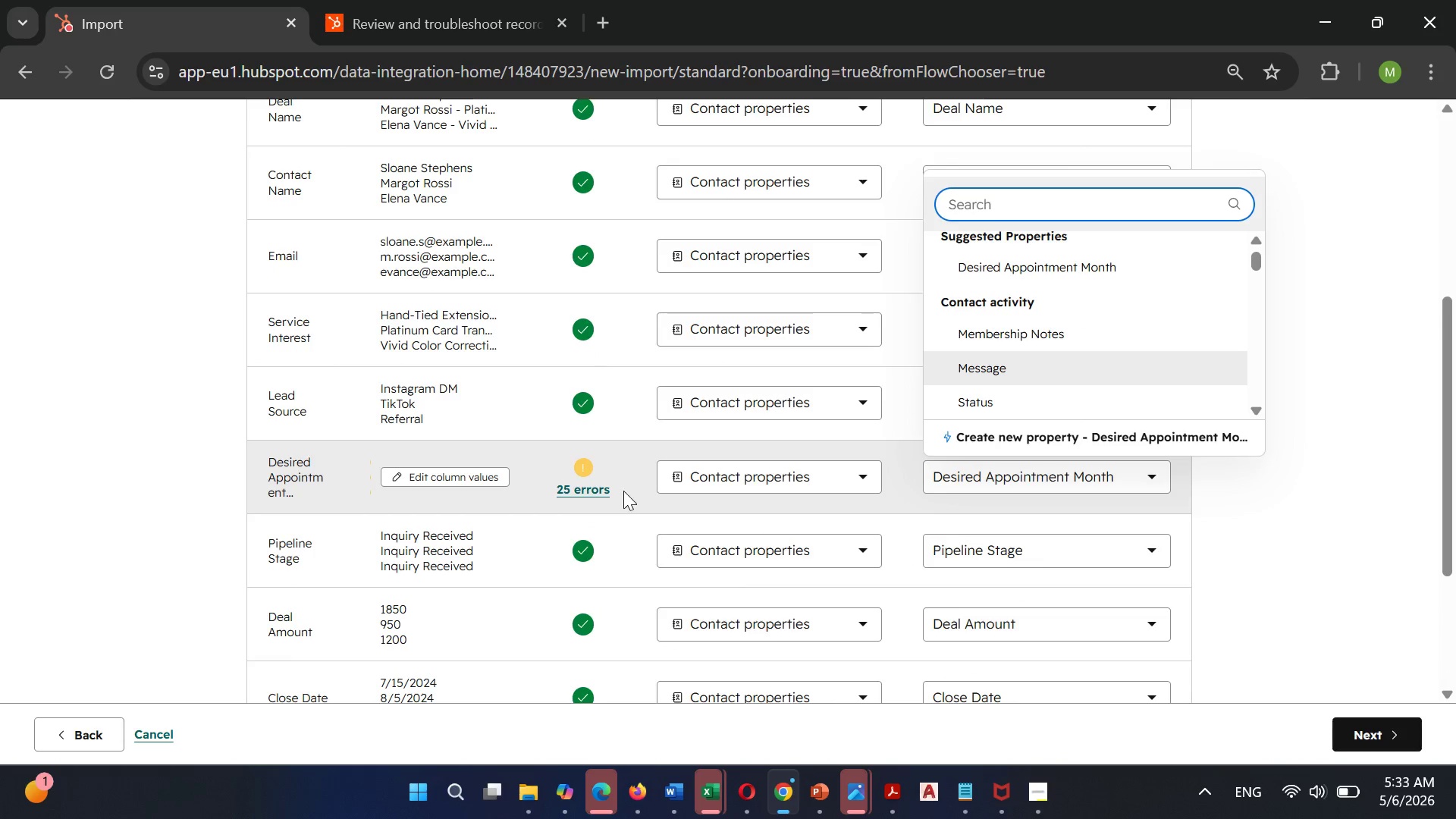 
left_click([607, 491])
 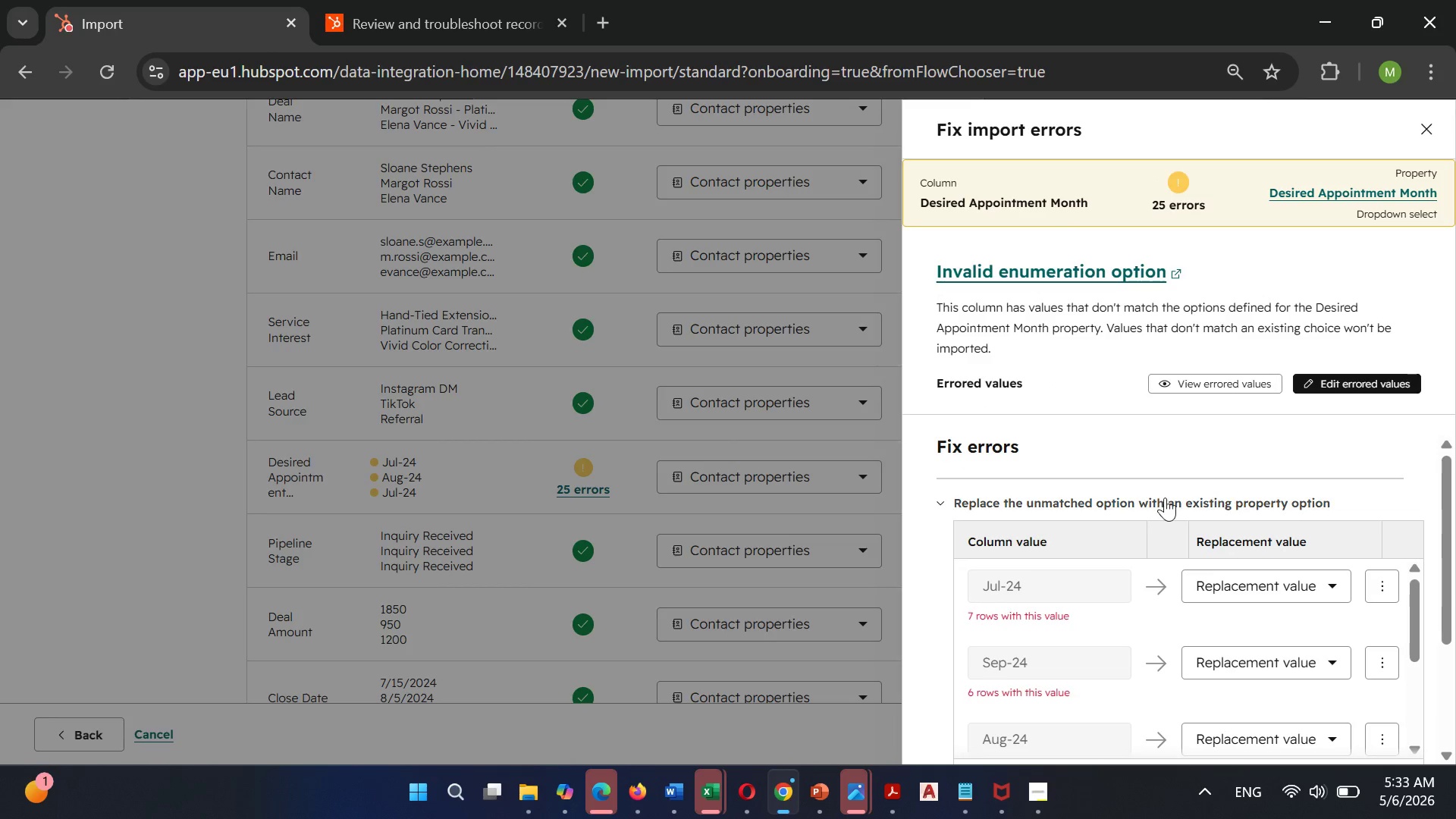 
scroll: coordinate [1165, 499], scroll_direction: none, amount: 0.0
 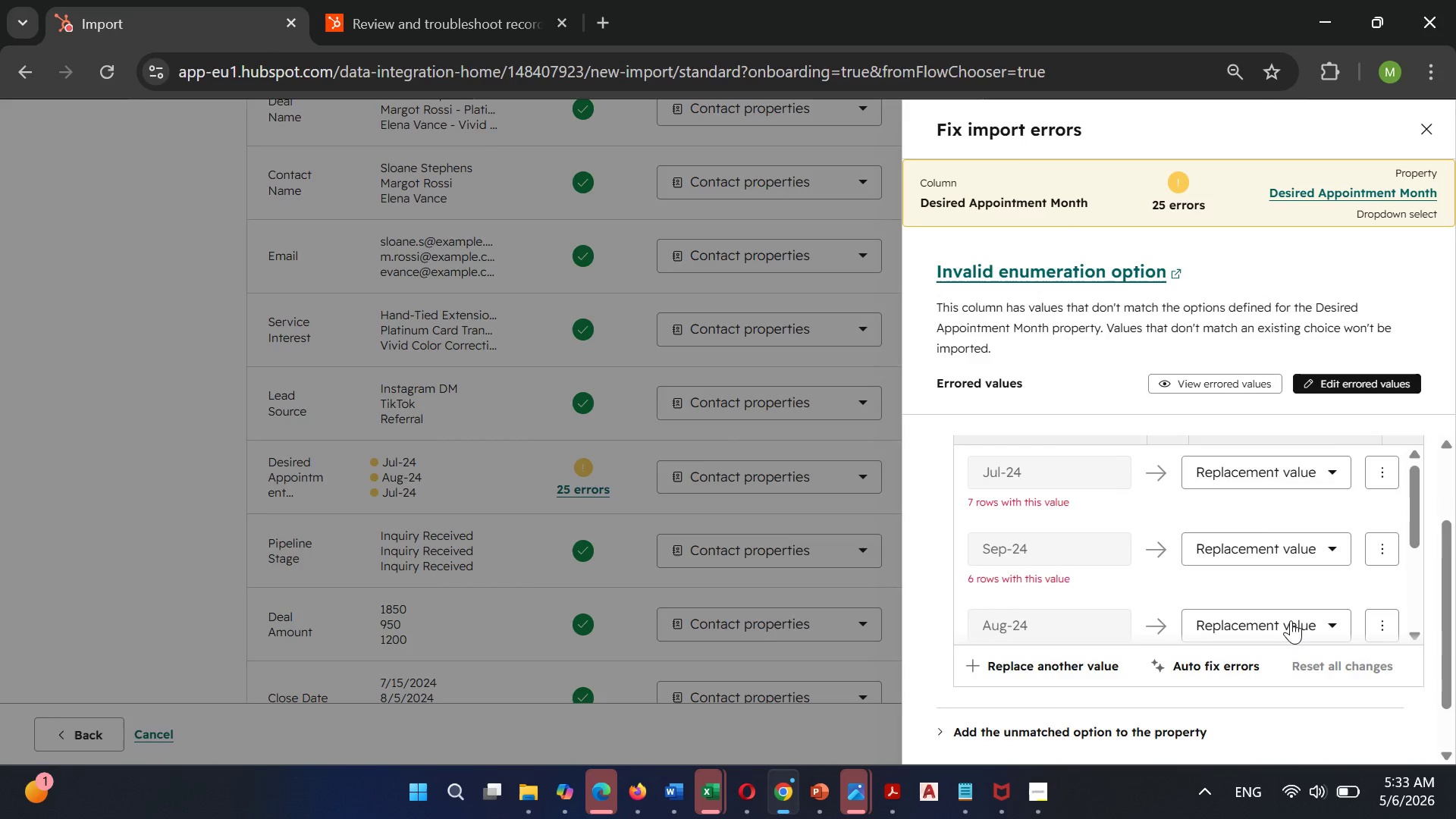 
left_click([1291, 620])
 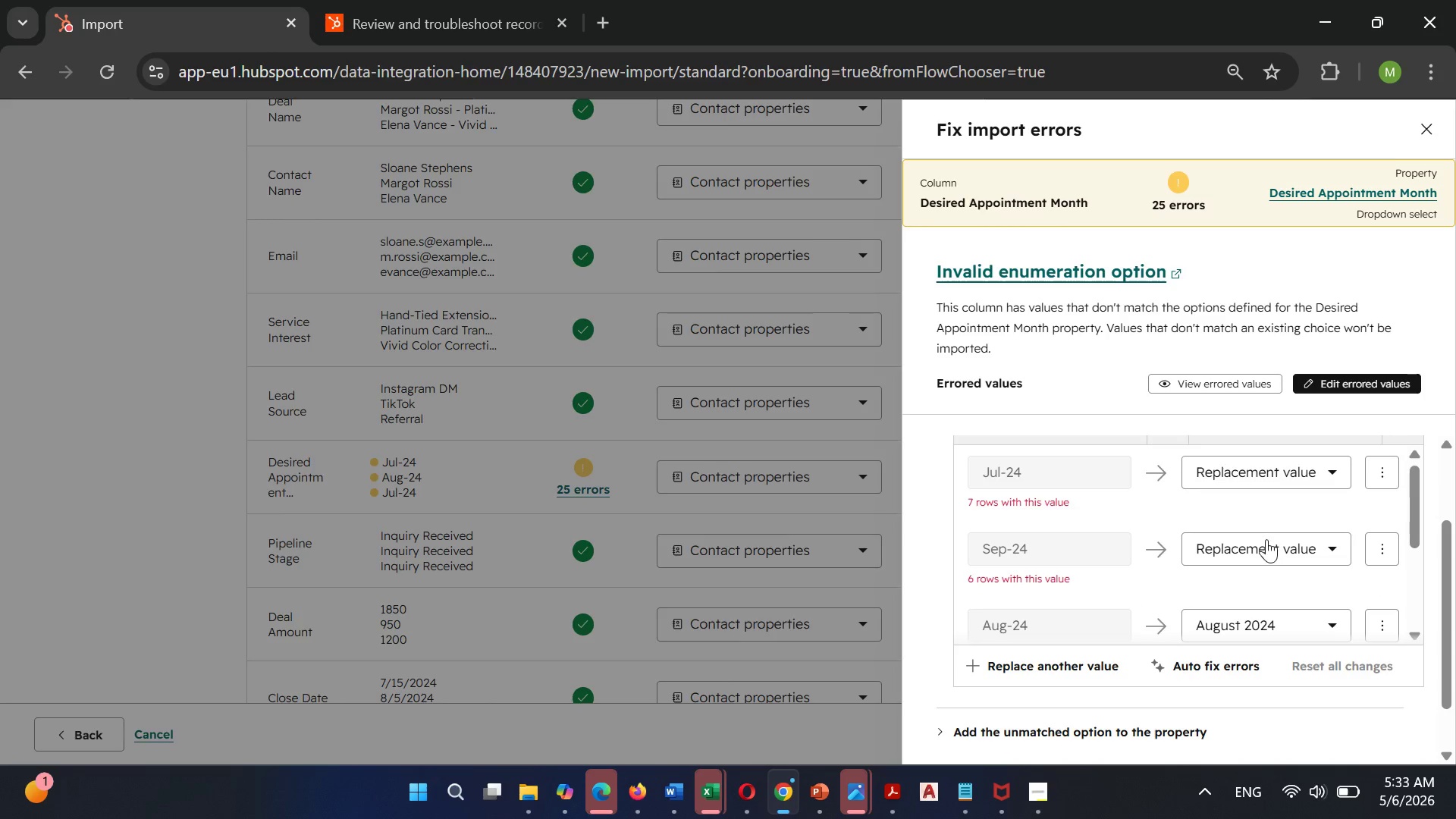 
left_click([1266, 546])
 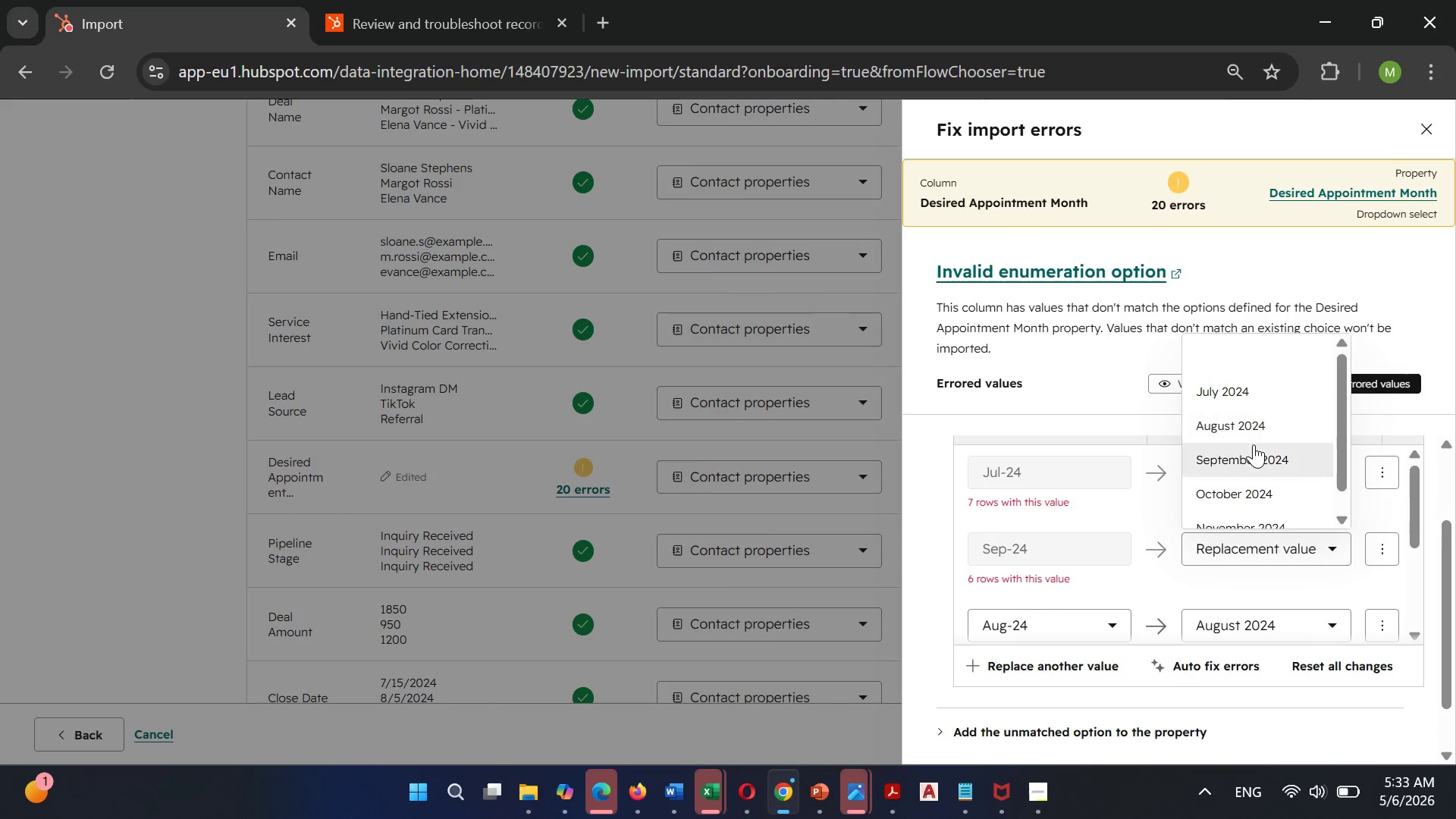 
left_click([1254, 444])
 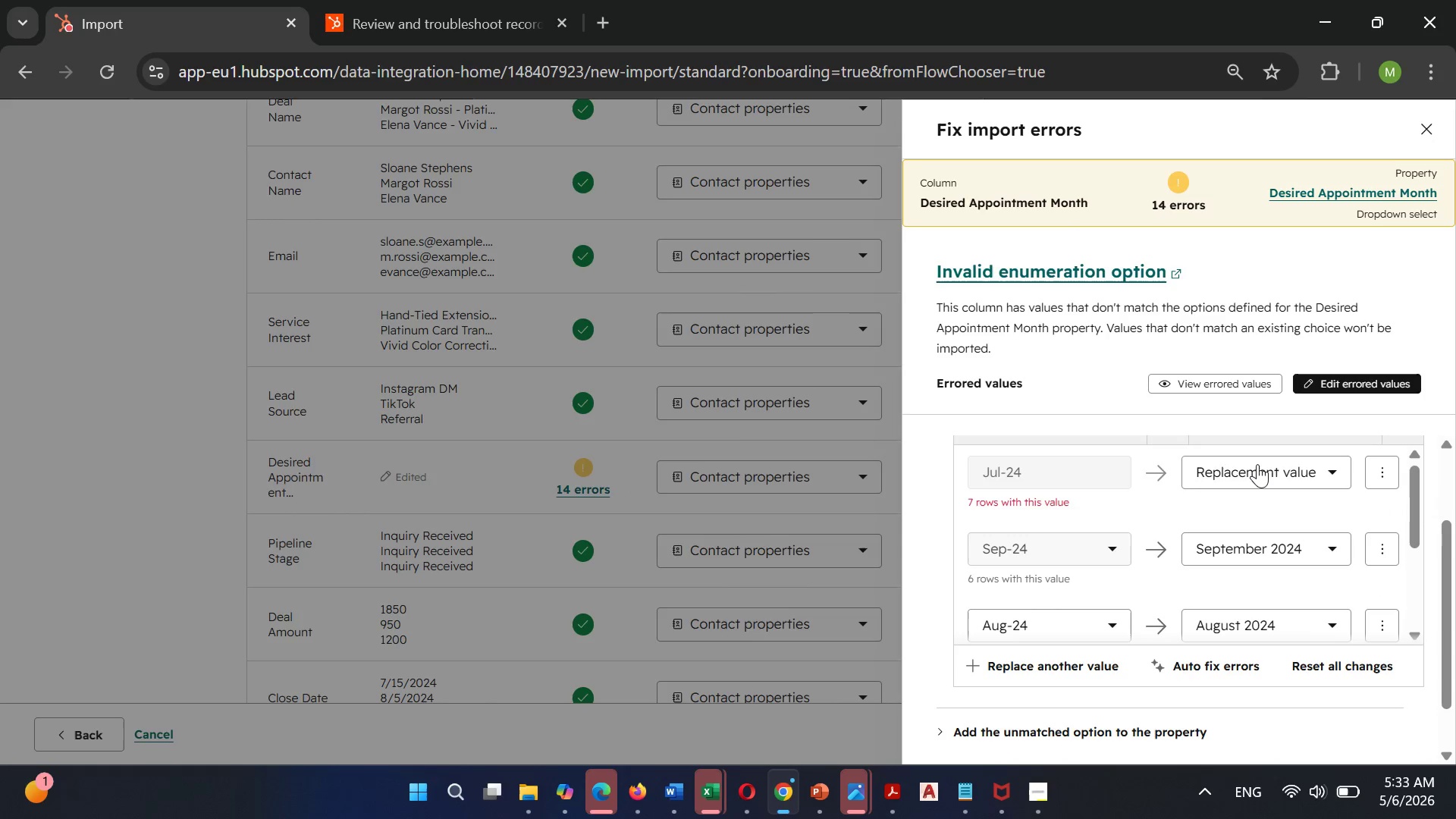 
left_click([1257, 464])
 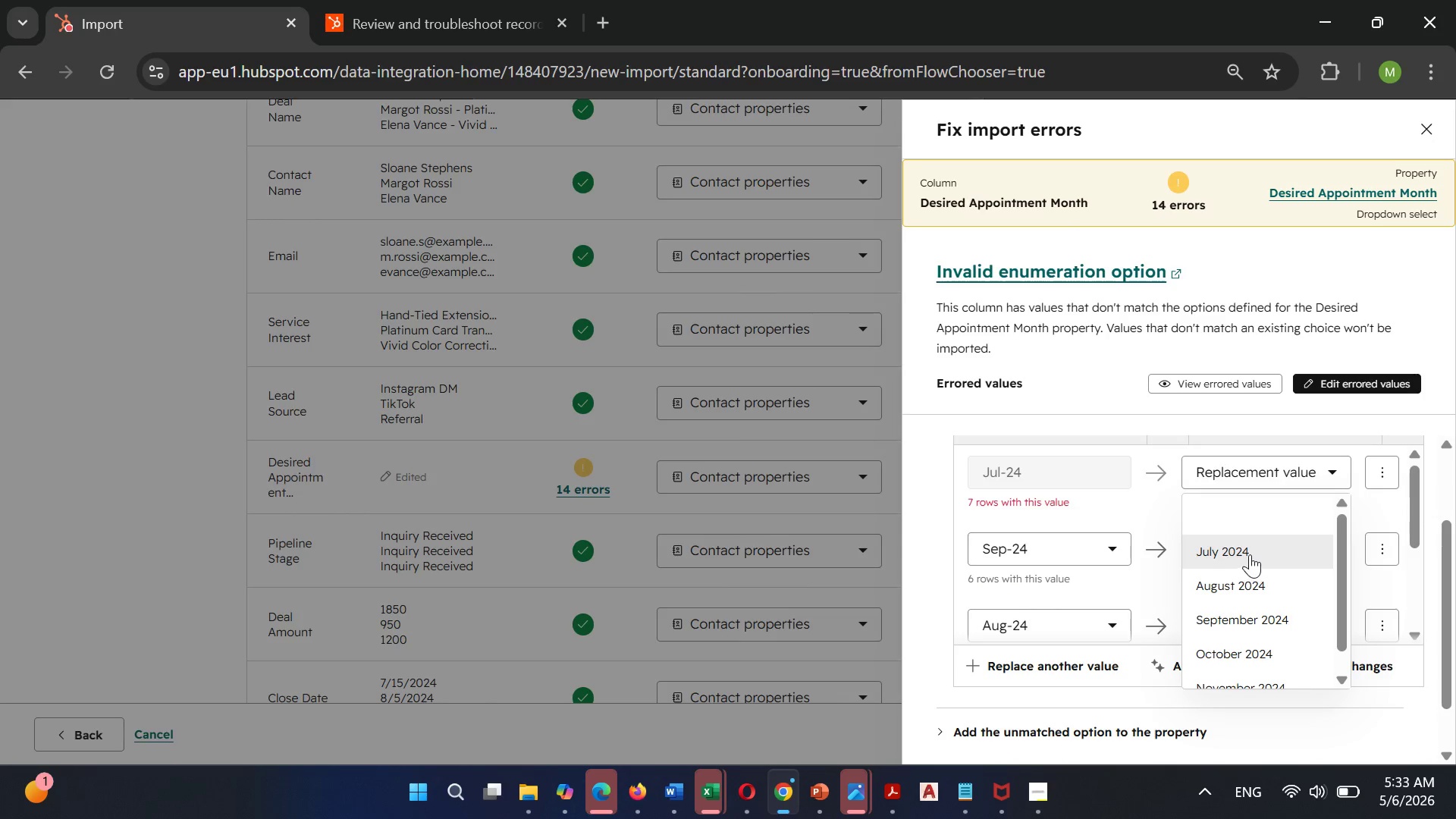 
left_click([1250, 554])
 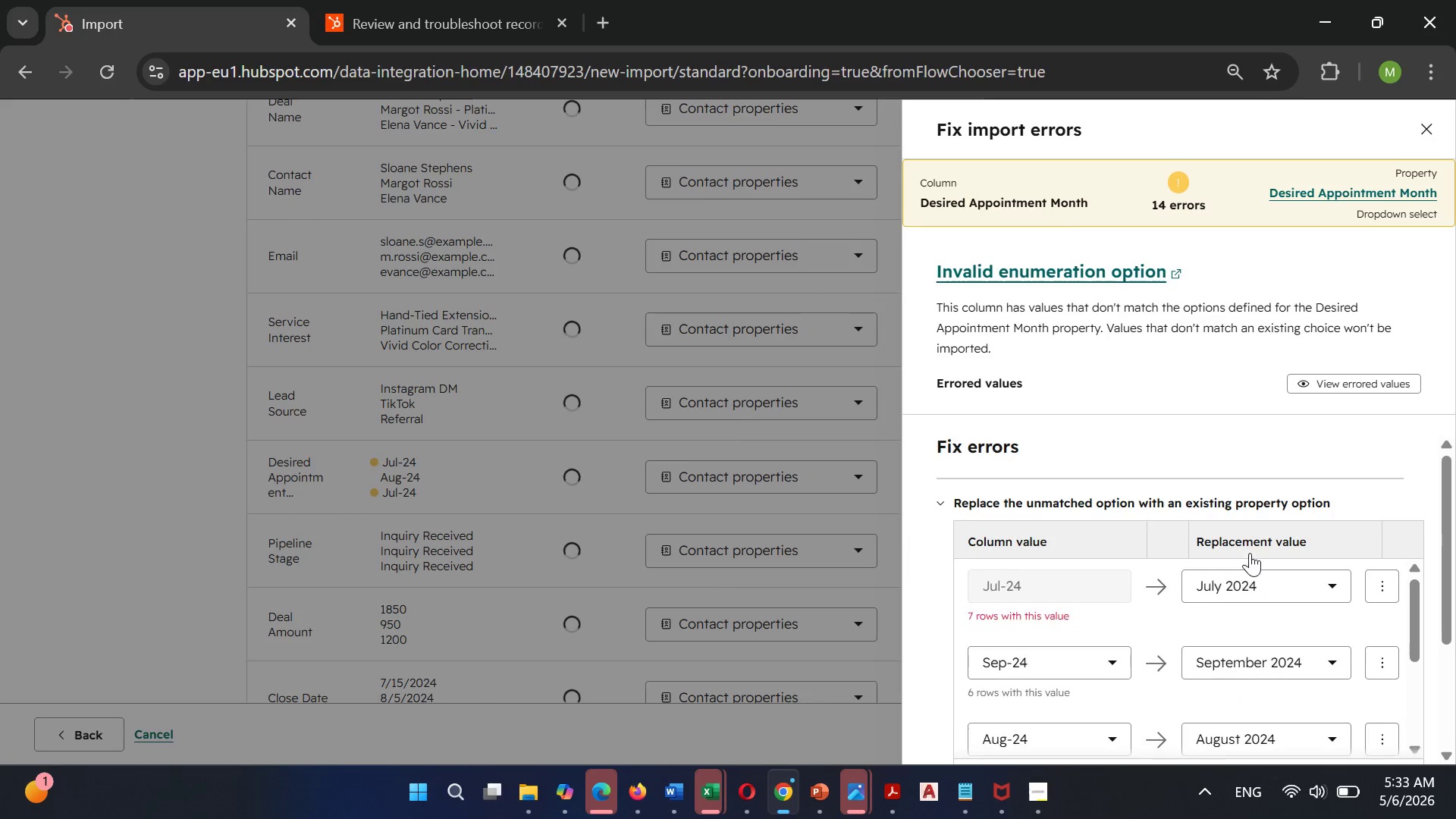 
scroll: coordinate [1250, 553], scroll_direction: up, amount: 1.0
 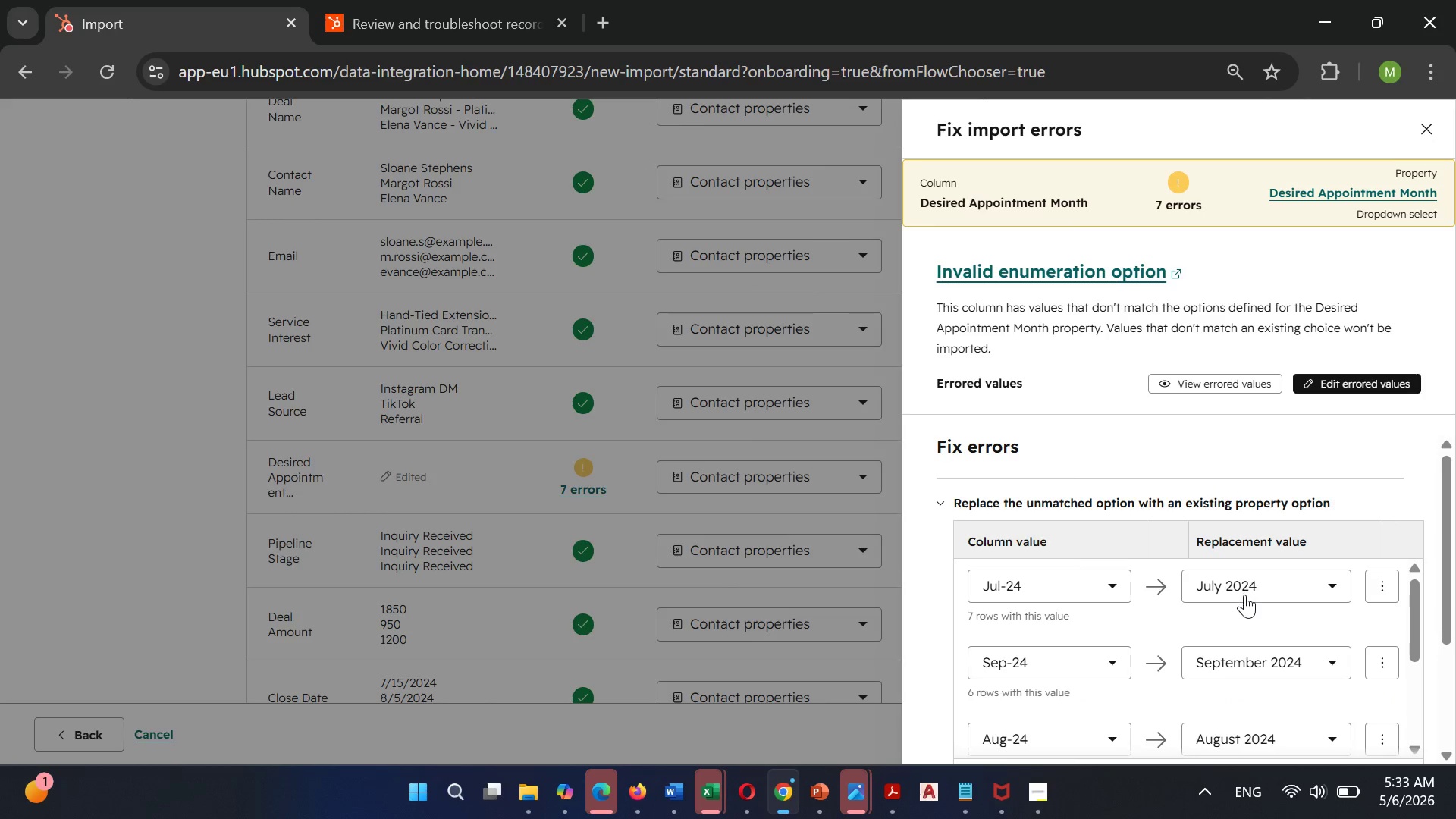 
scroll: coordinate [1244, 592], scroll_direction: down, amount: 2.0
 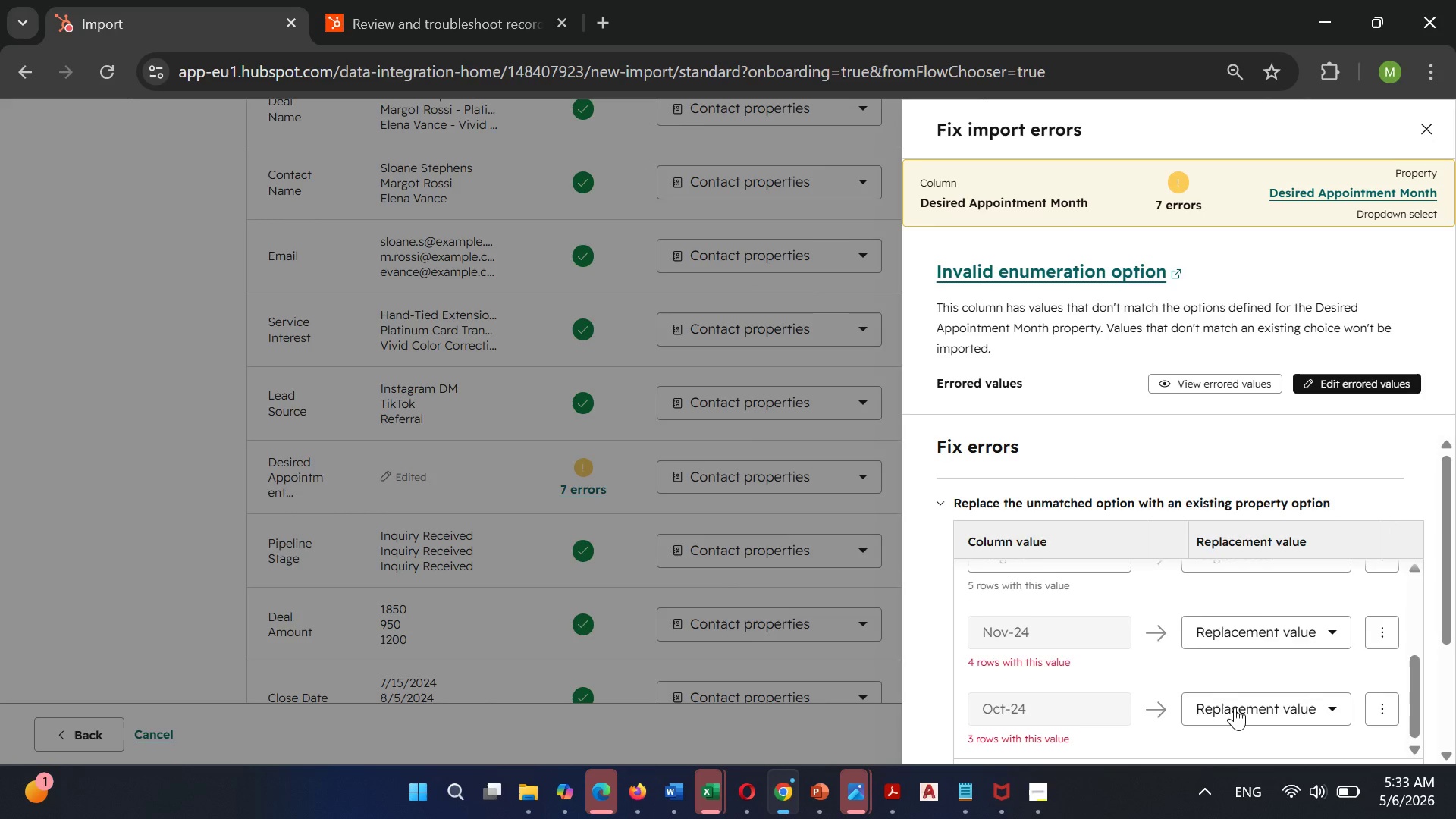 
left_click([1235, 707])
 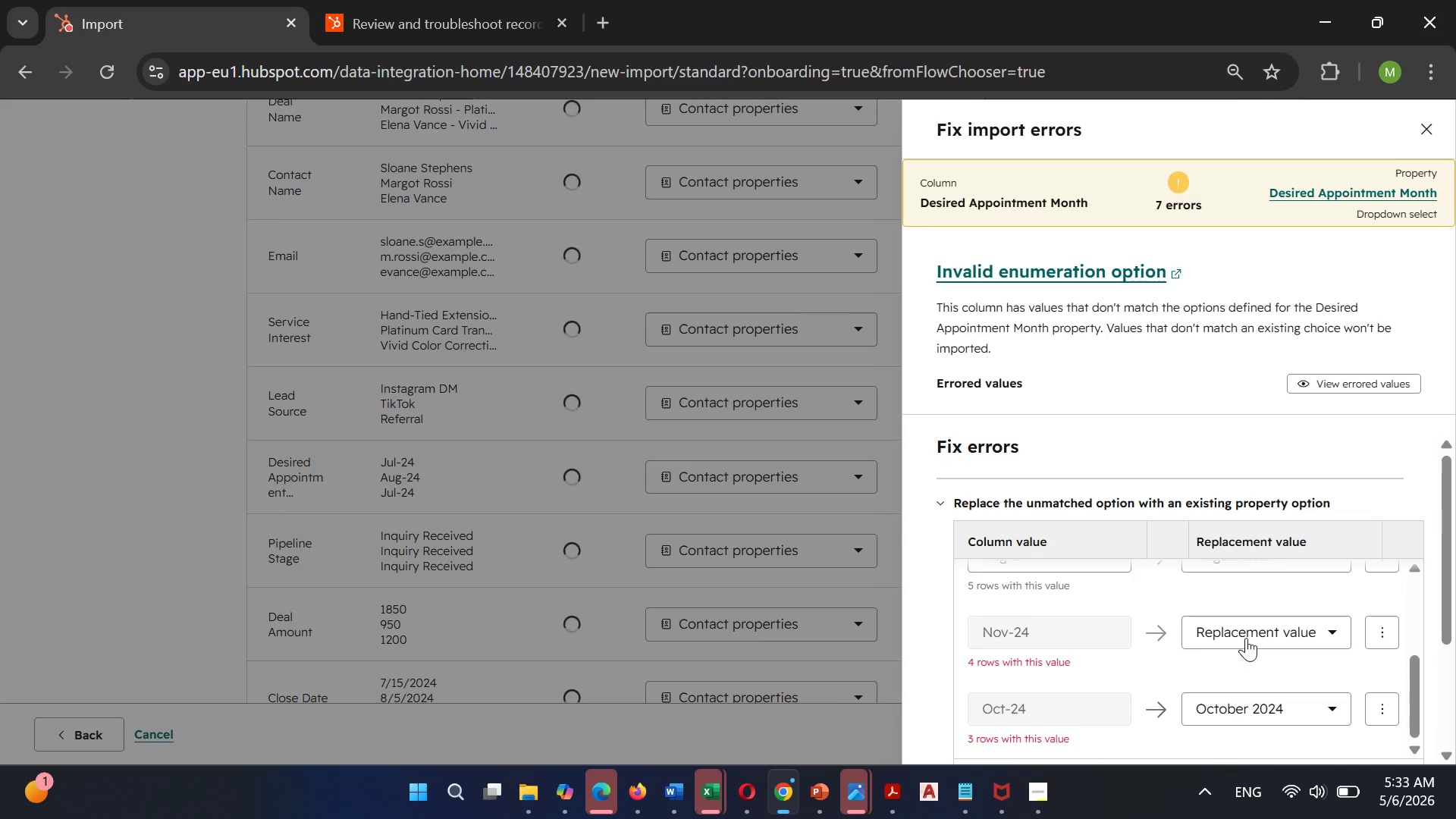 
left_click([1247, 632])
 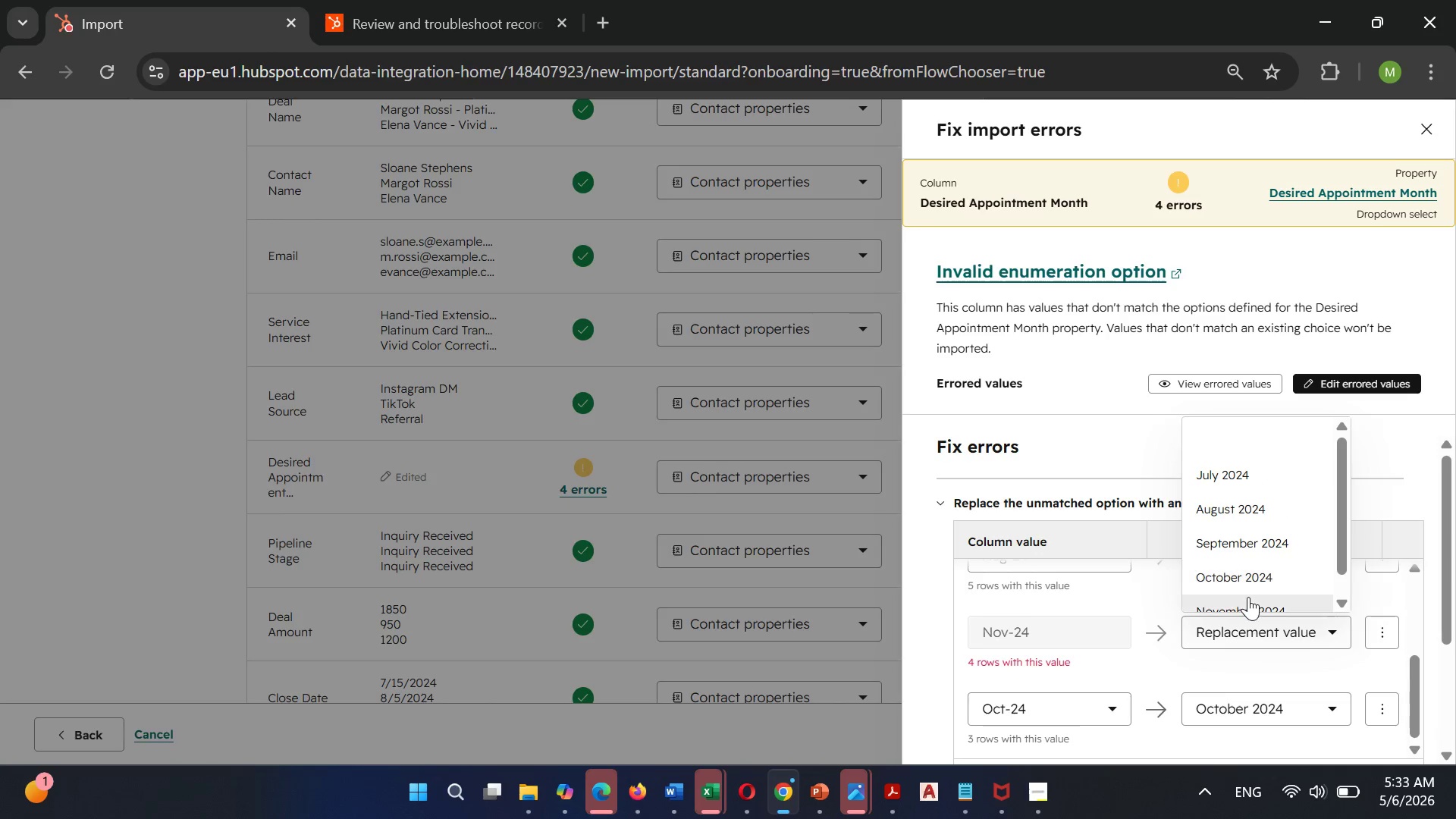 
left_click([1248, 600])
 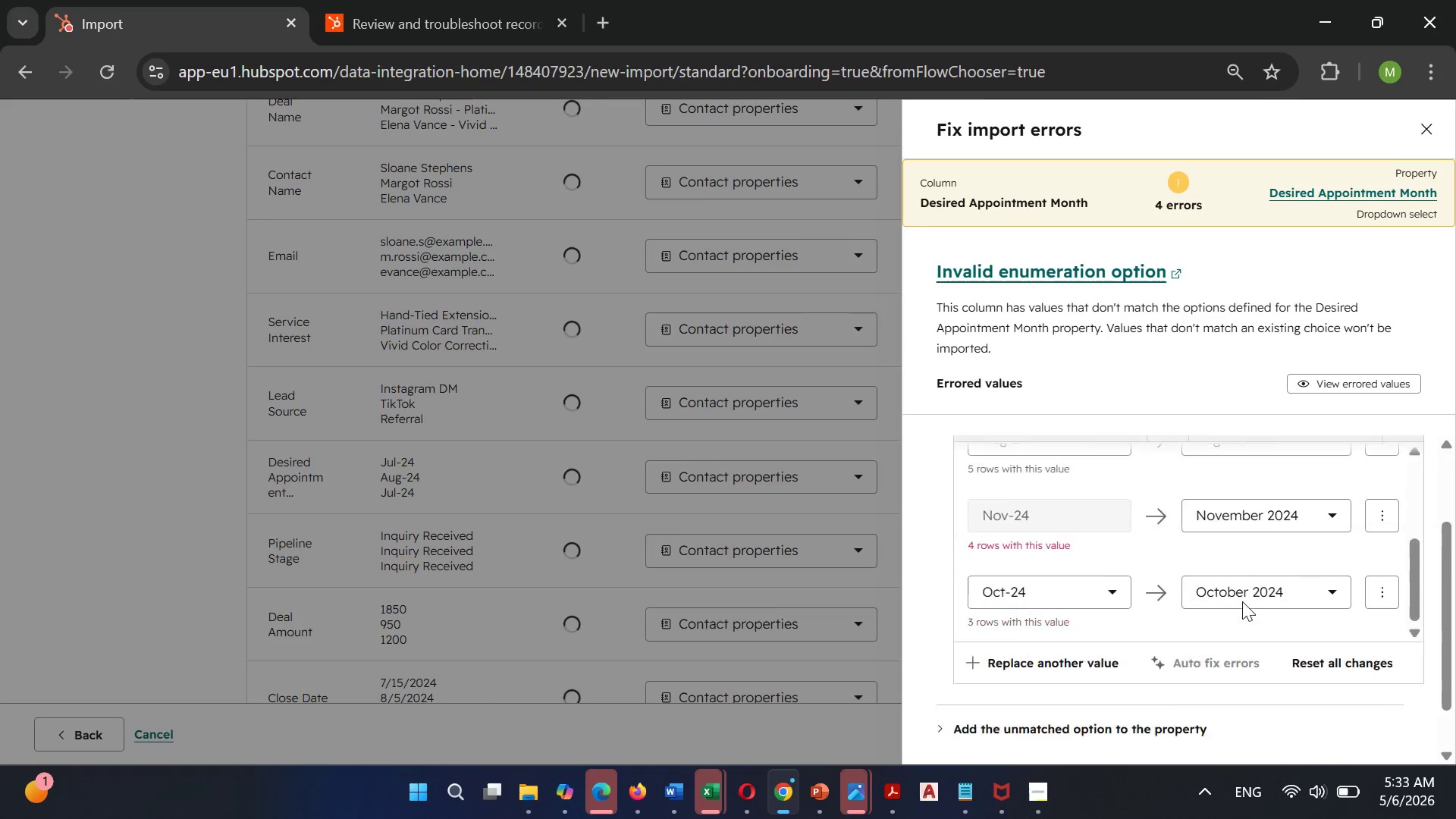 
scroll: coordinate [1242, 601], scroll_direction: down, amount: 1.0
 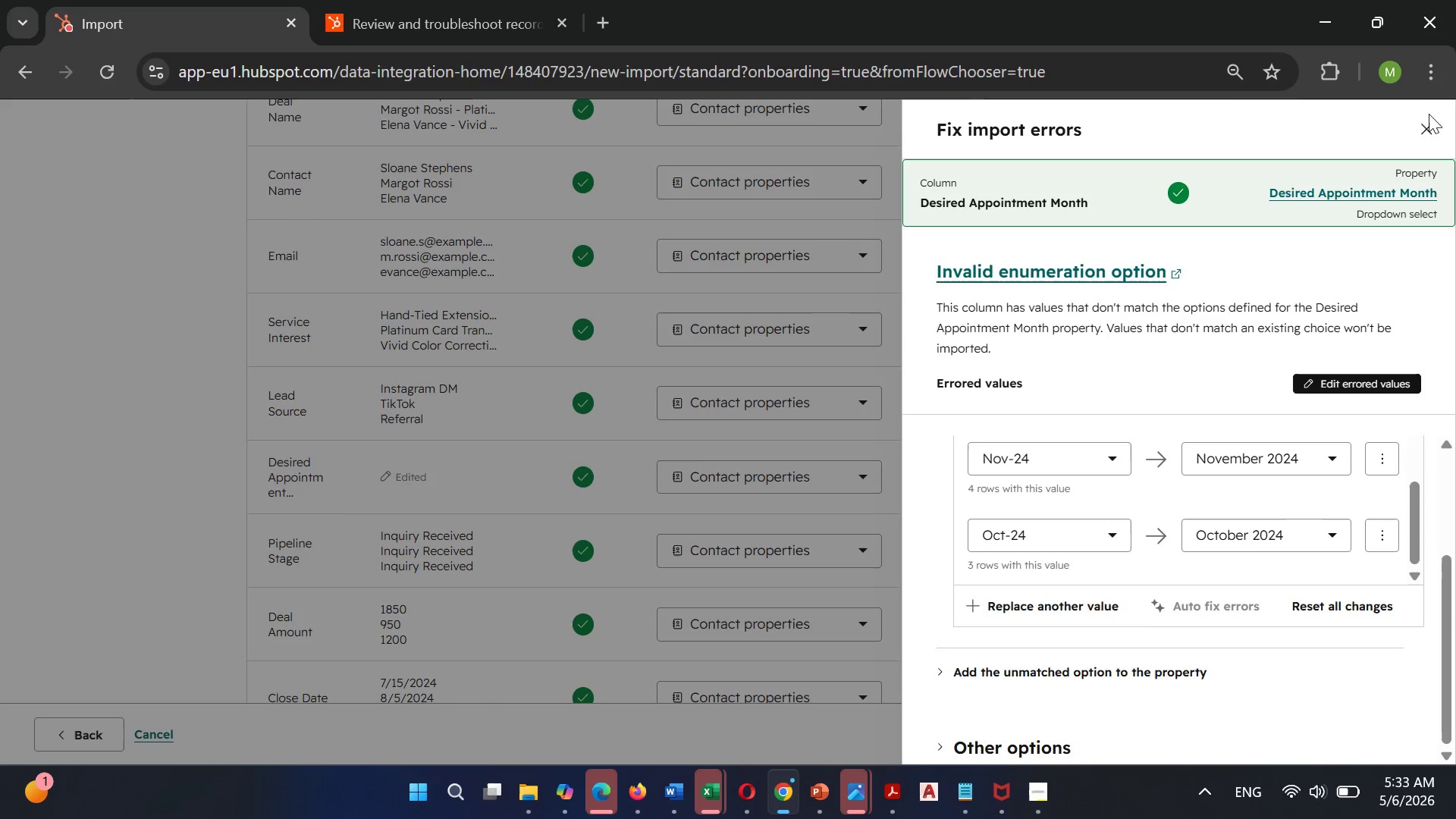 
left_click([1423, 118])
 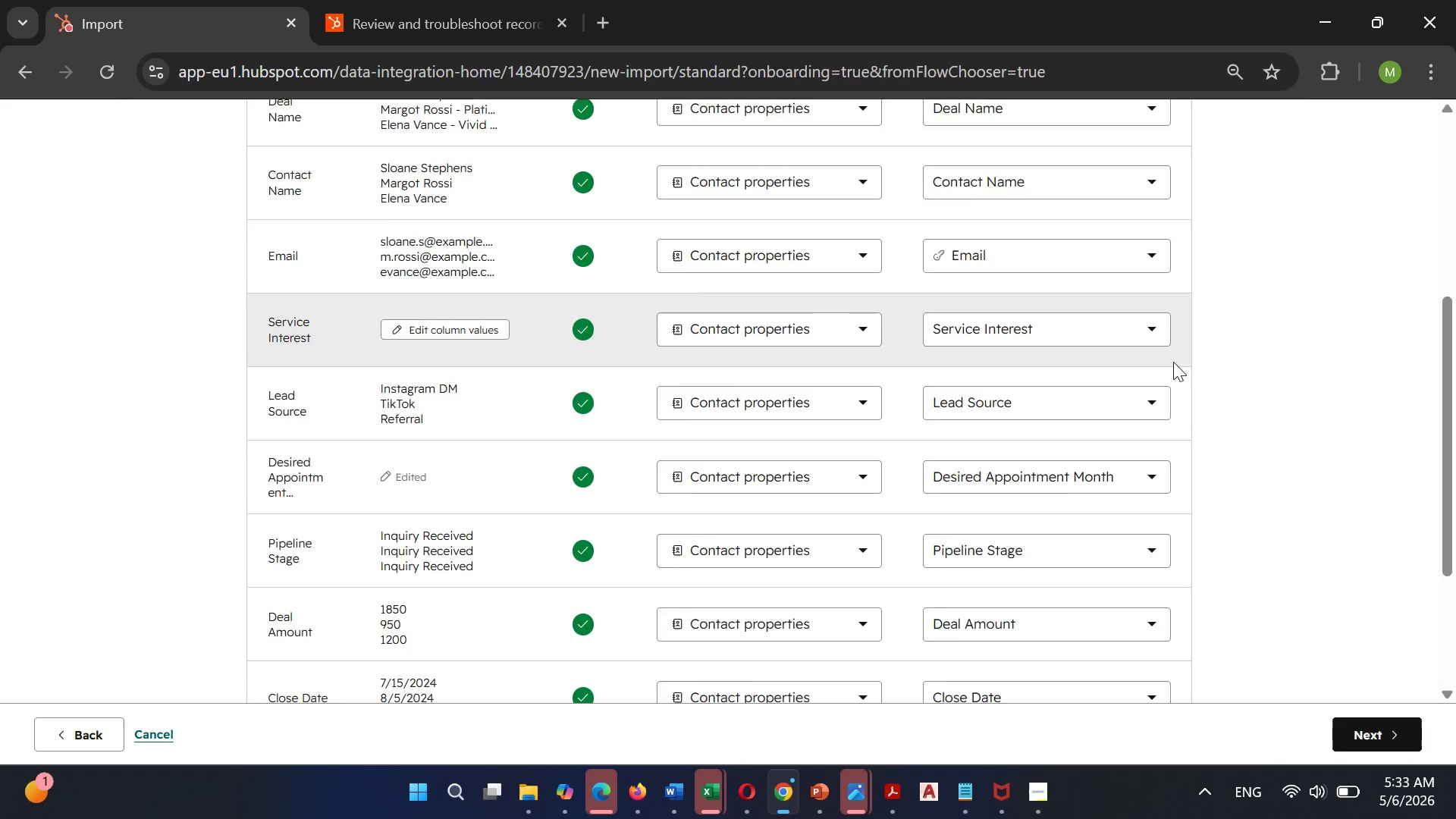 
scroll: coordinate [1173, 362], scroll_direction: down, amount: 3.0
 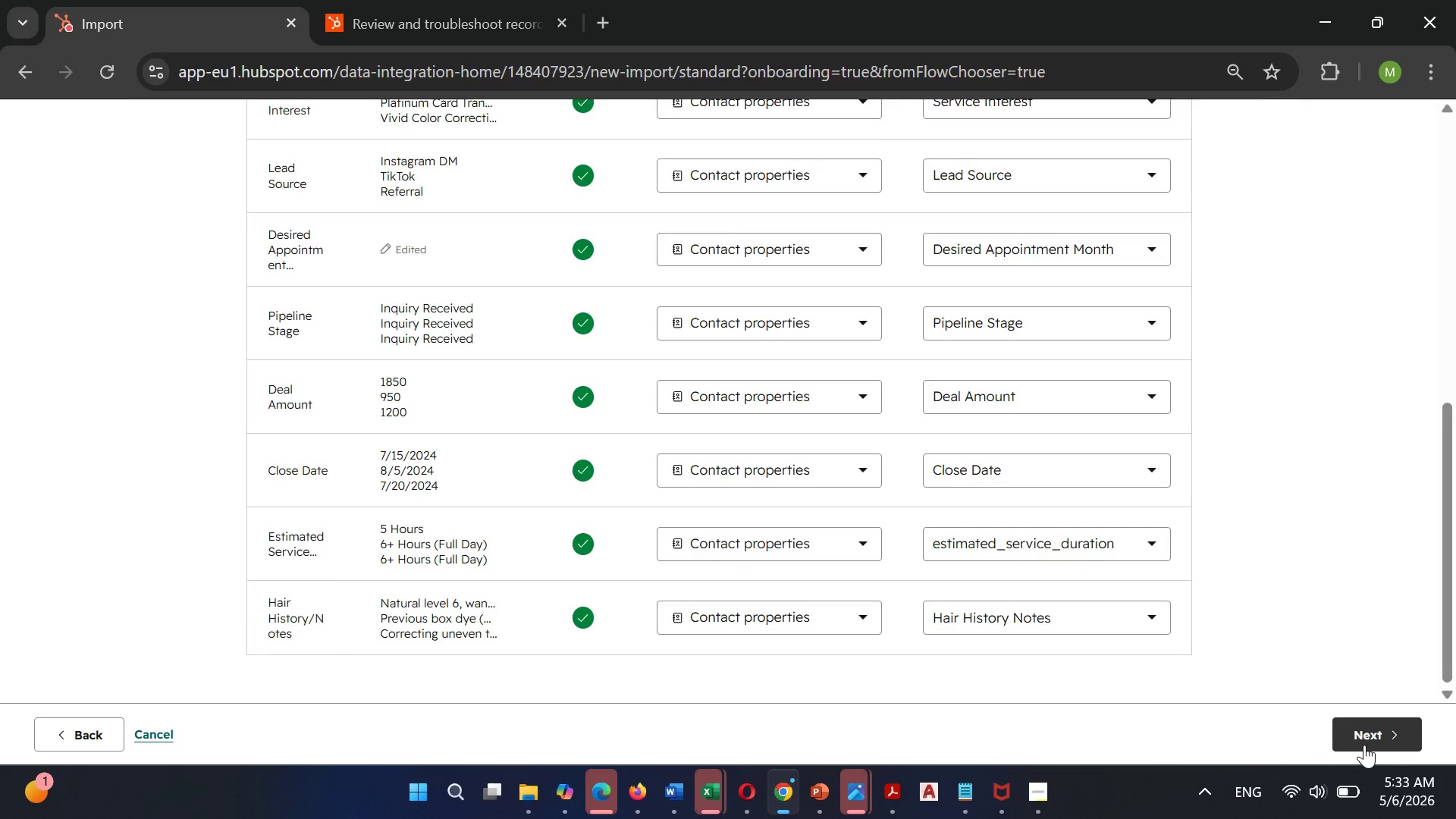 
left_click([1364, 745])
 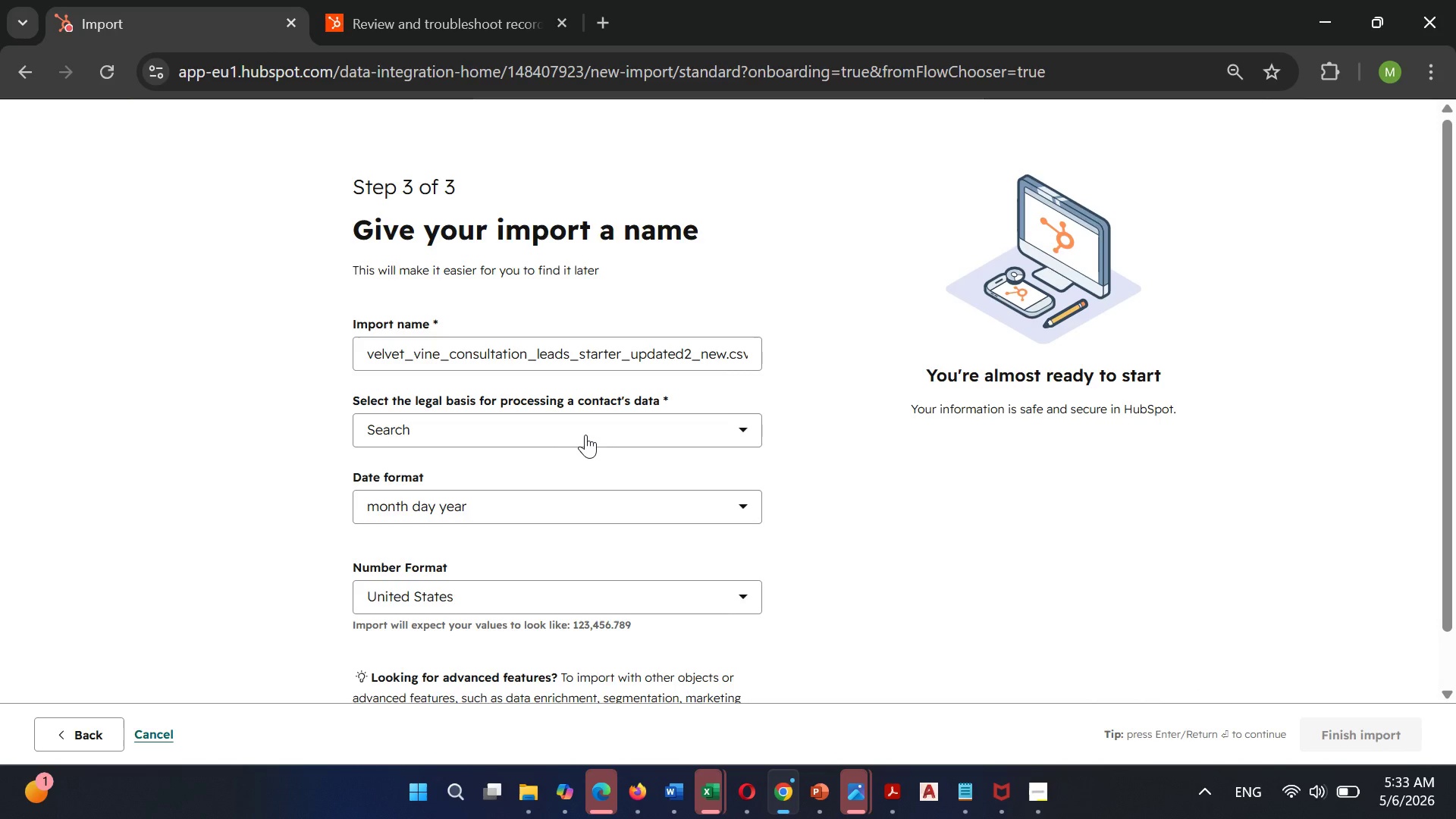 
left_click([590, 428])
 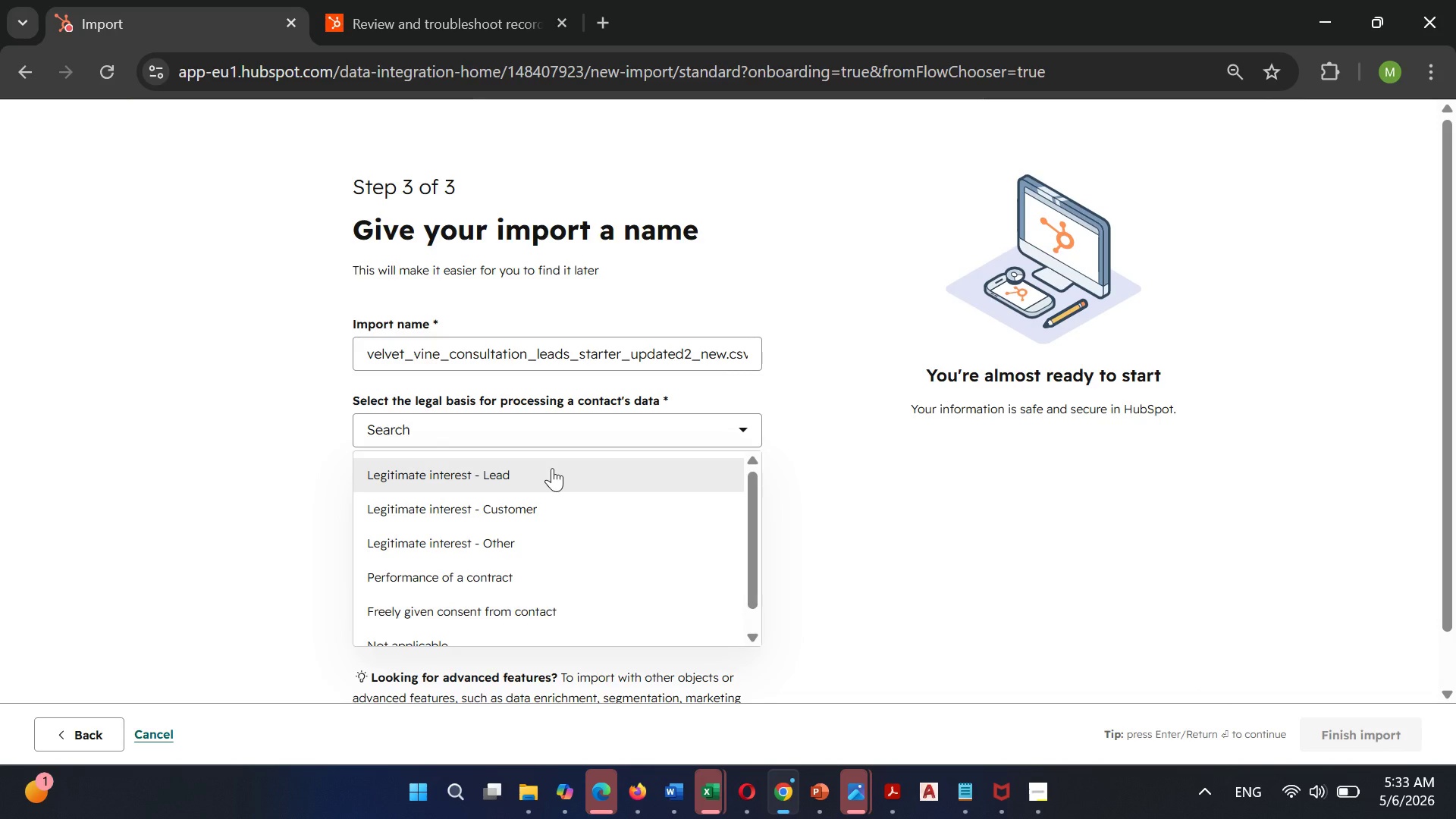 
left_click([552, 468])
 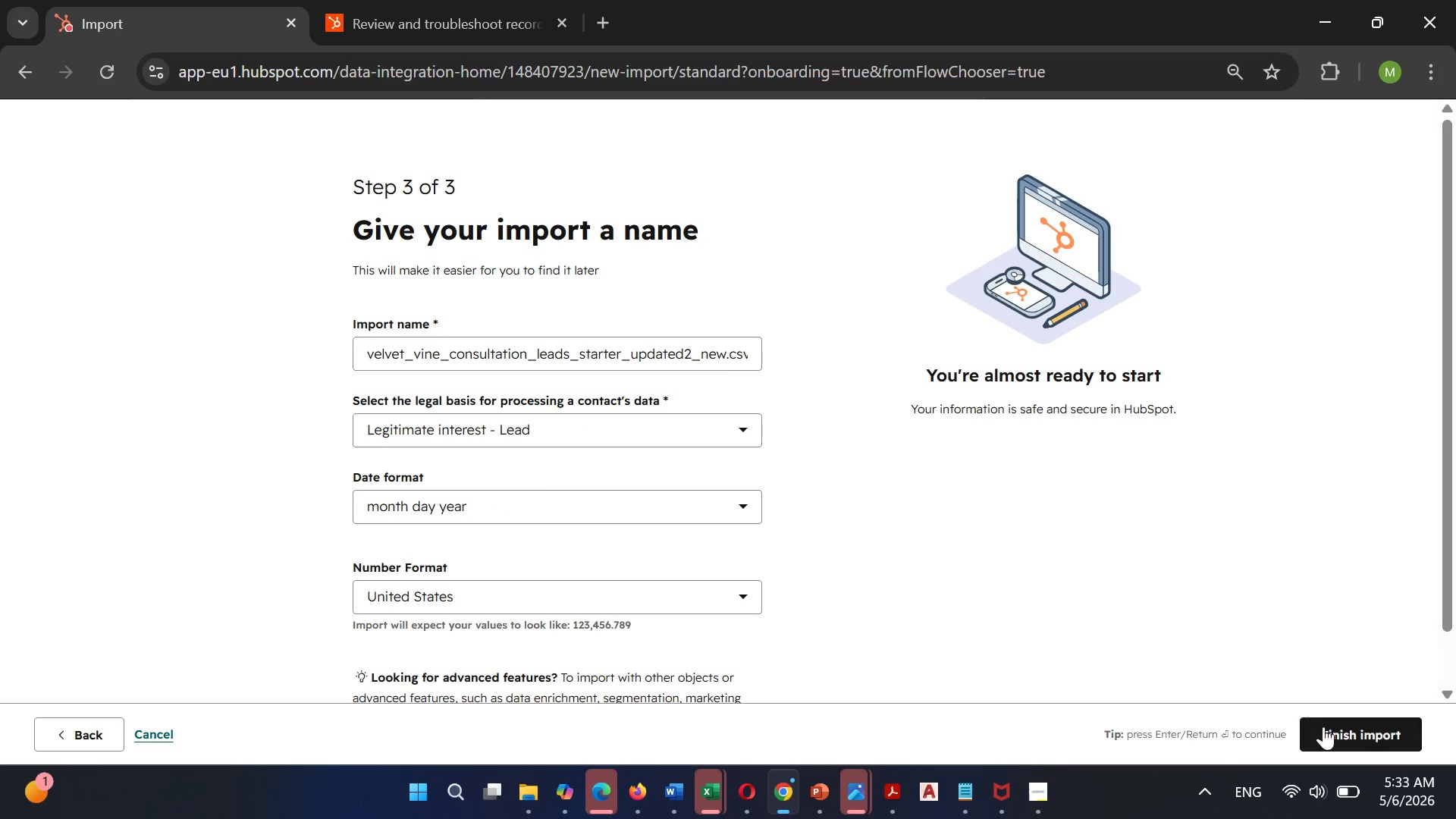 
left_click([1335, 730])
 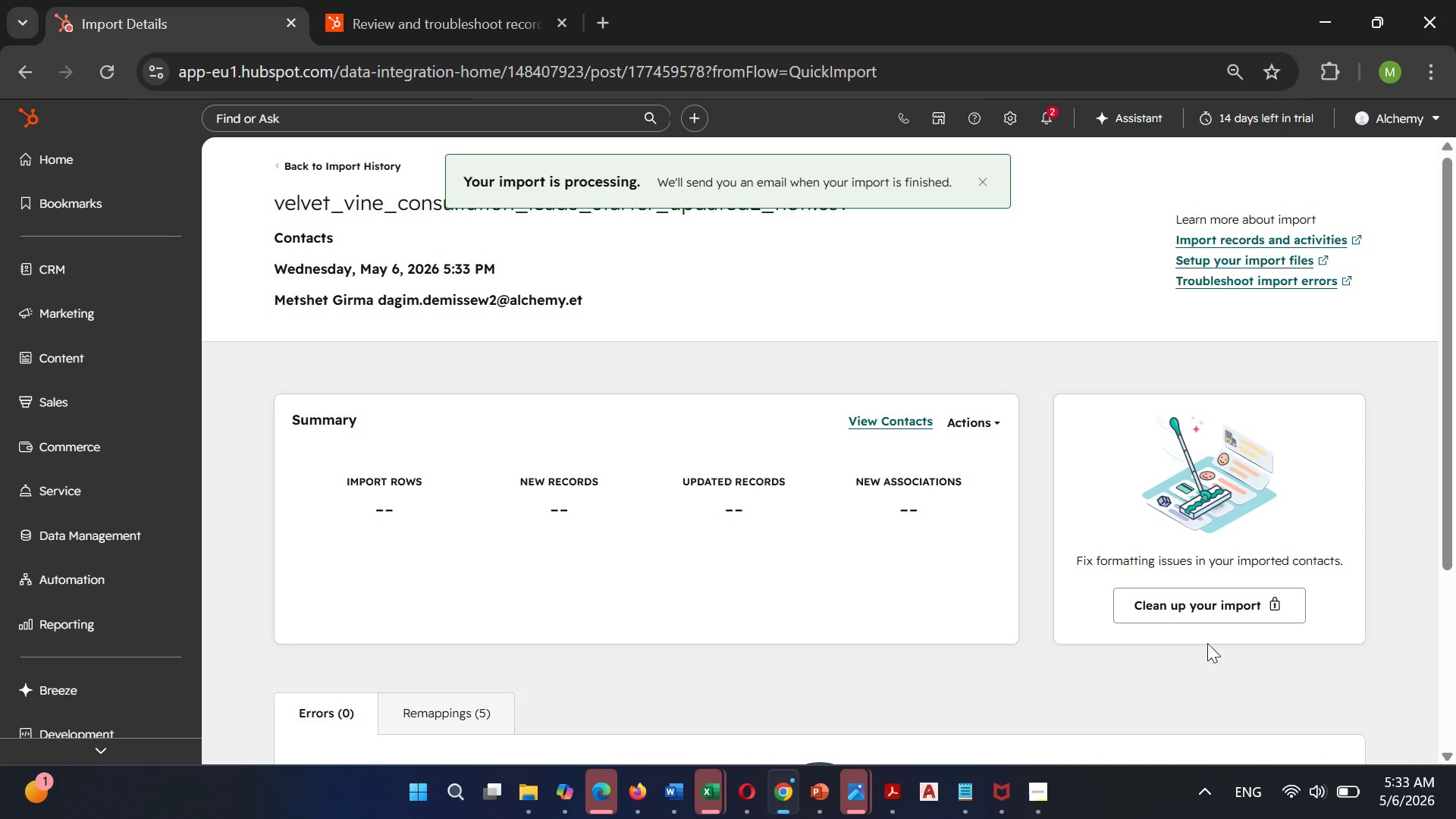 
scroll: coordinate [524, 372], scroll_direction: down, amount: 5.0
 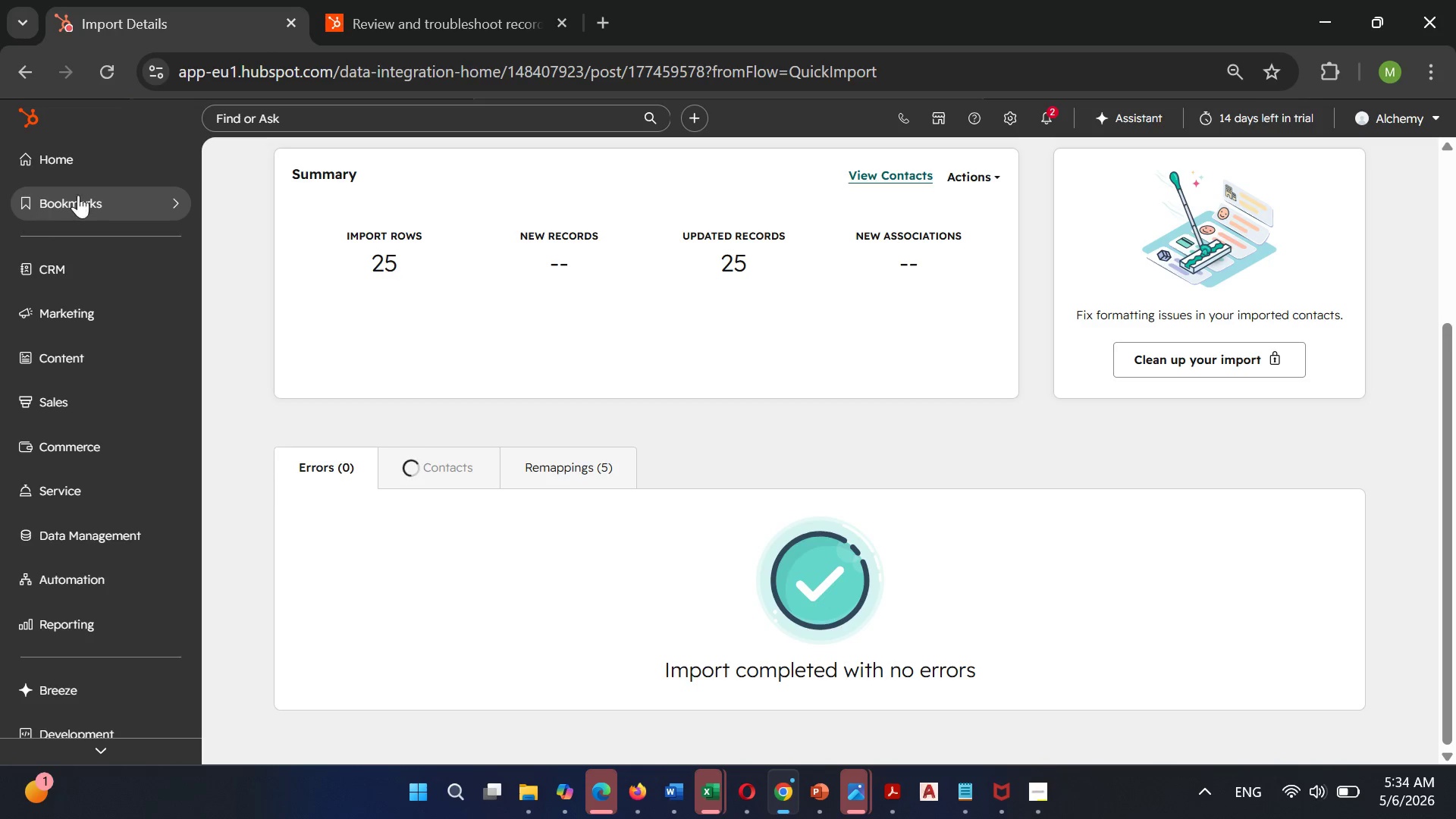 
left_click([61, 257])
 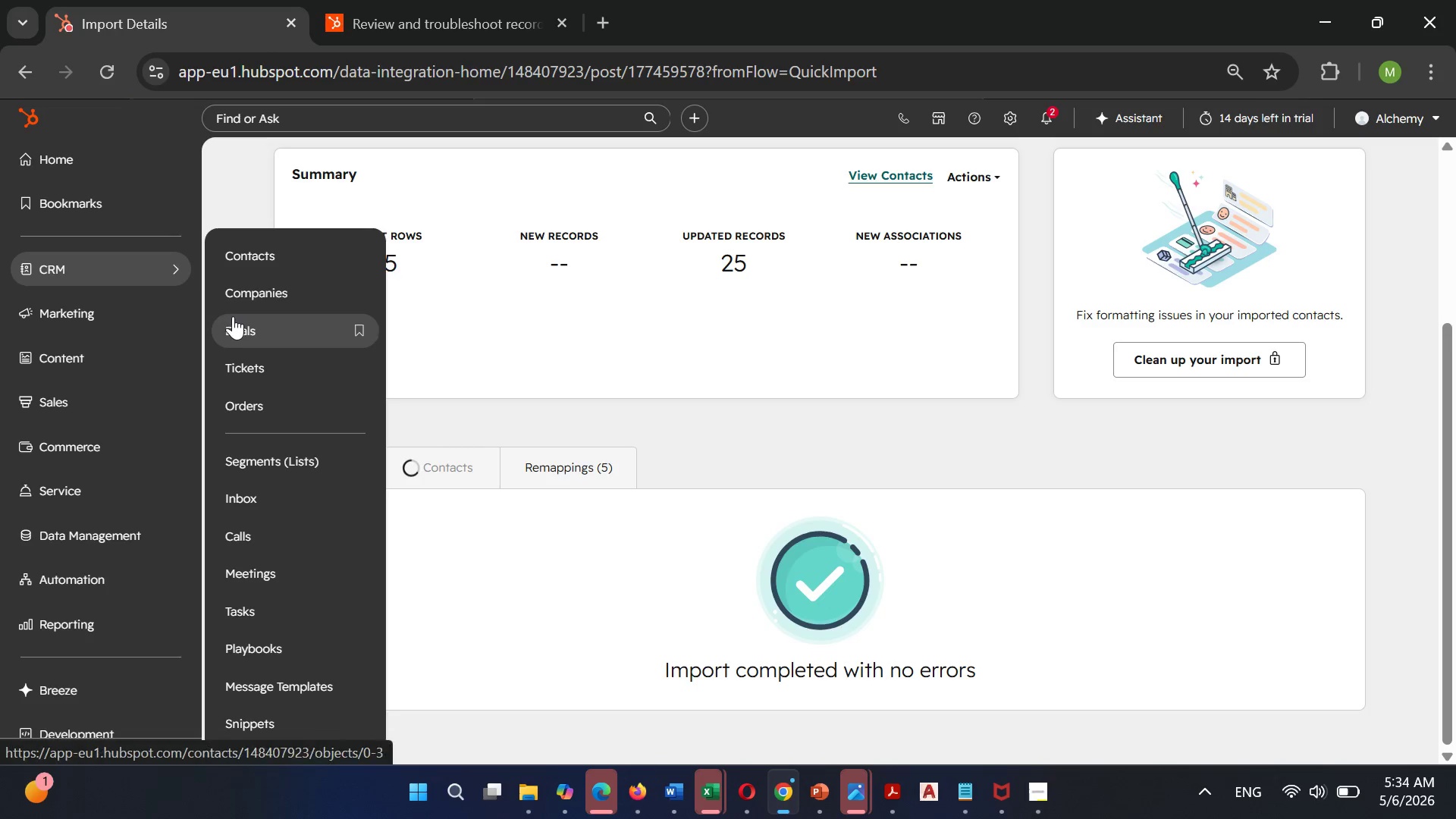 
left_click([233, 316])
 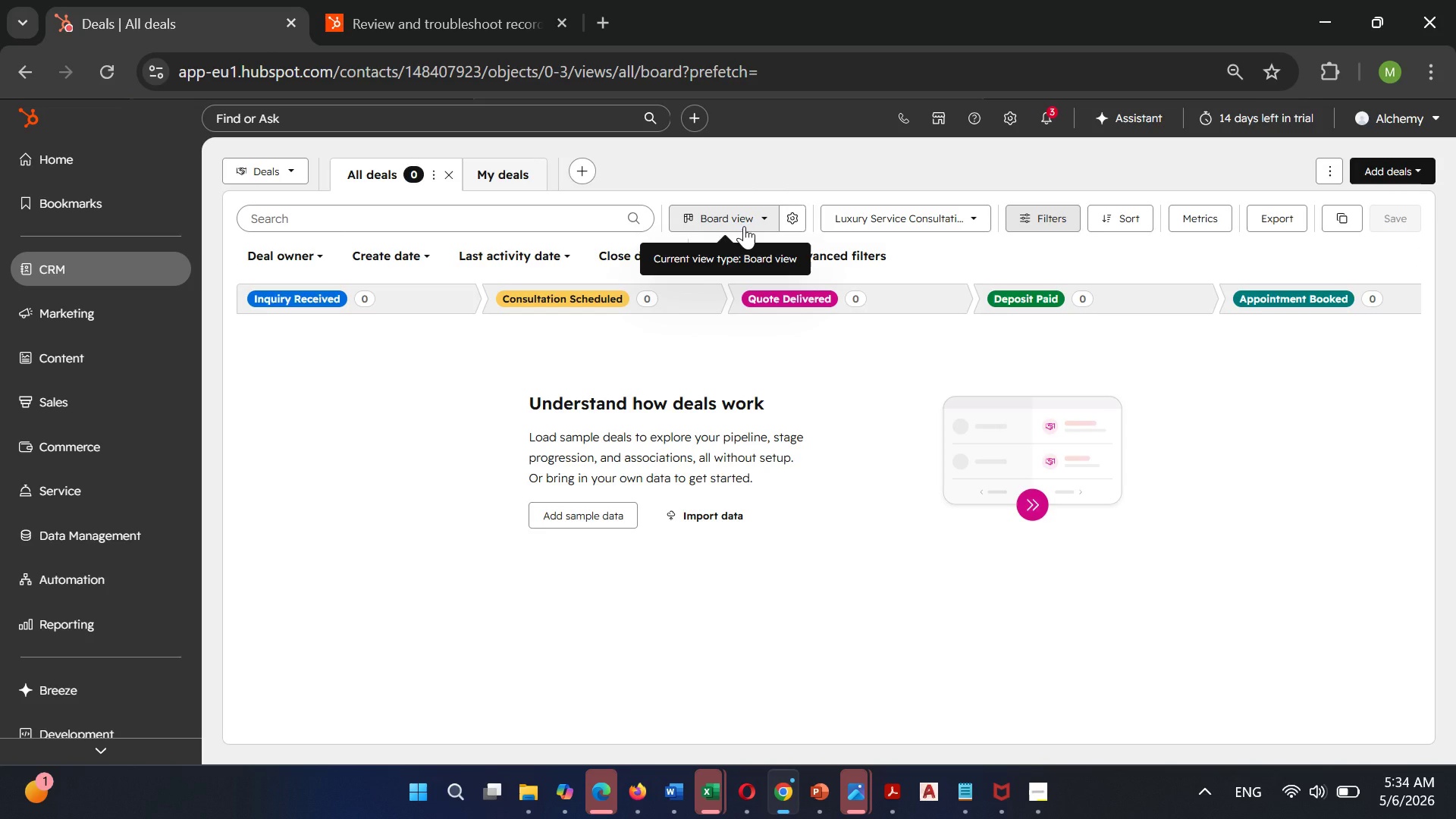 
wait(14.66)
 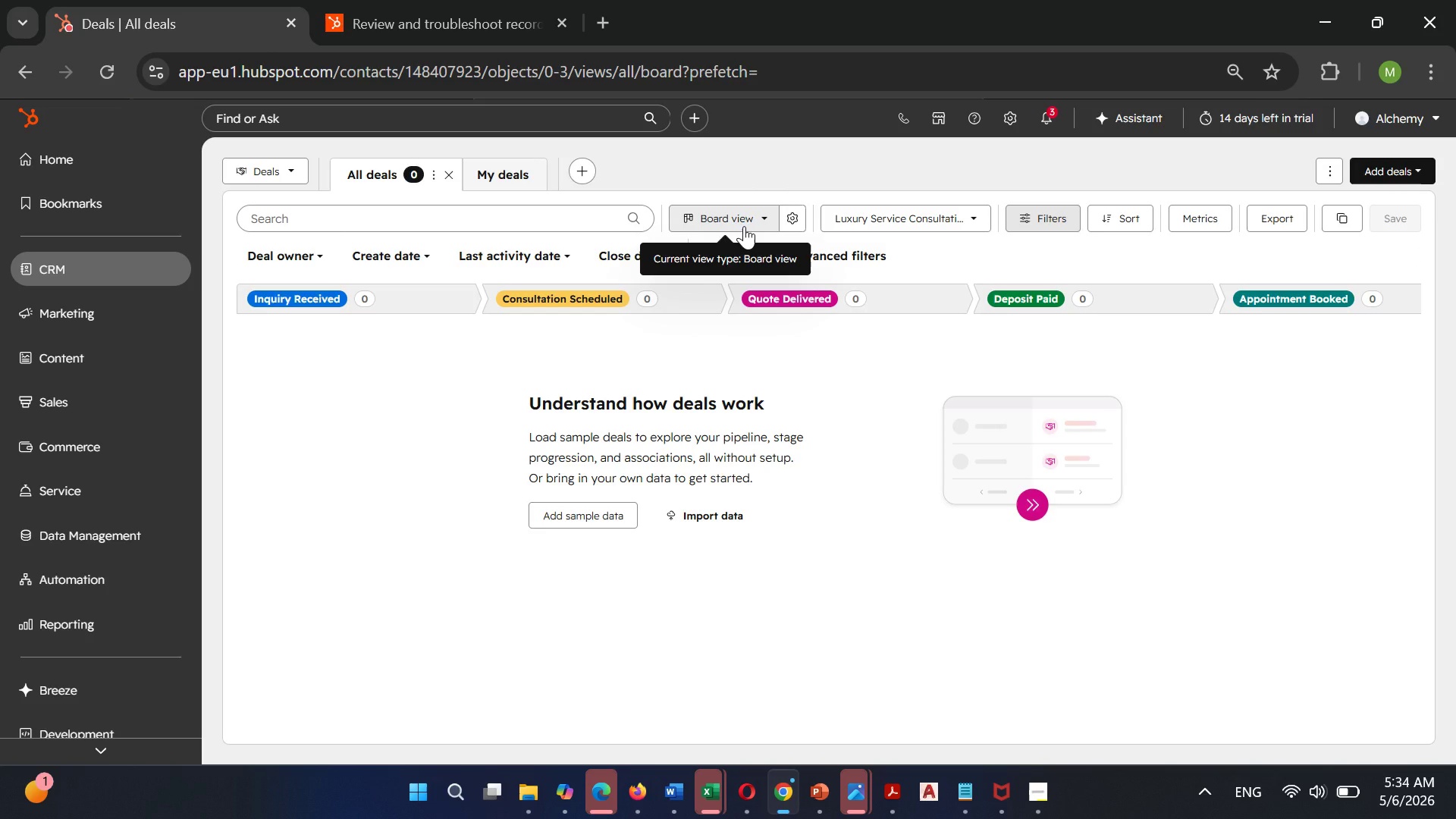 
left_click([750, 218])
 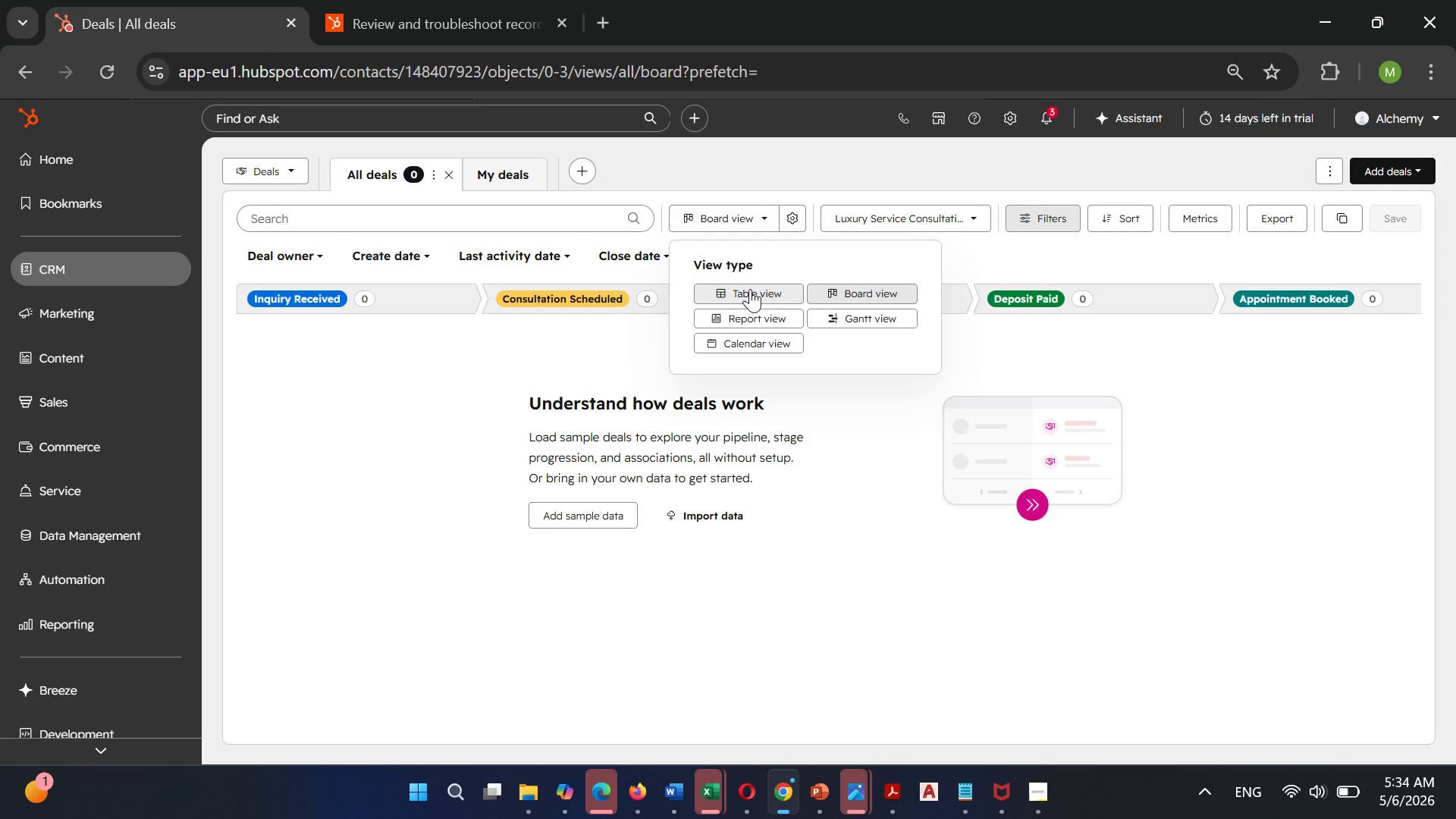 
wait(8.73)
 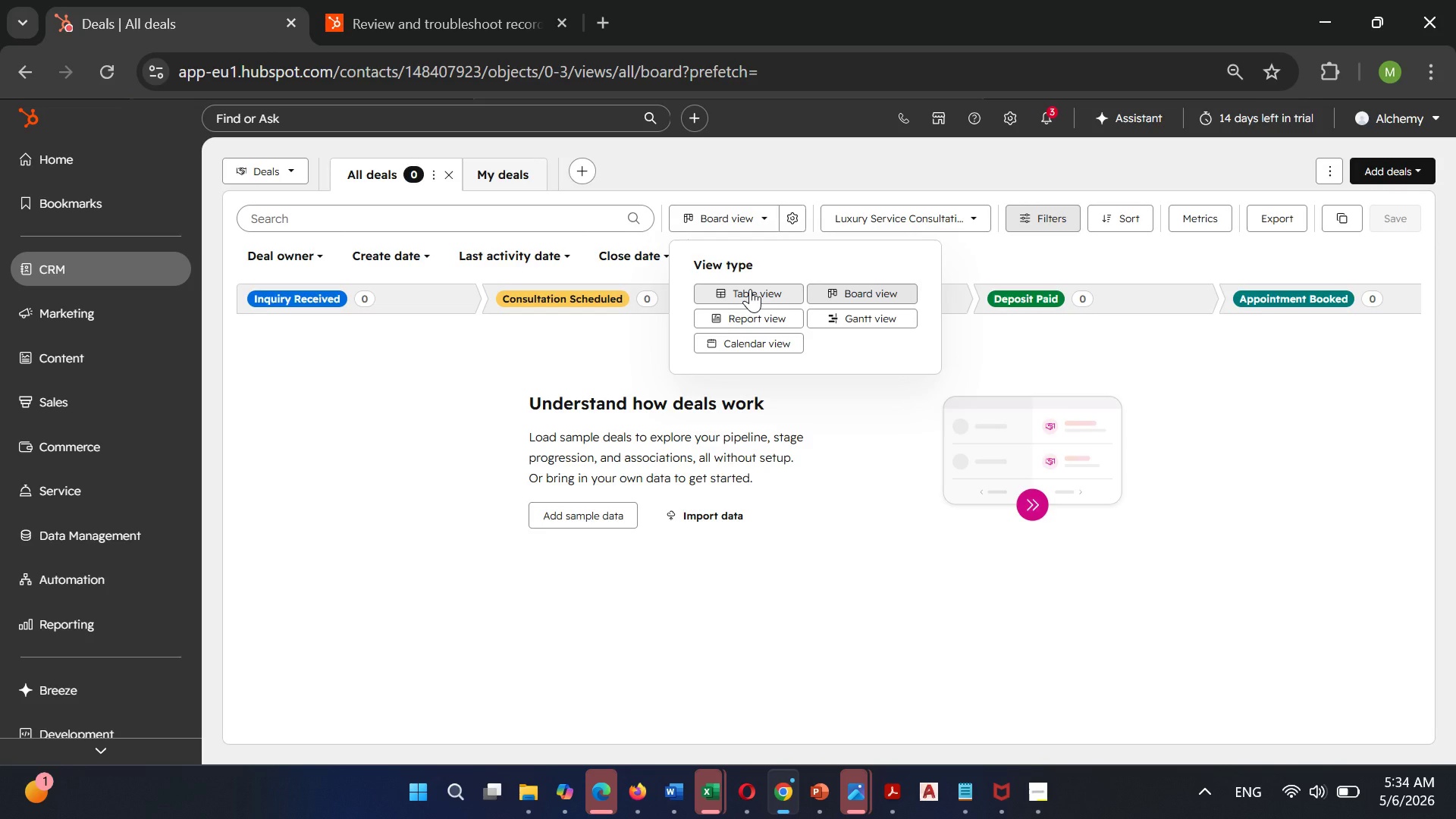 
left_click([836, 287])
 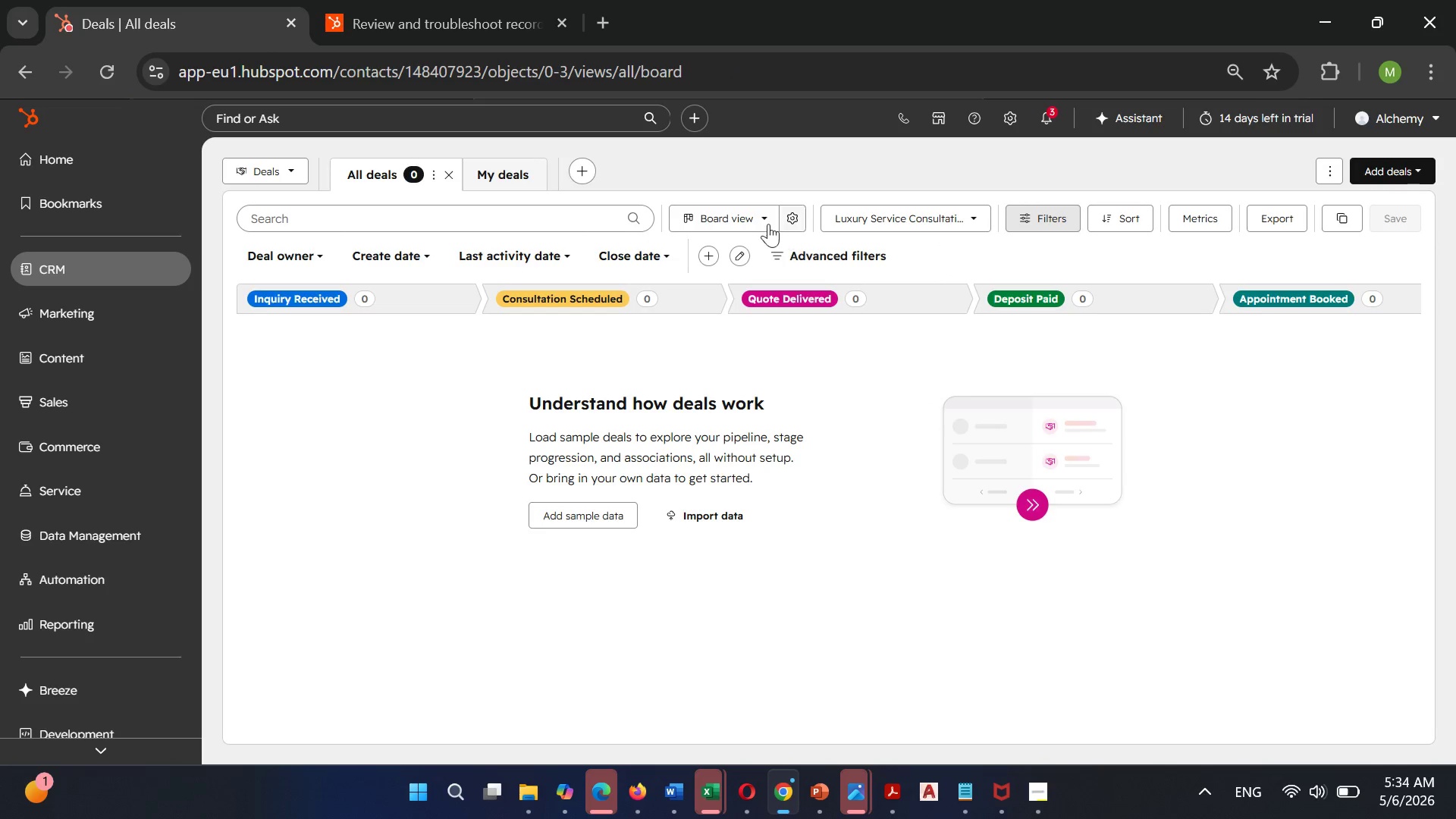 
left_click([757, 220])
 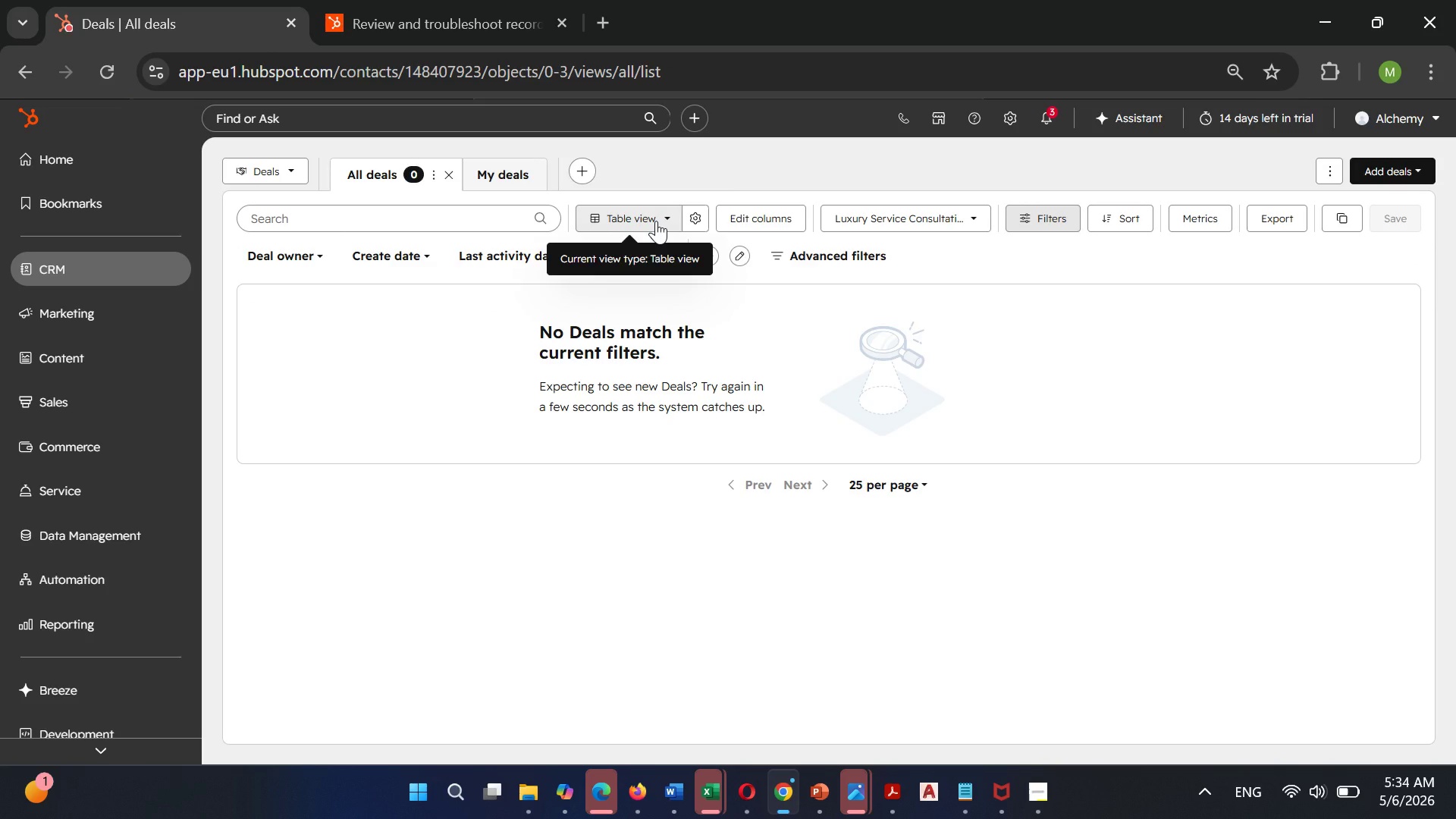 
wait(11.89)
 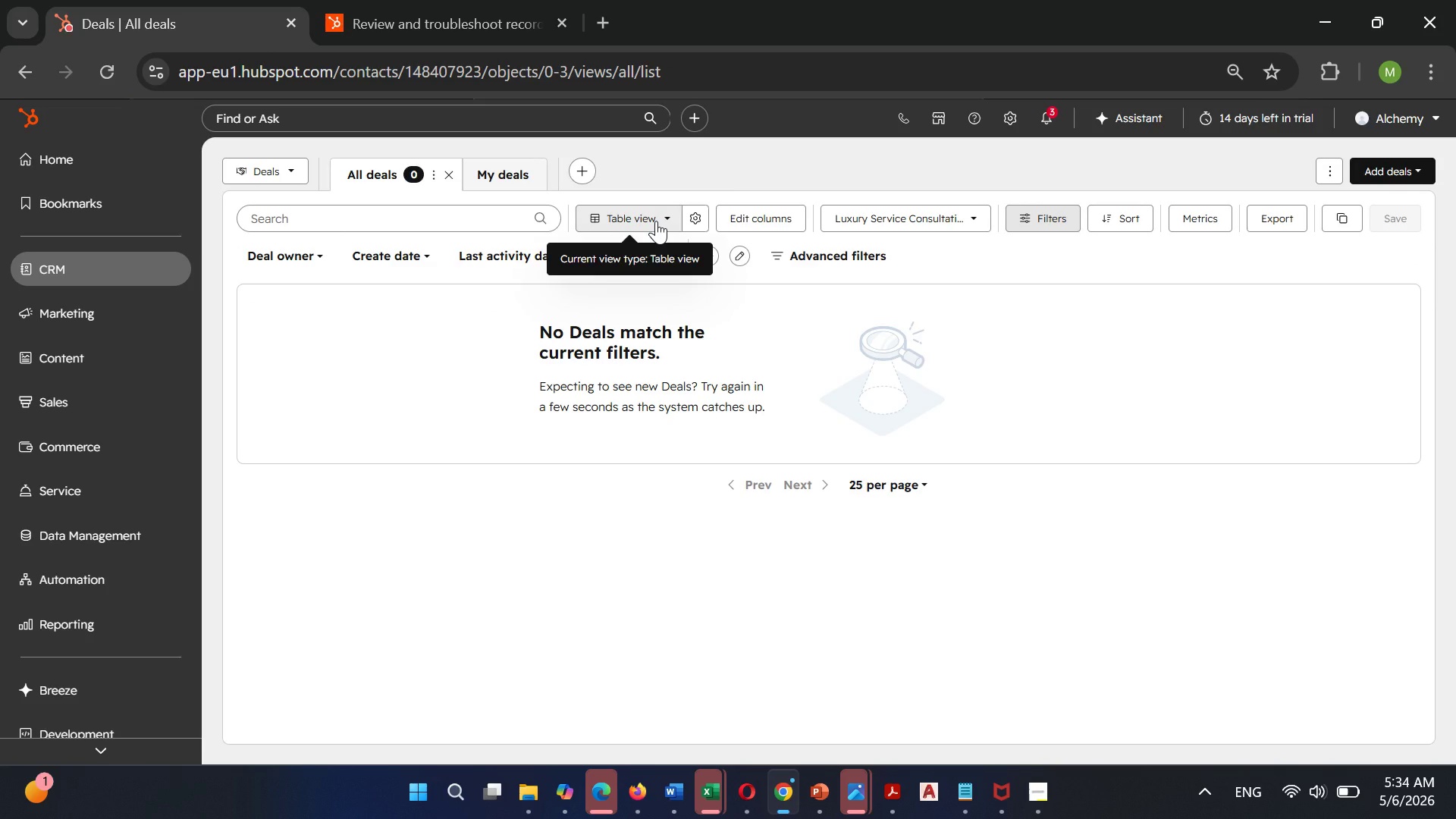 
left_click([656, 221])
 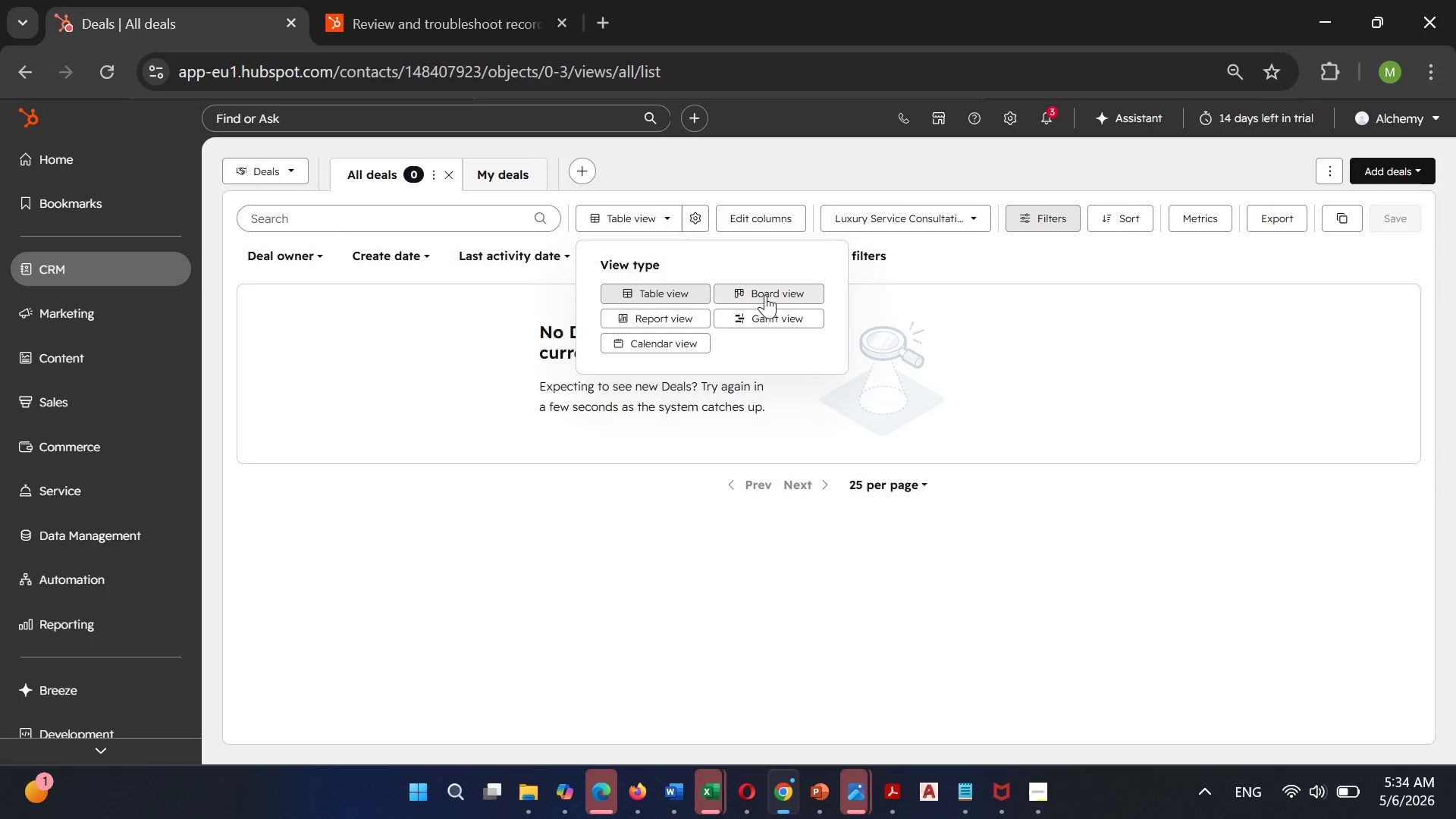 
left_click([766, 295])
 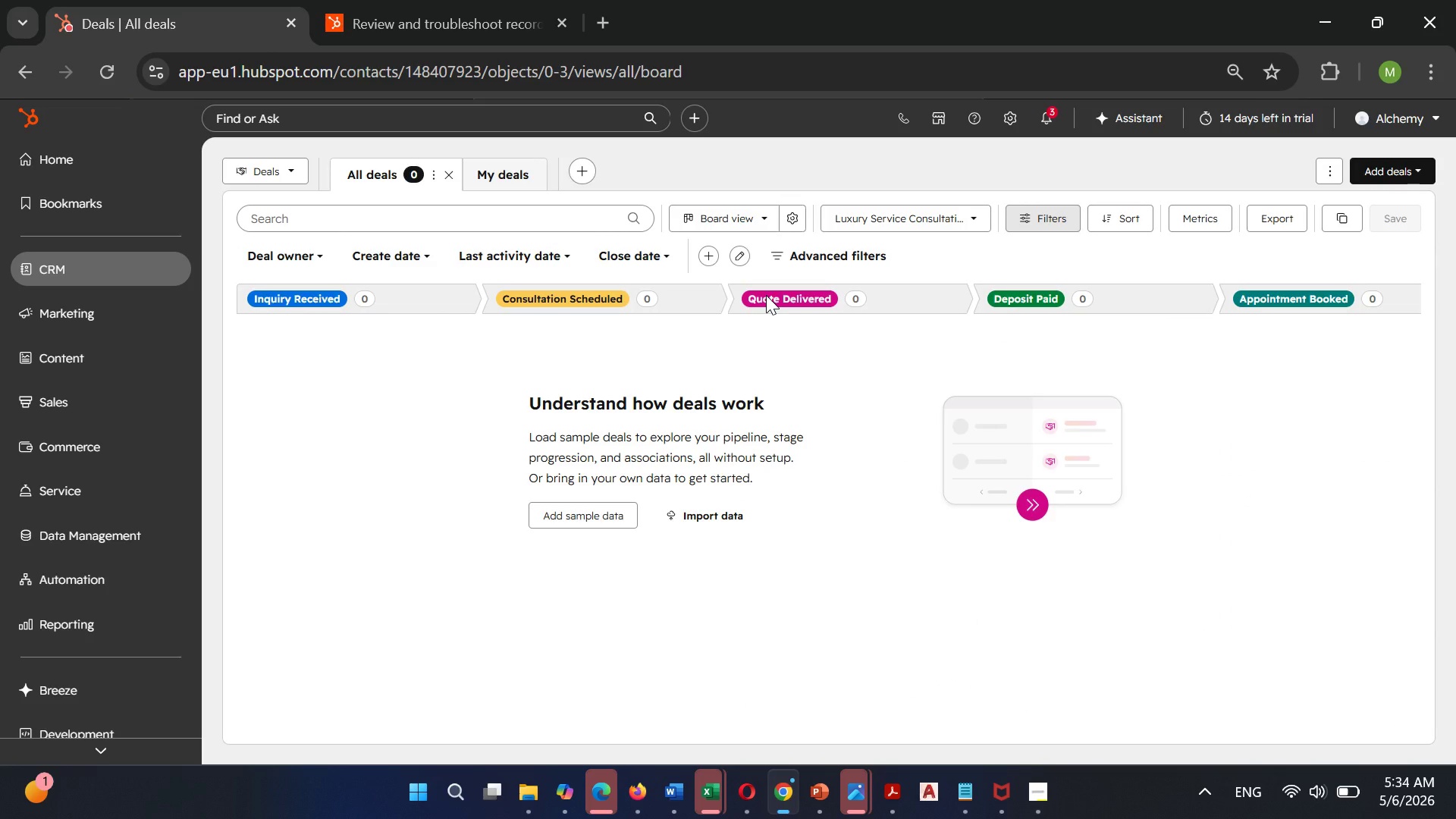 
wait(6.58)
 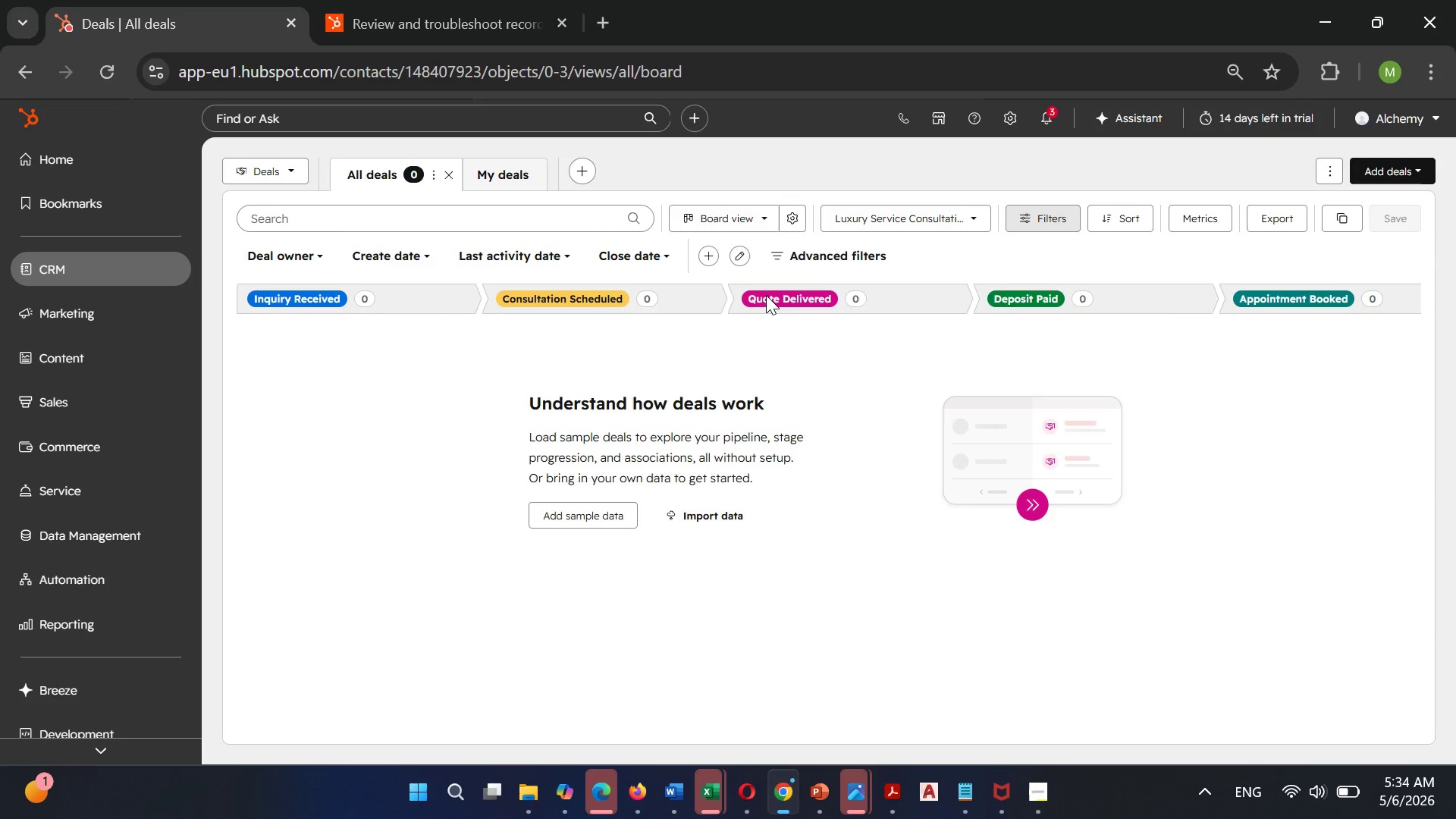 
scroll: coordinate [767, 394], scroll_direction: down, amount: 1.0
 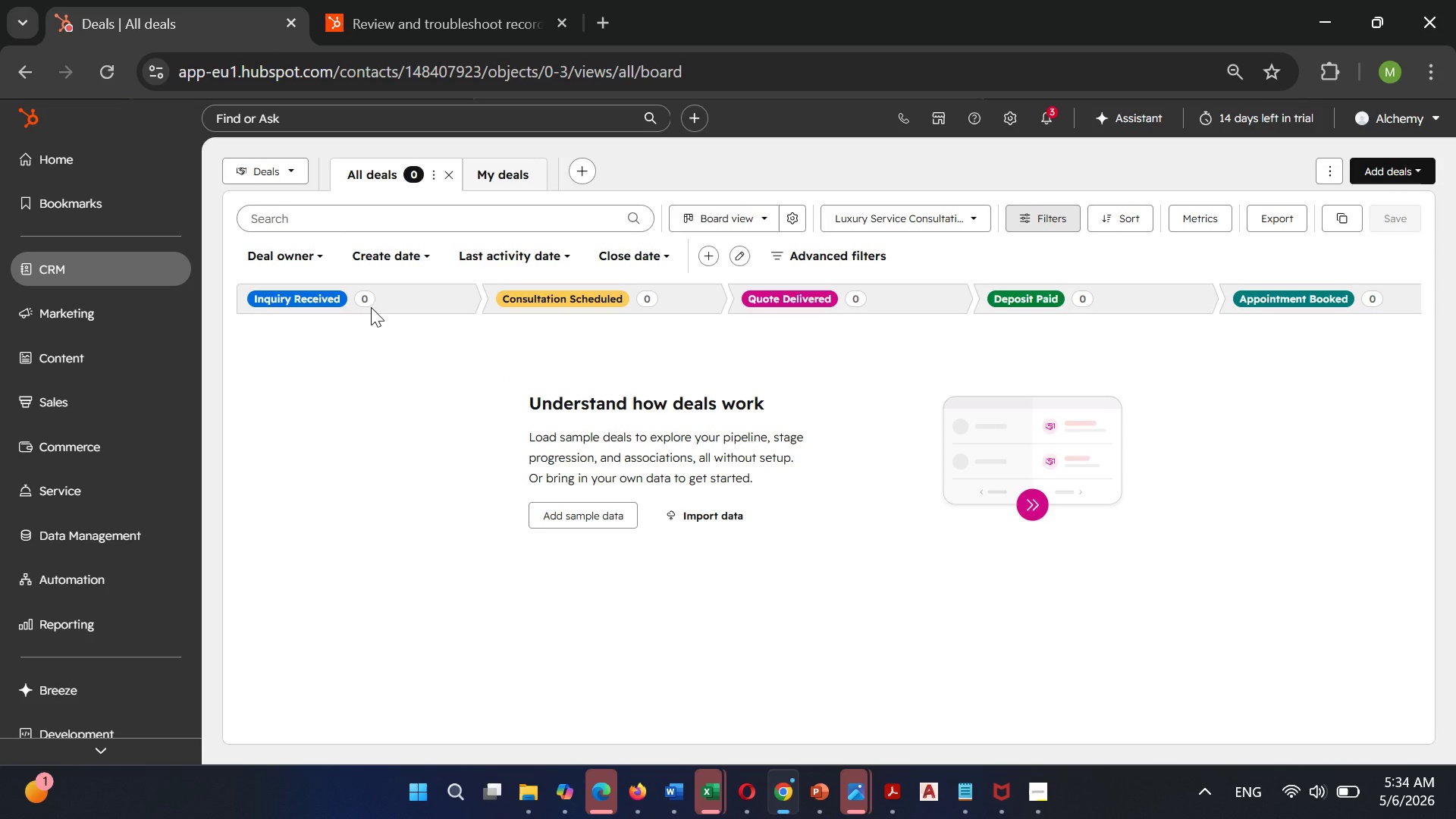 
double_click([371, 307])
 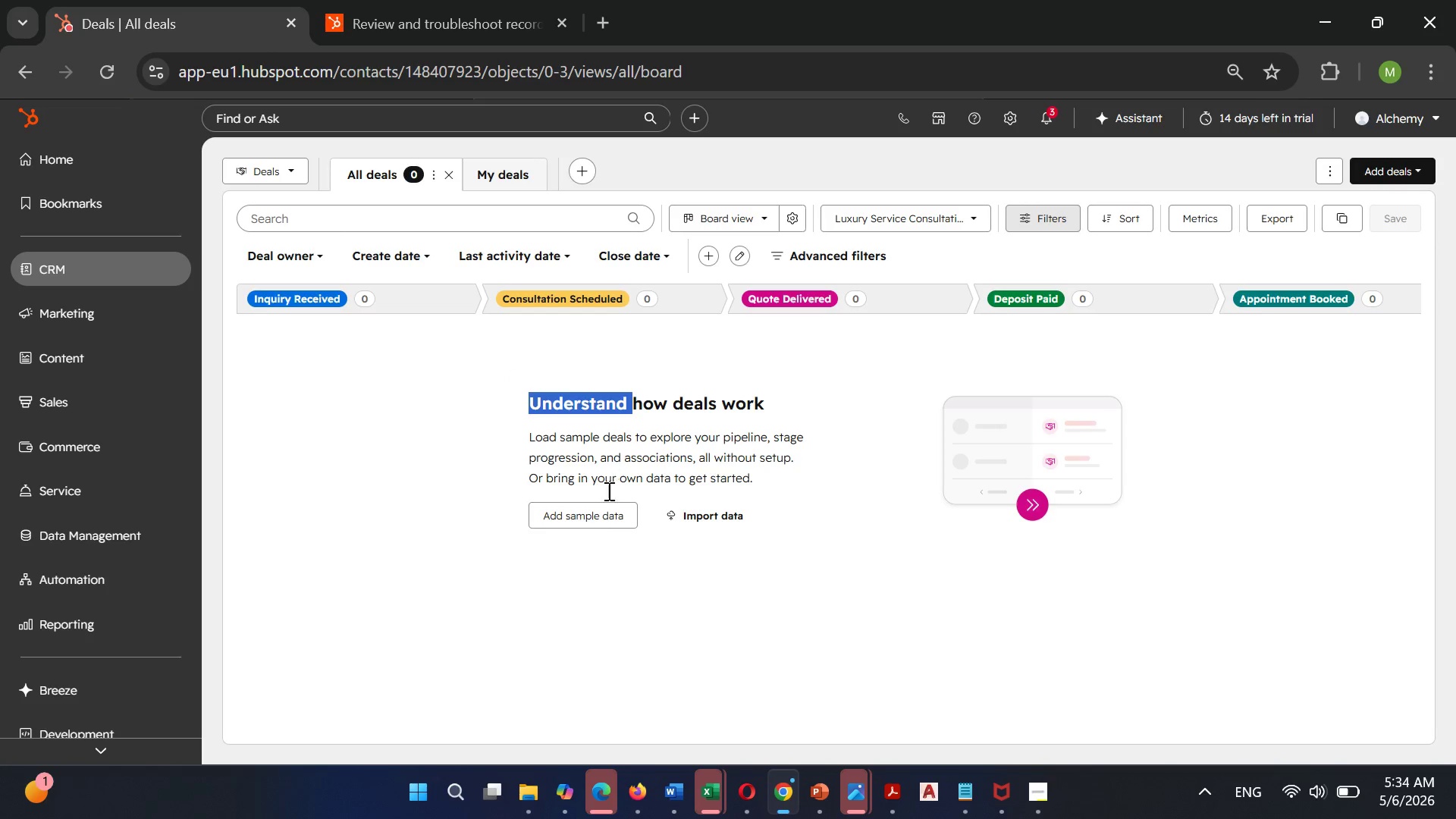 
left_click([599, 510])
 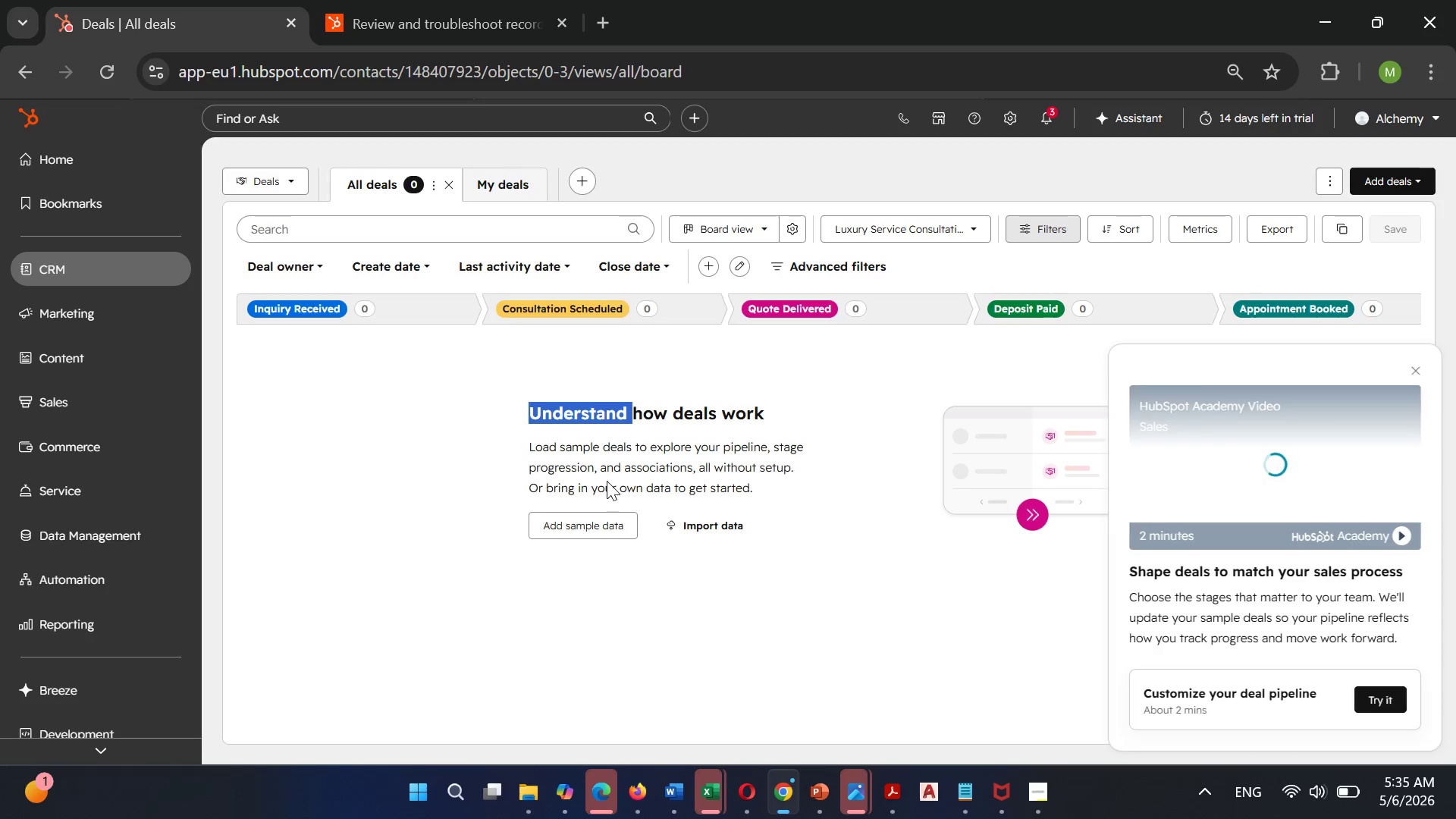 
wait(12.52)
 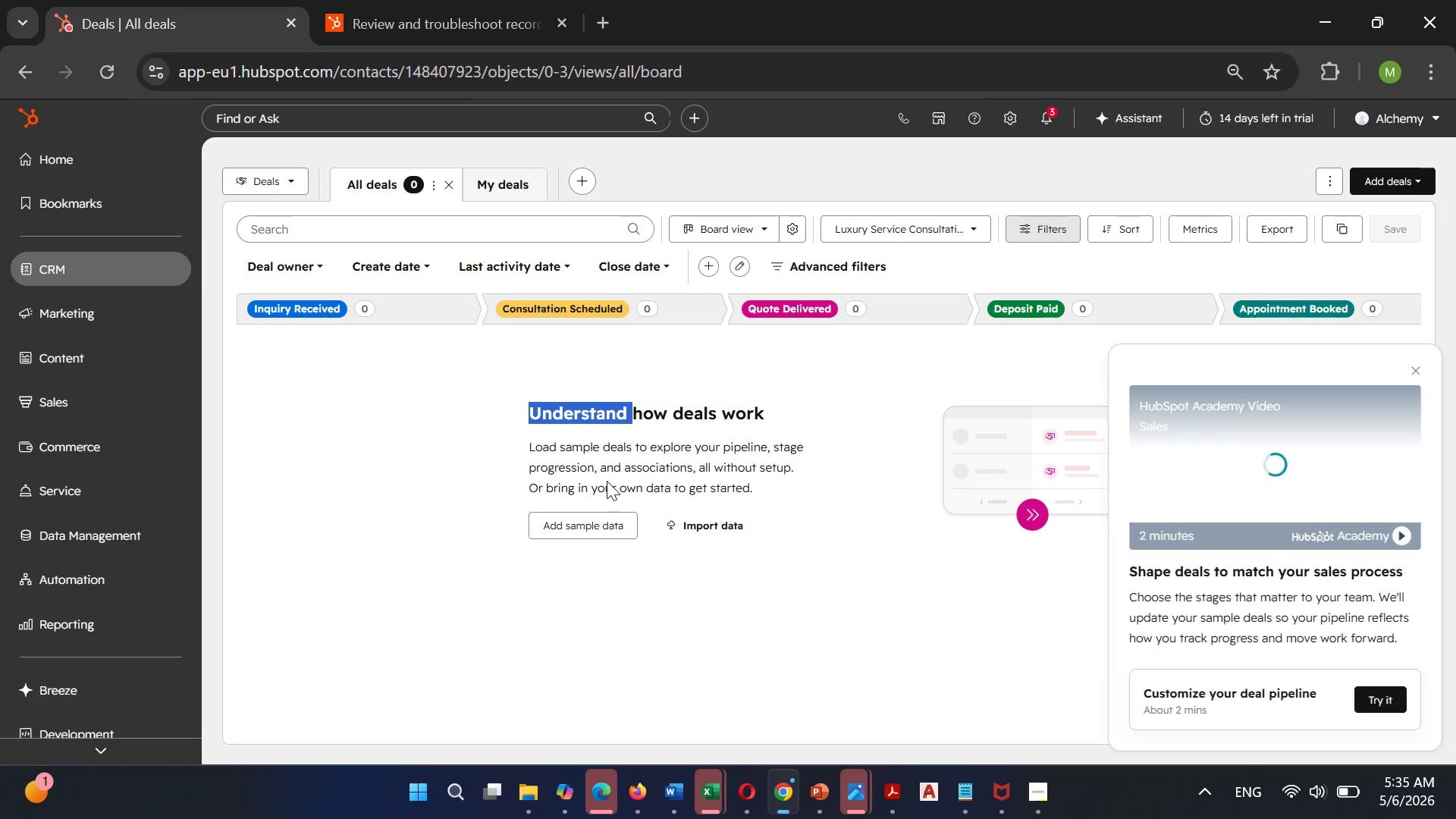 
left_click([1414, 374])
 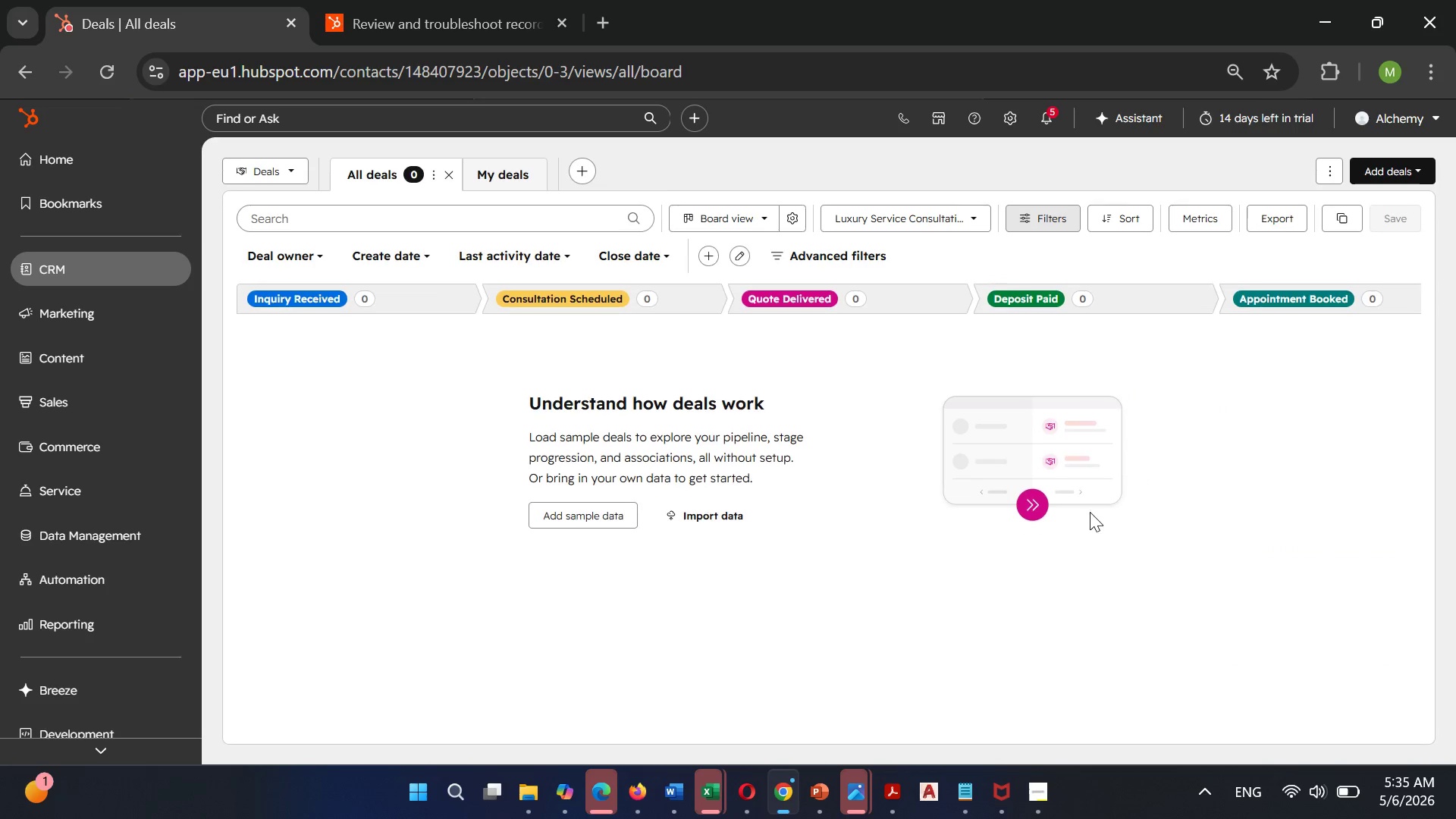 
left_click([1028, 496])
 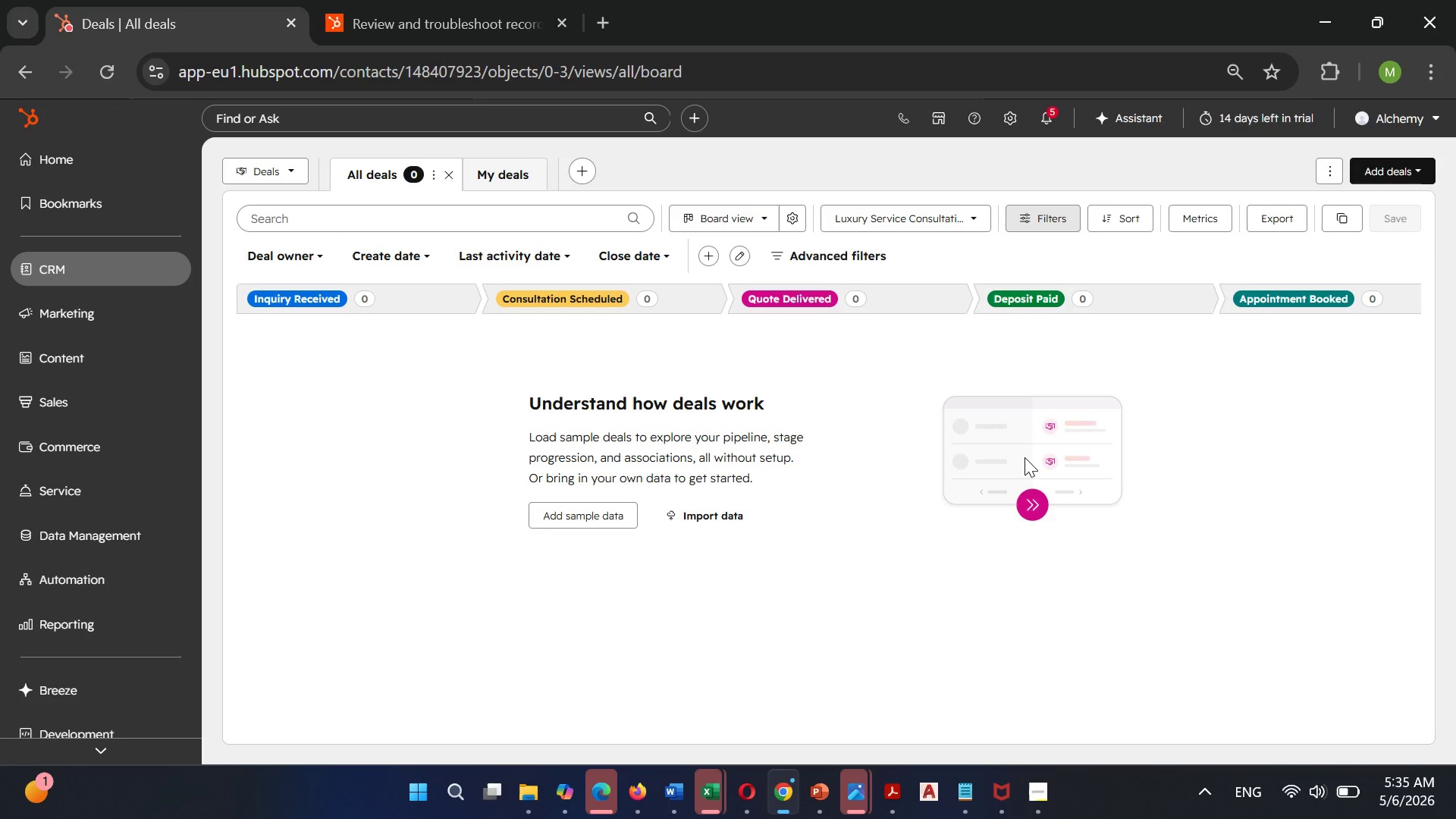 
left_click([1025, 457])
 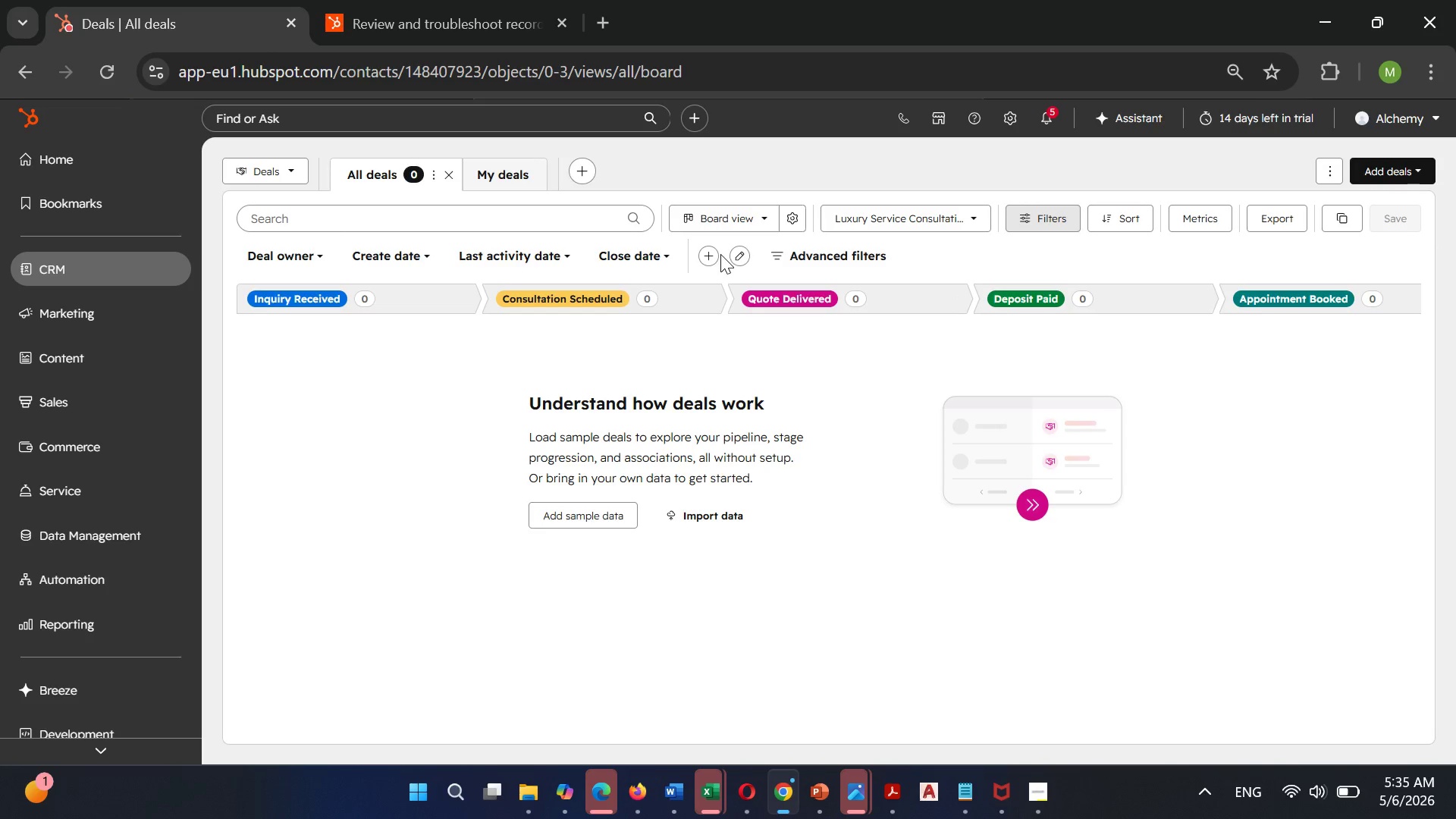 
left_click([769, 249])
 